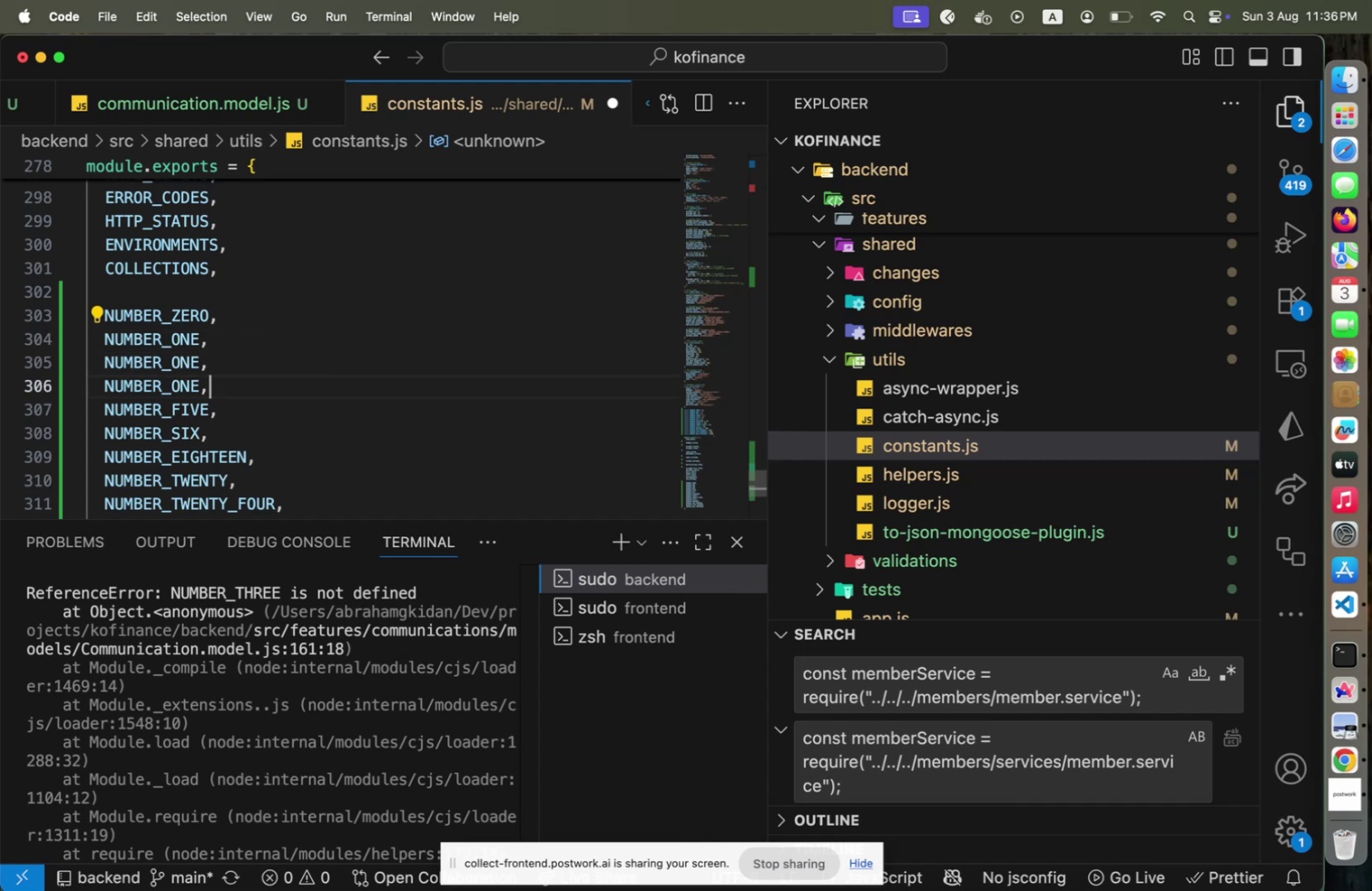 
key(ArrowLeft)
 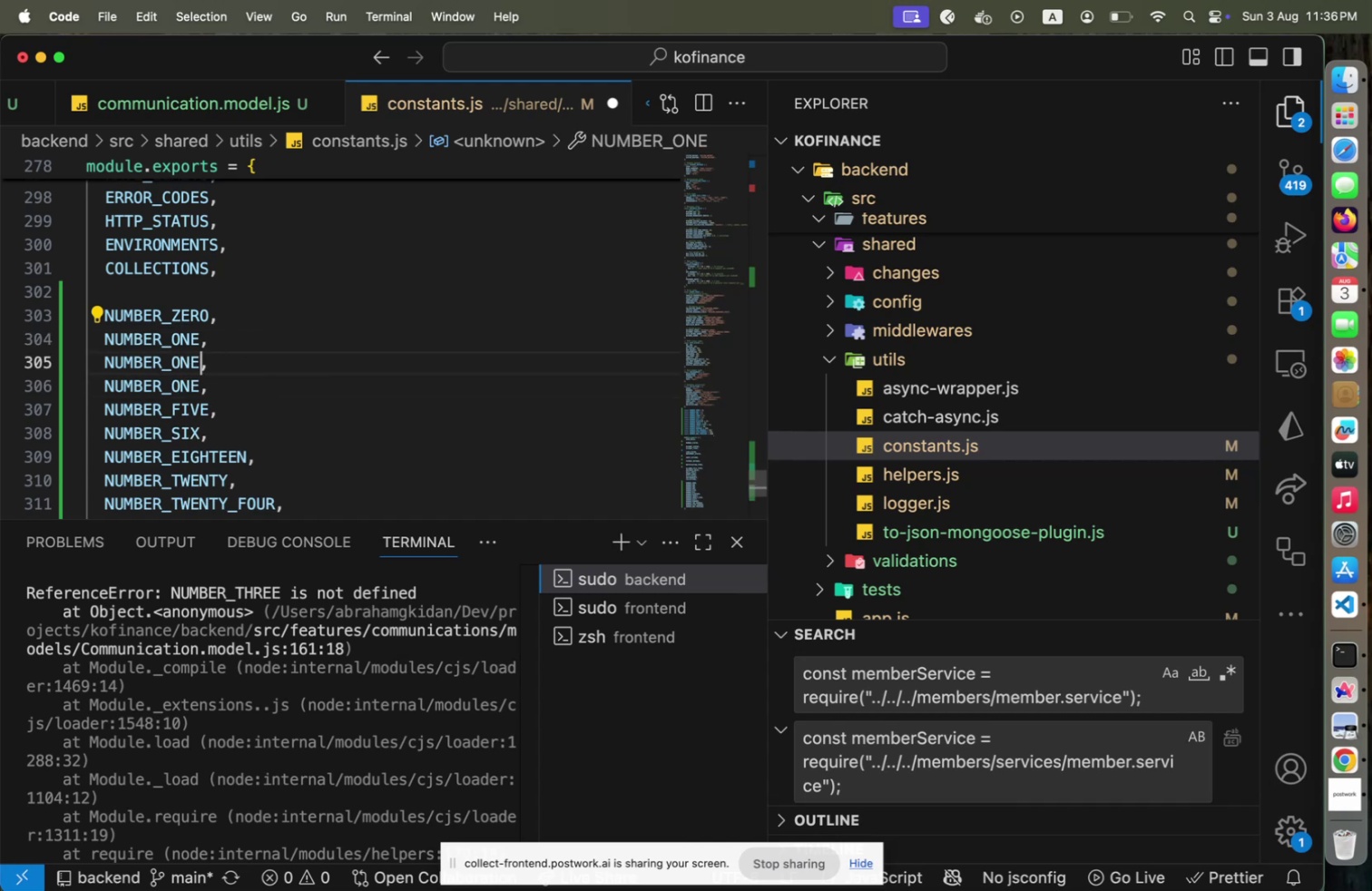 
key(Shift+ArrowLeft)
 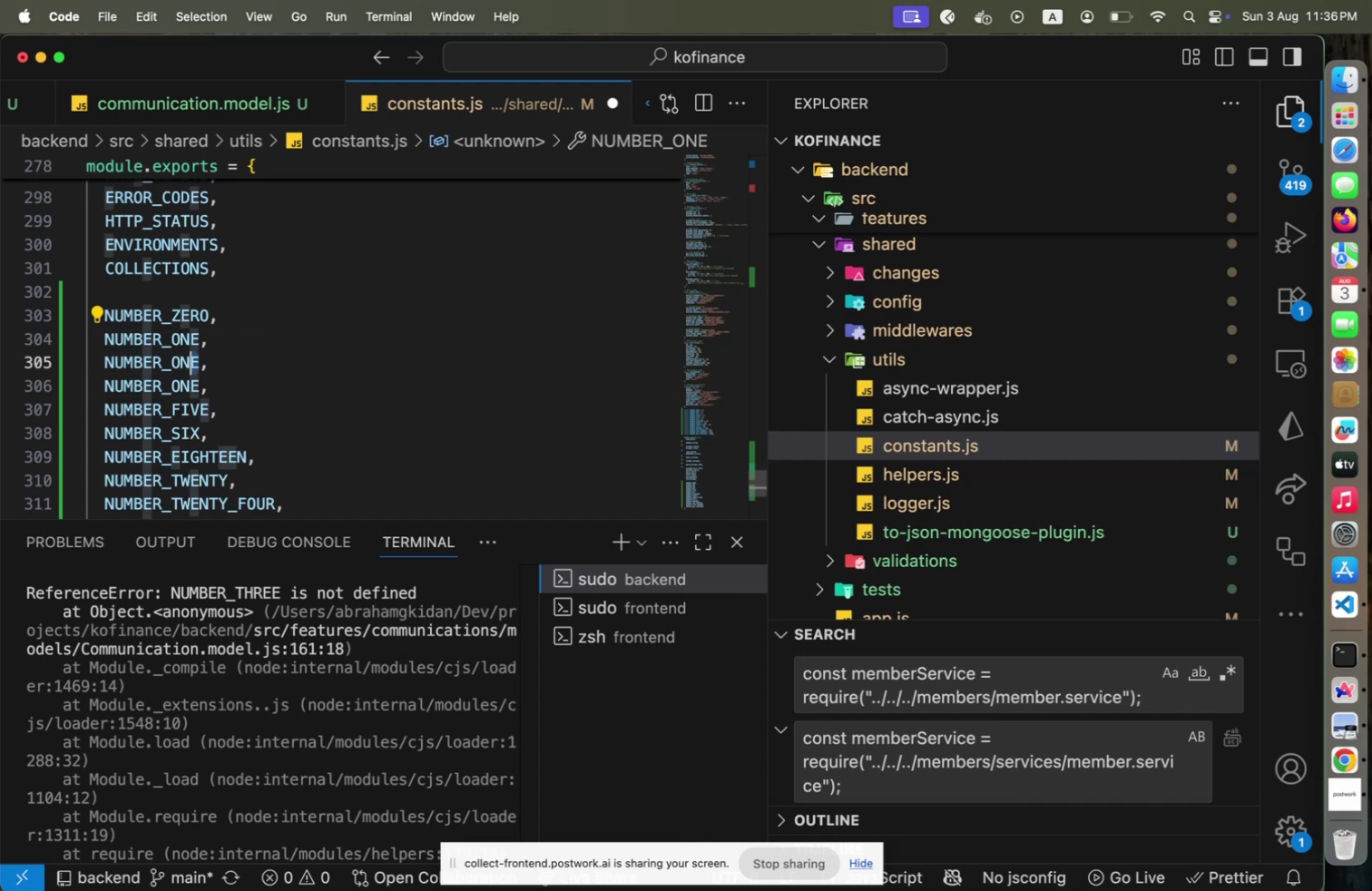 
key(Shift+ArrowLeft)
 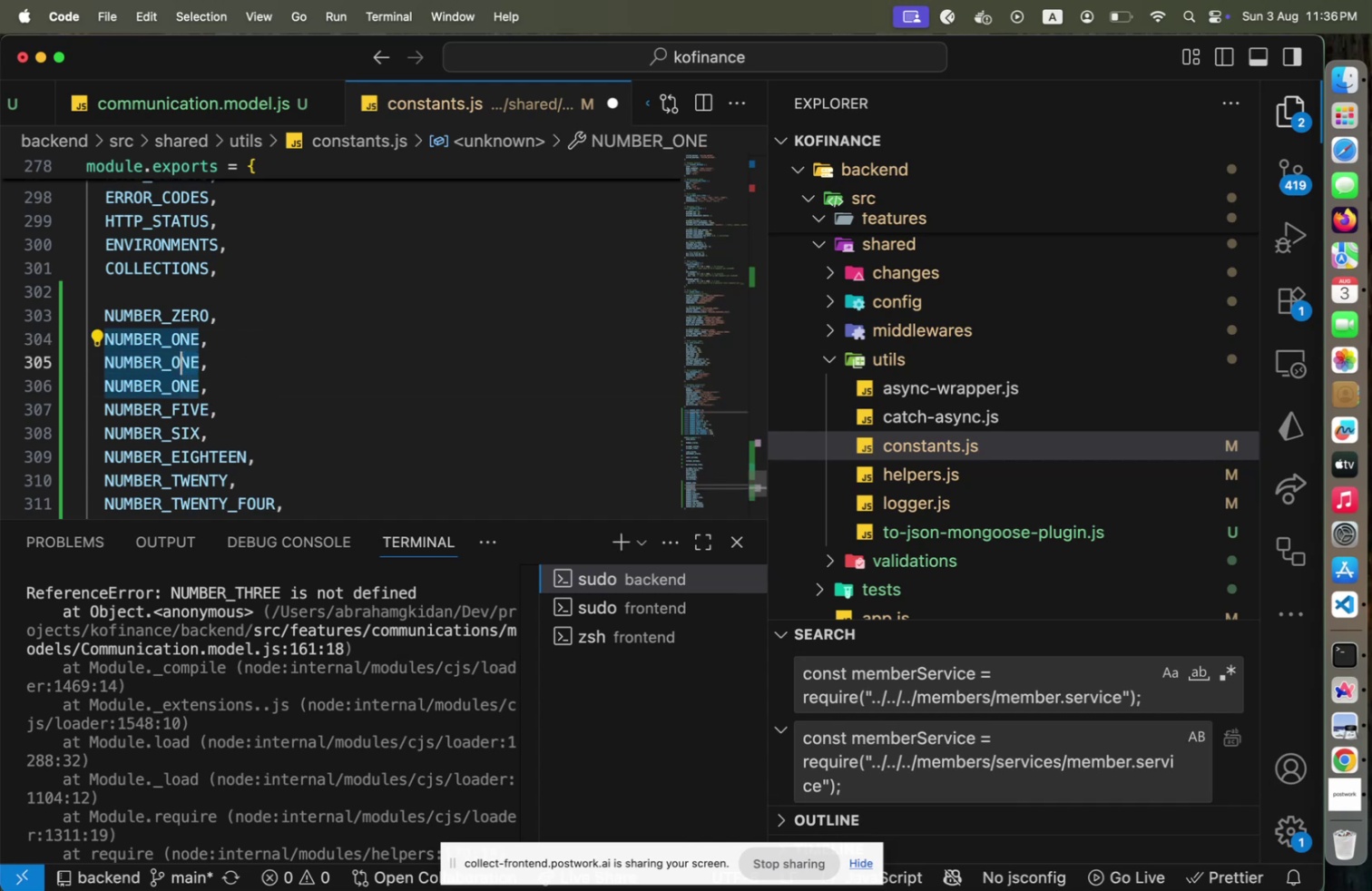 
key(Shift+ArrowLeft)
 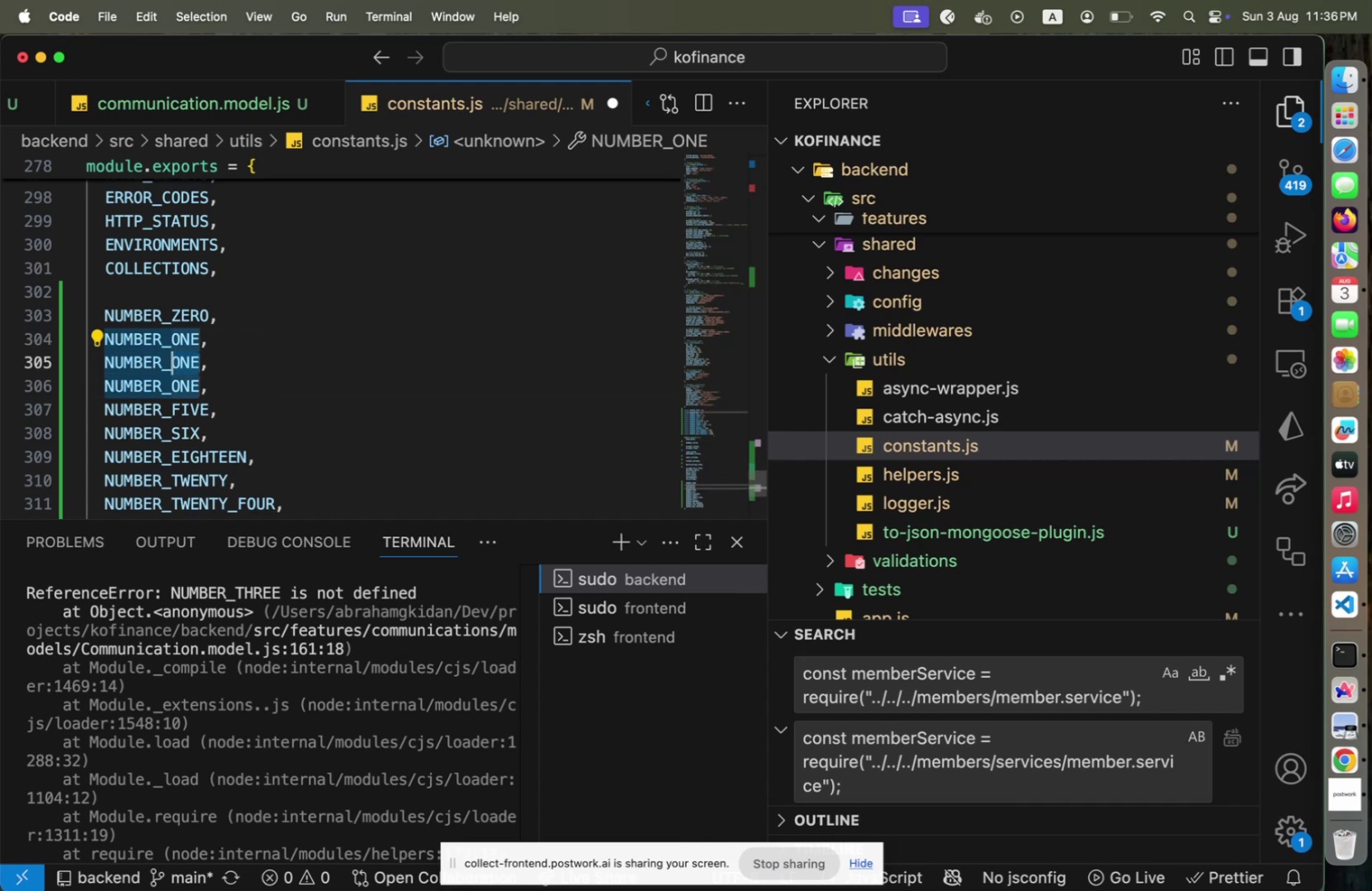 
type(TWO)
 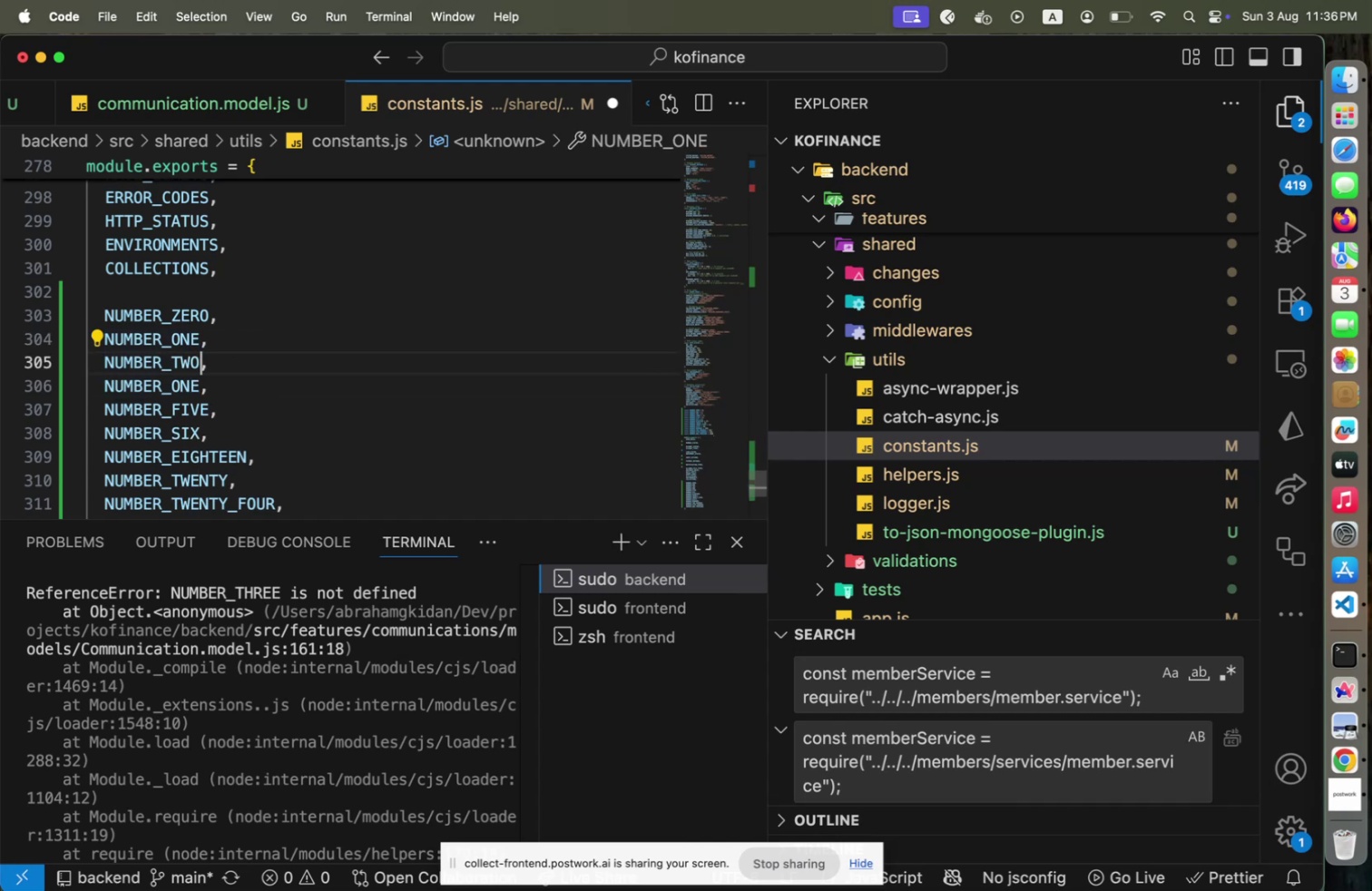 
key(ArrowRight)
 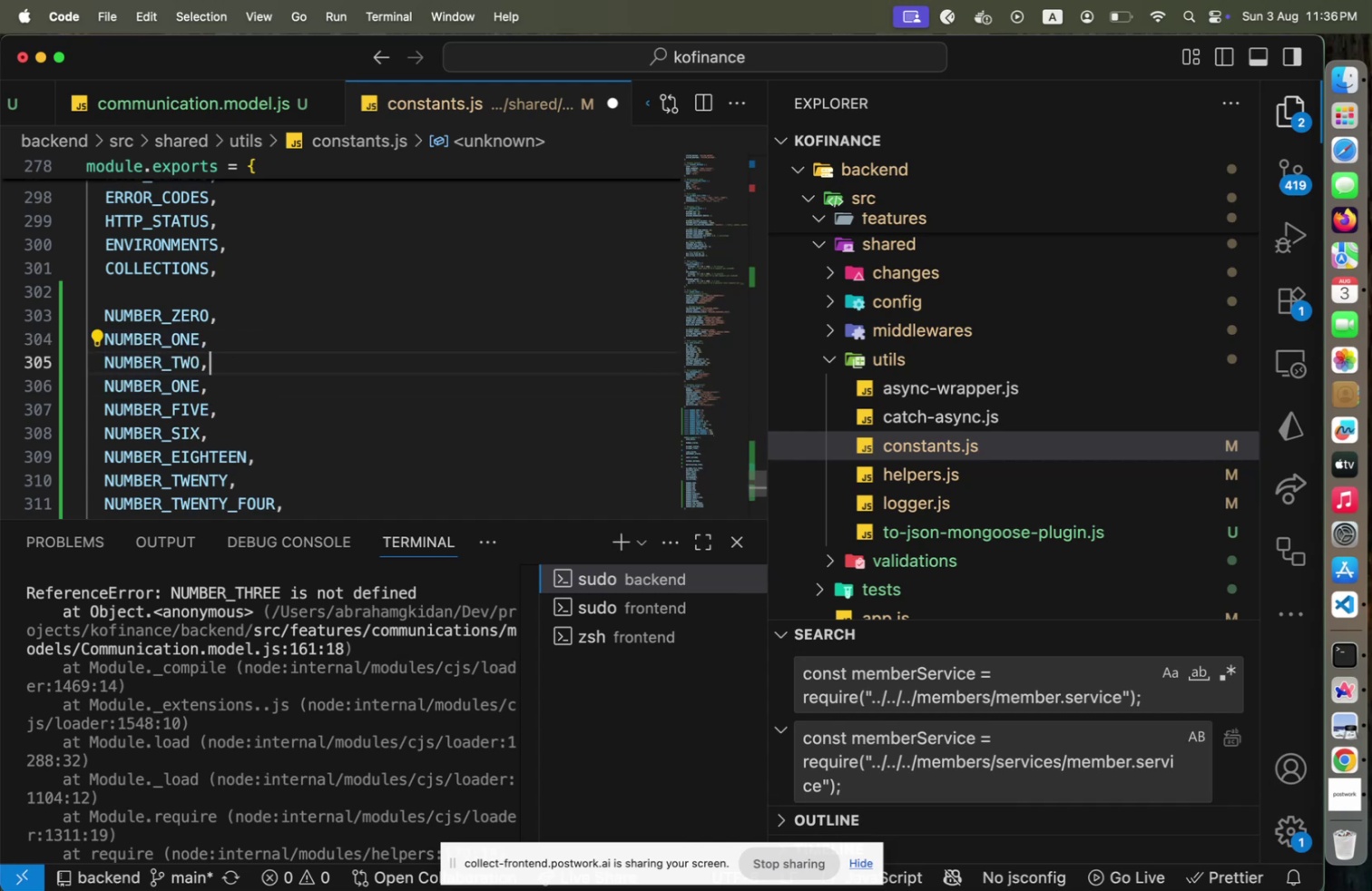 
key(ArrowDown)
 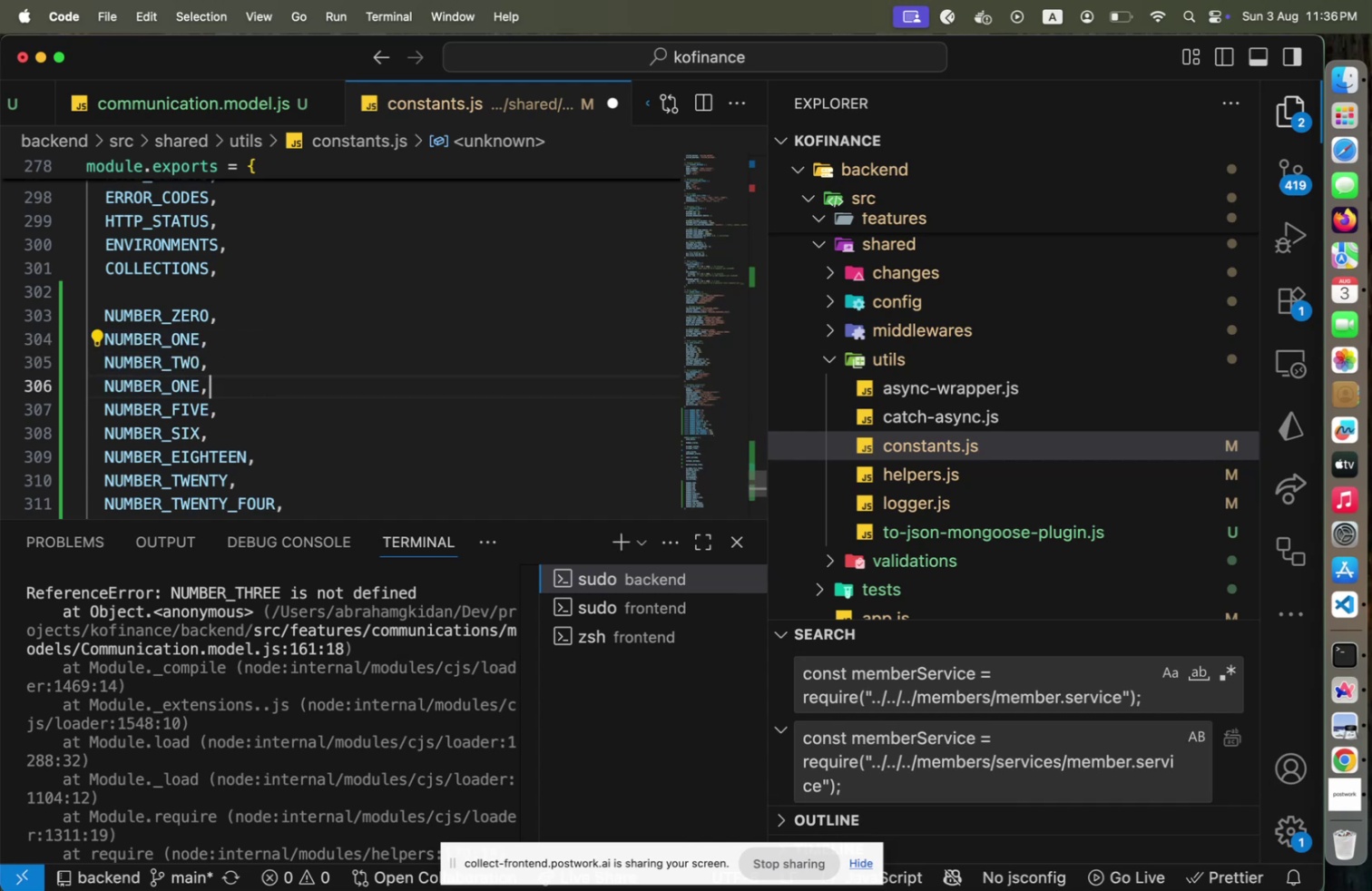 
key(ArrowLeft)
 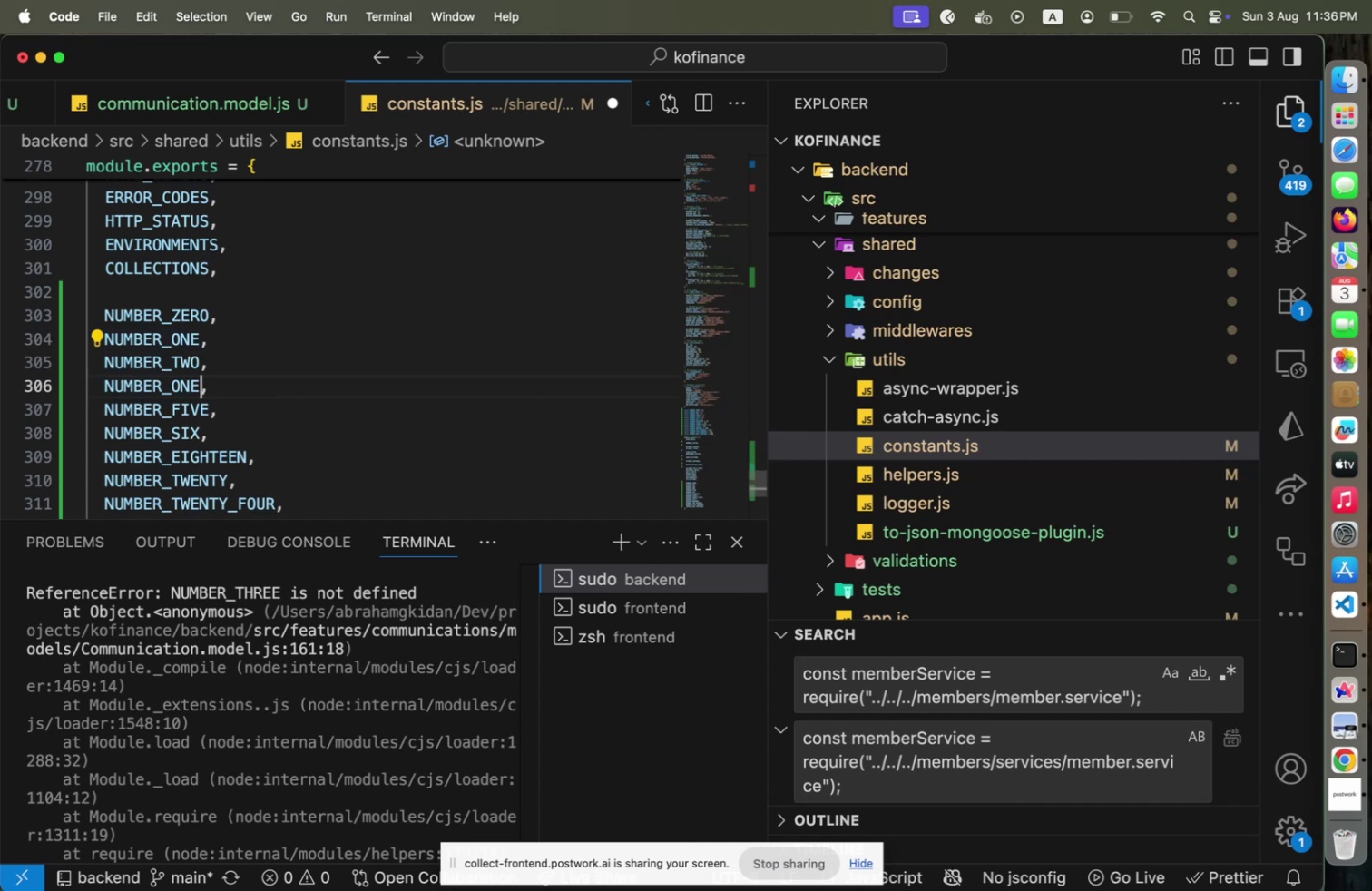 
key(Shift+ArrowLeft)
 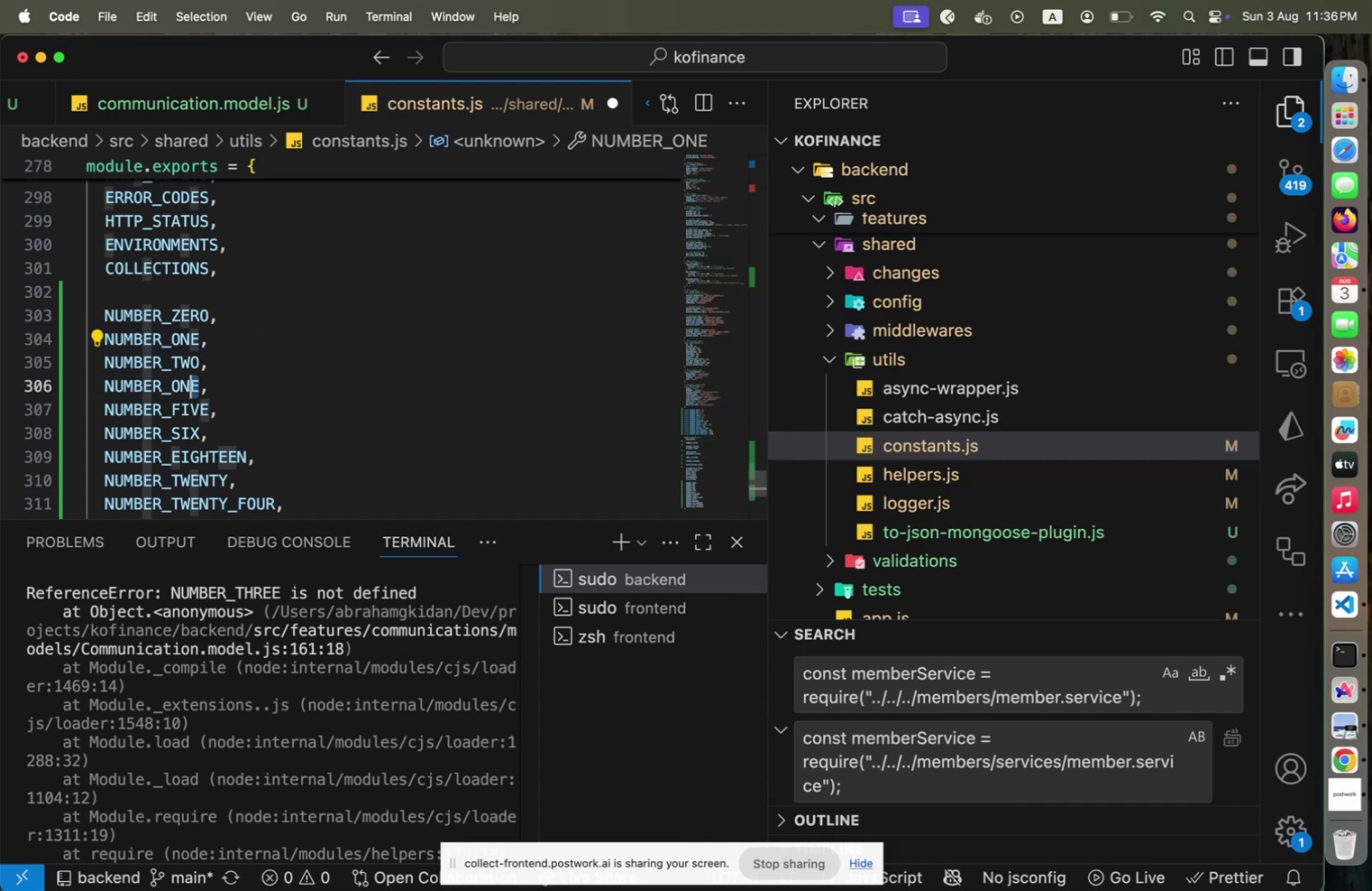 
key(Shift+ArrowLeft)
 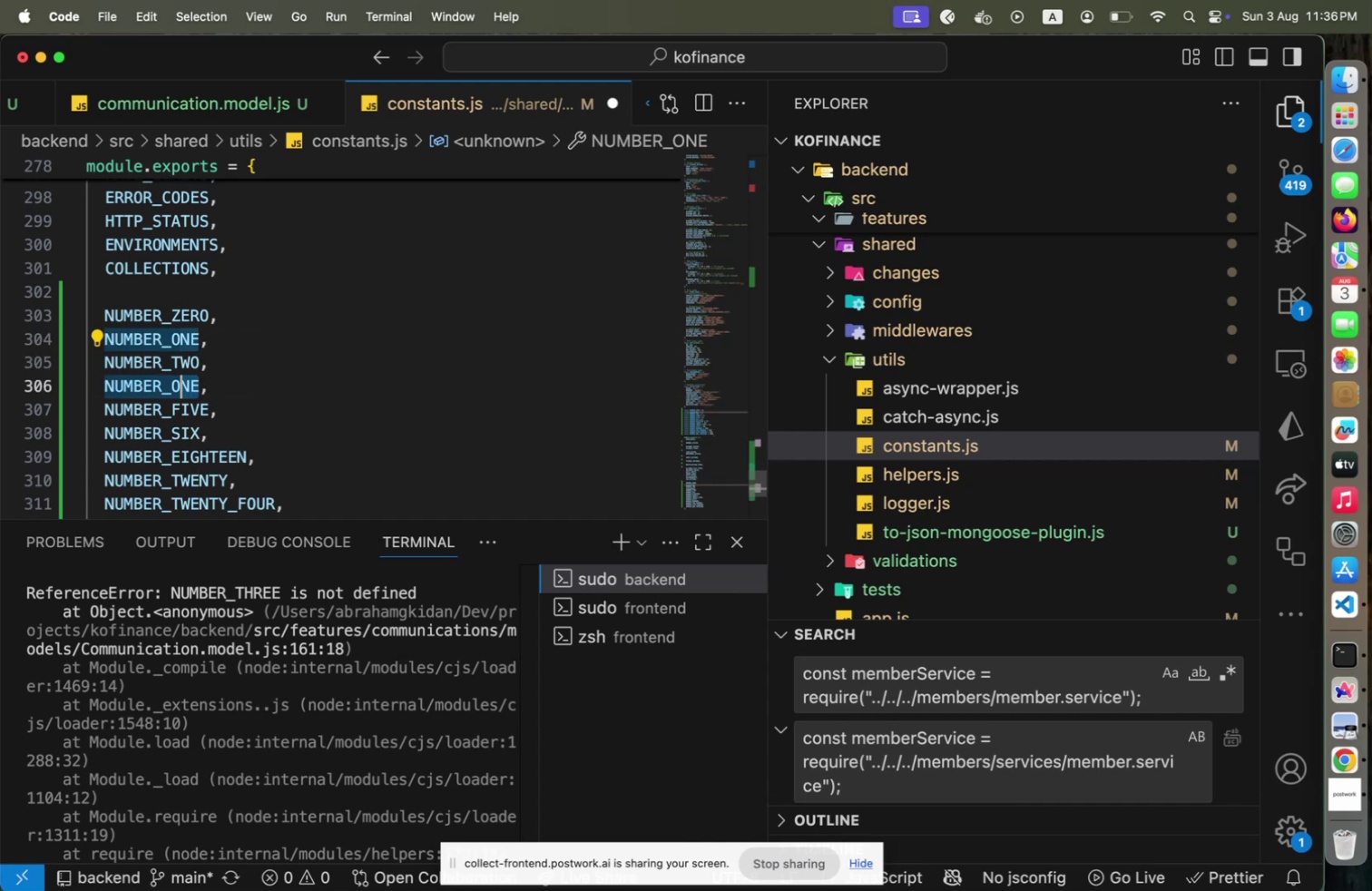 
key(Shift+ArrowLeft)
 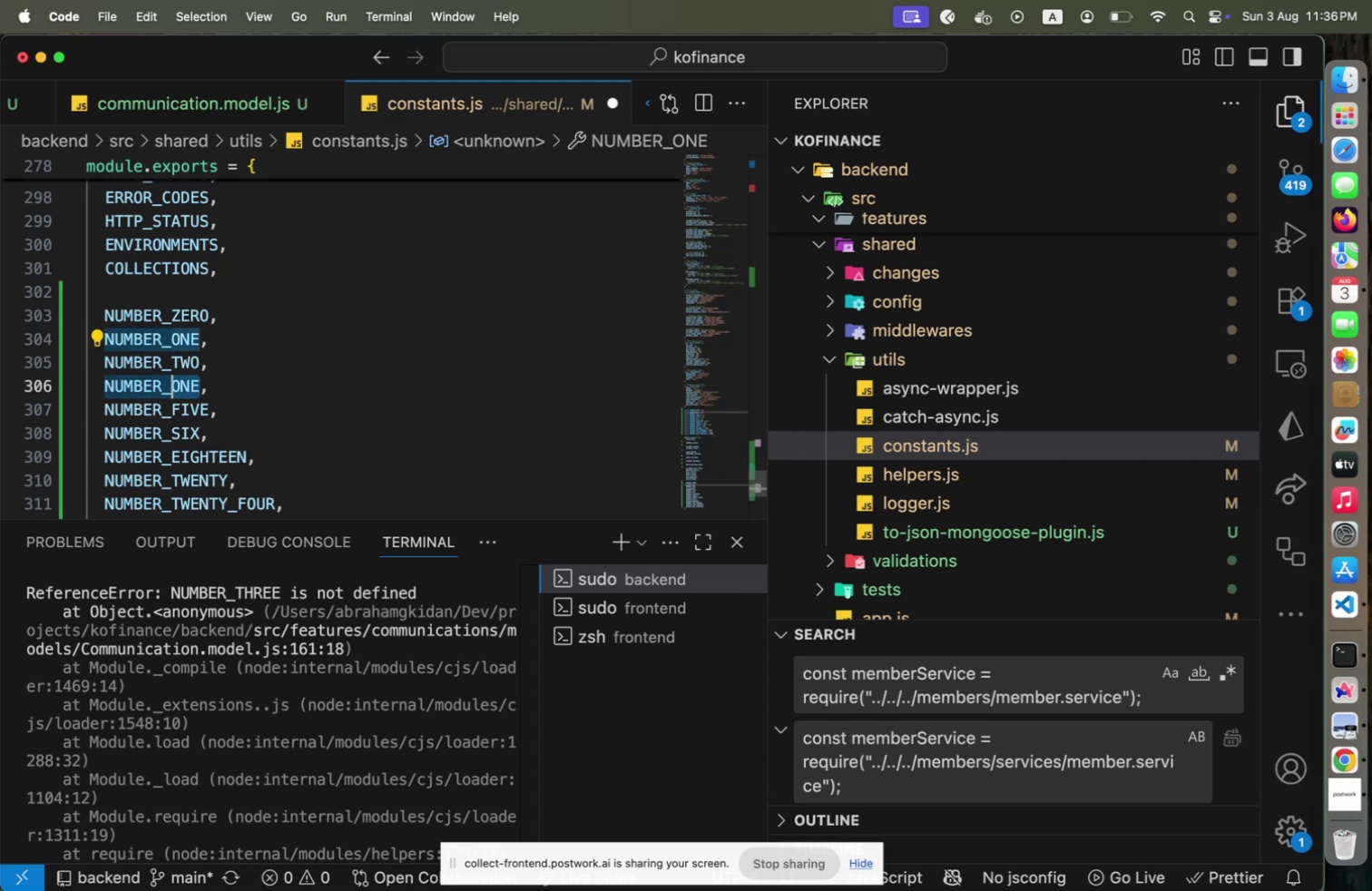 
type(THREE)
 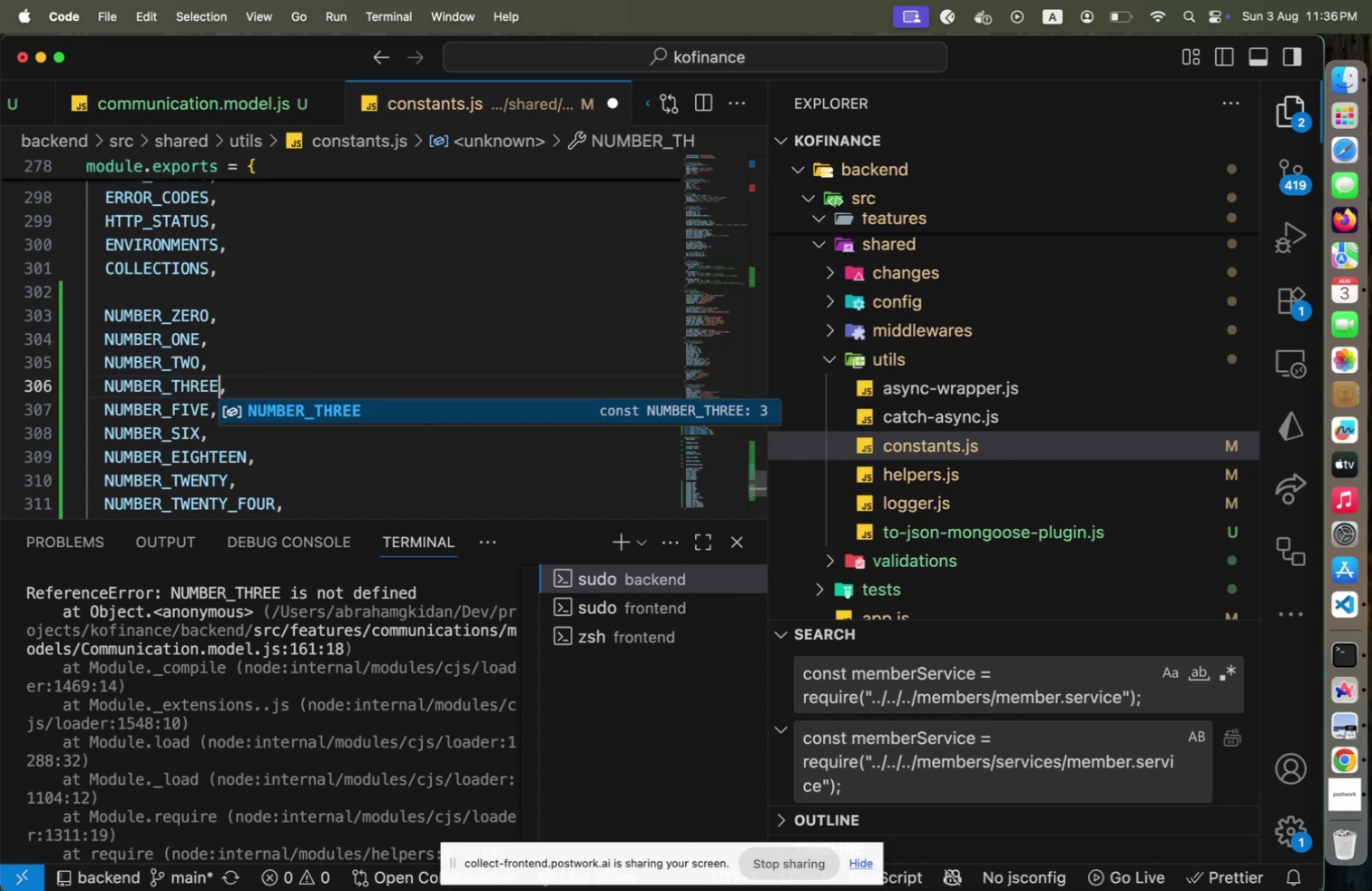 
key(ArrowRight)
 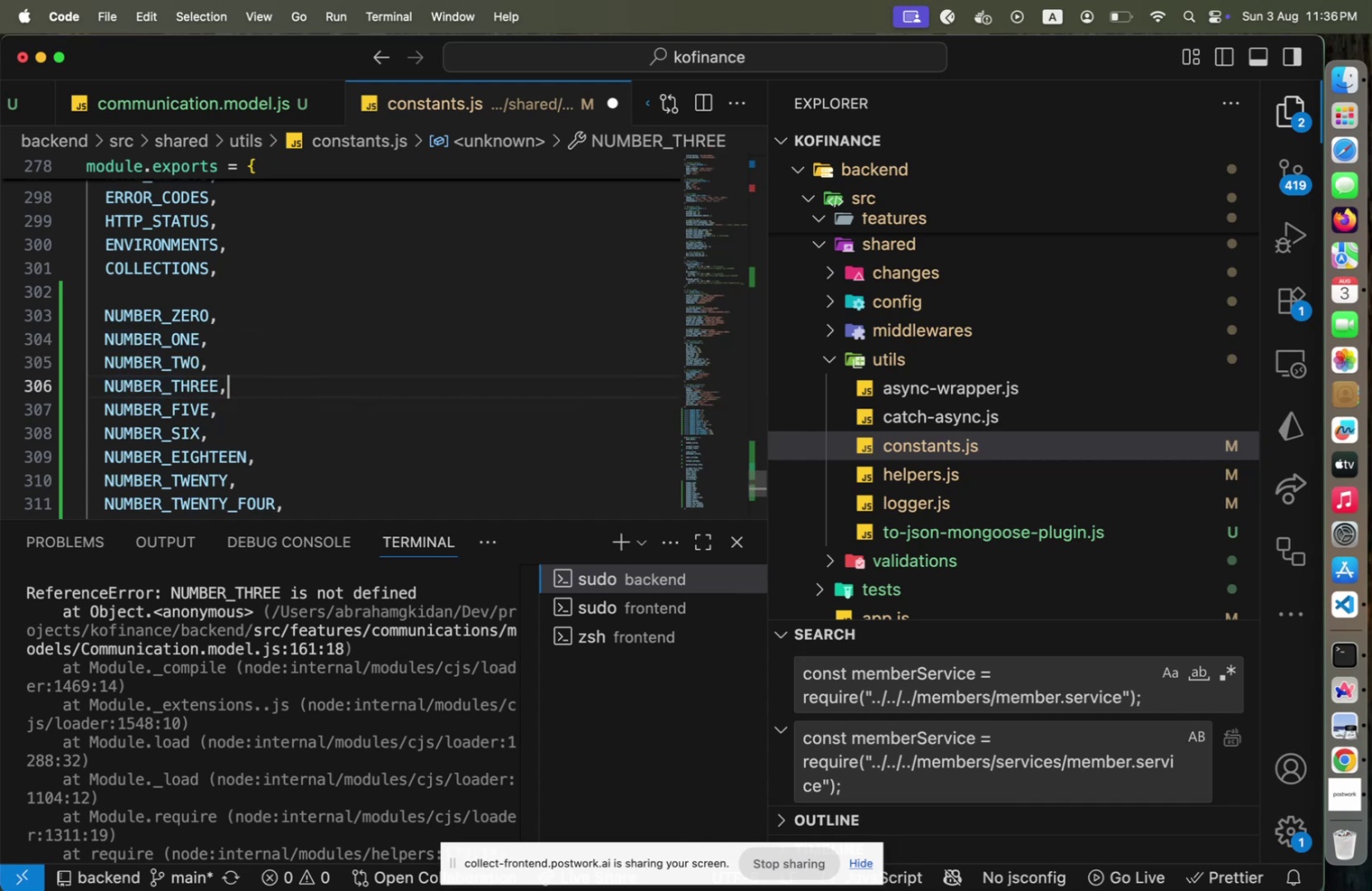 
key(Alt+Shift+F)
 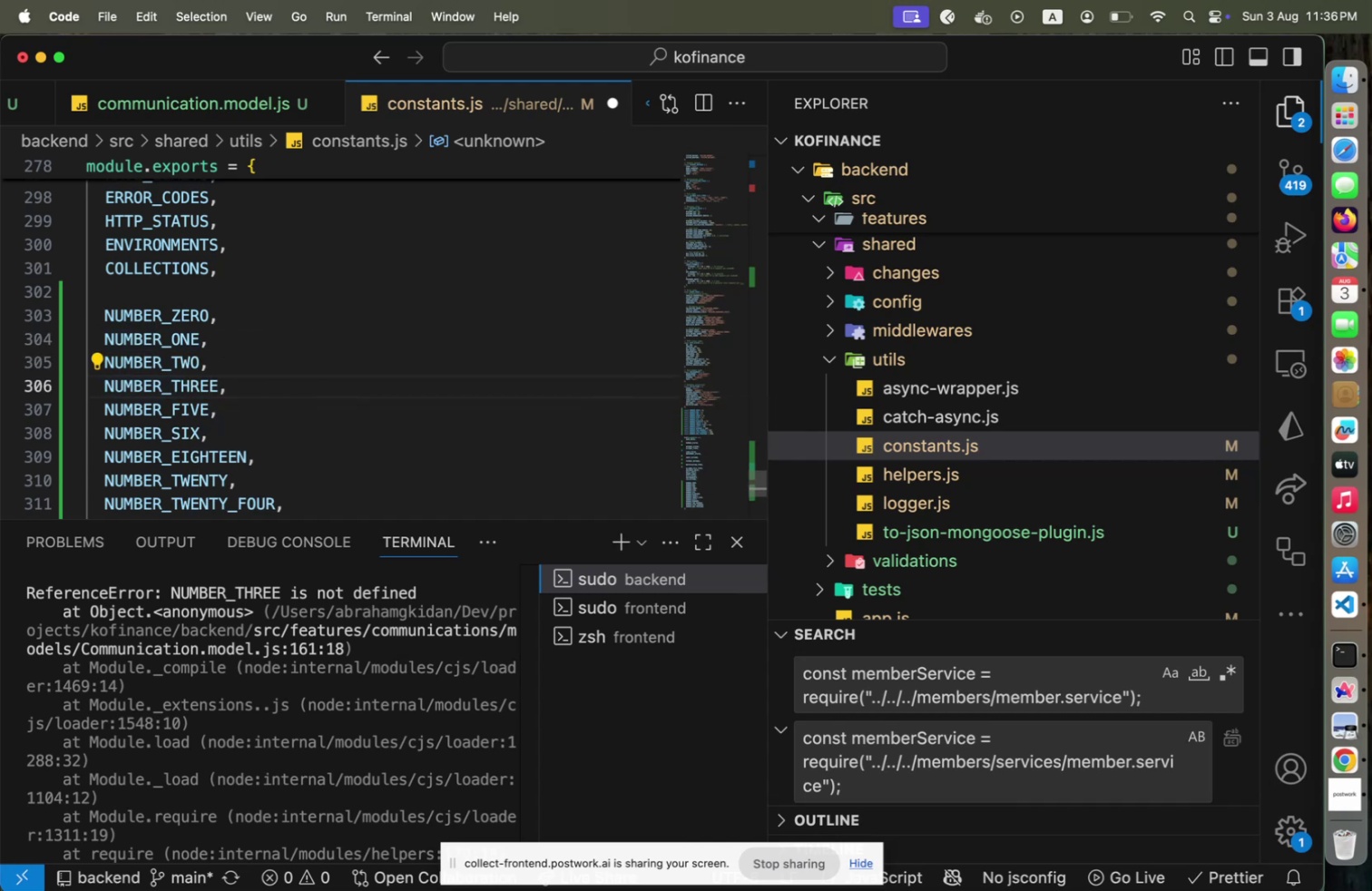 
key(Meta+CommandLeft)
 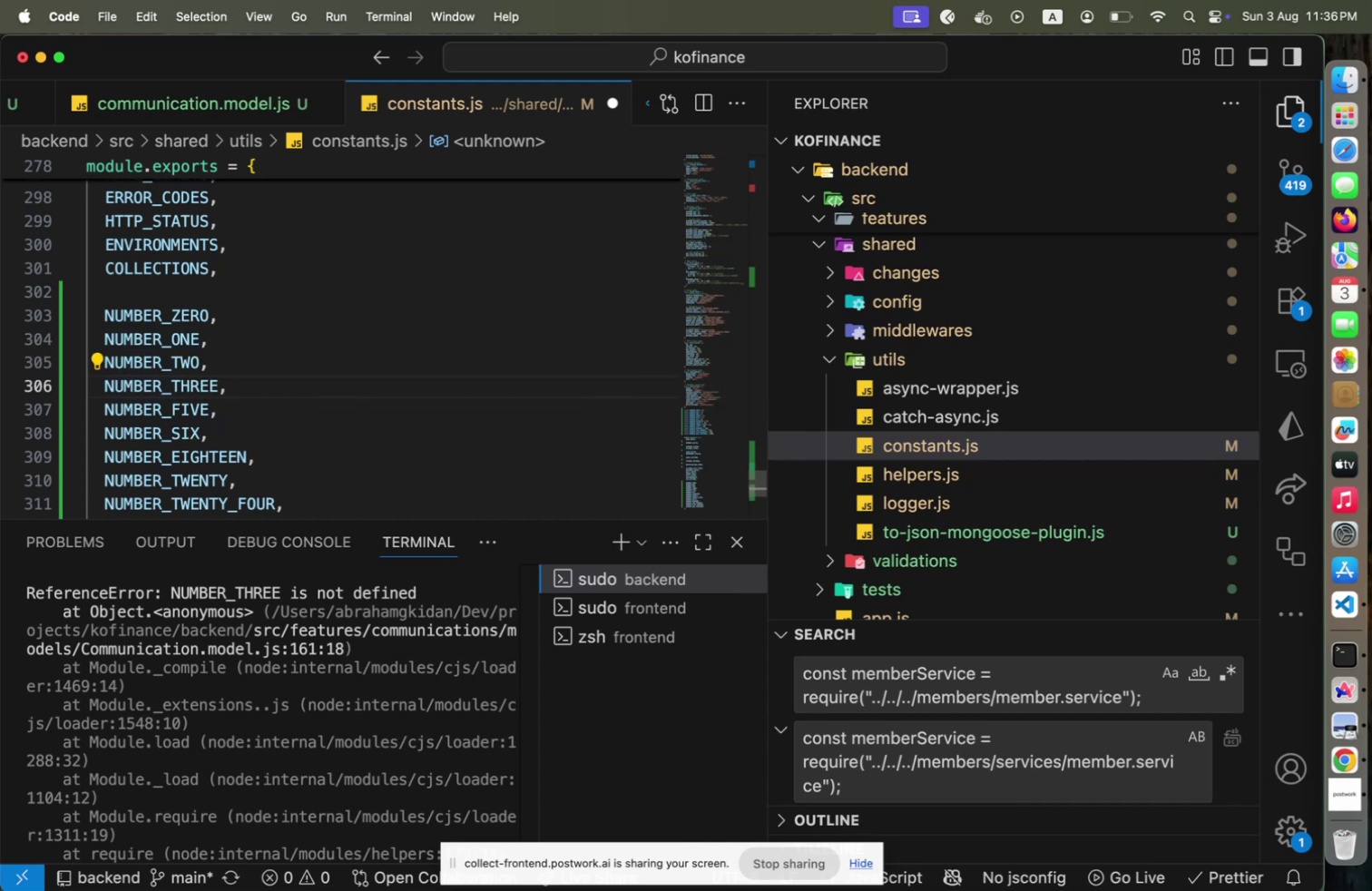 
key(Meta+S)
 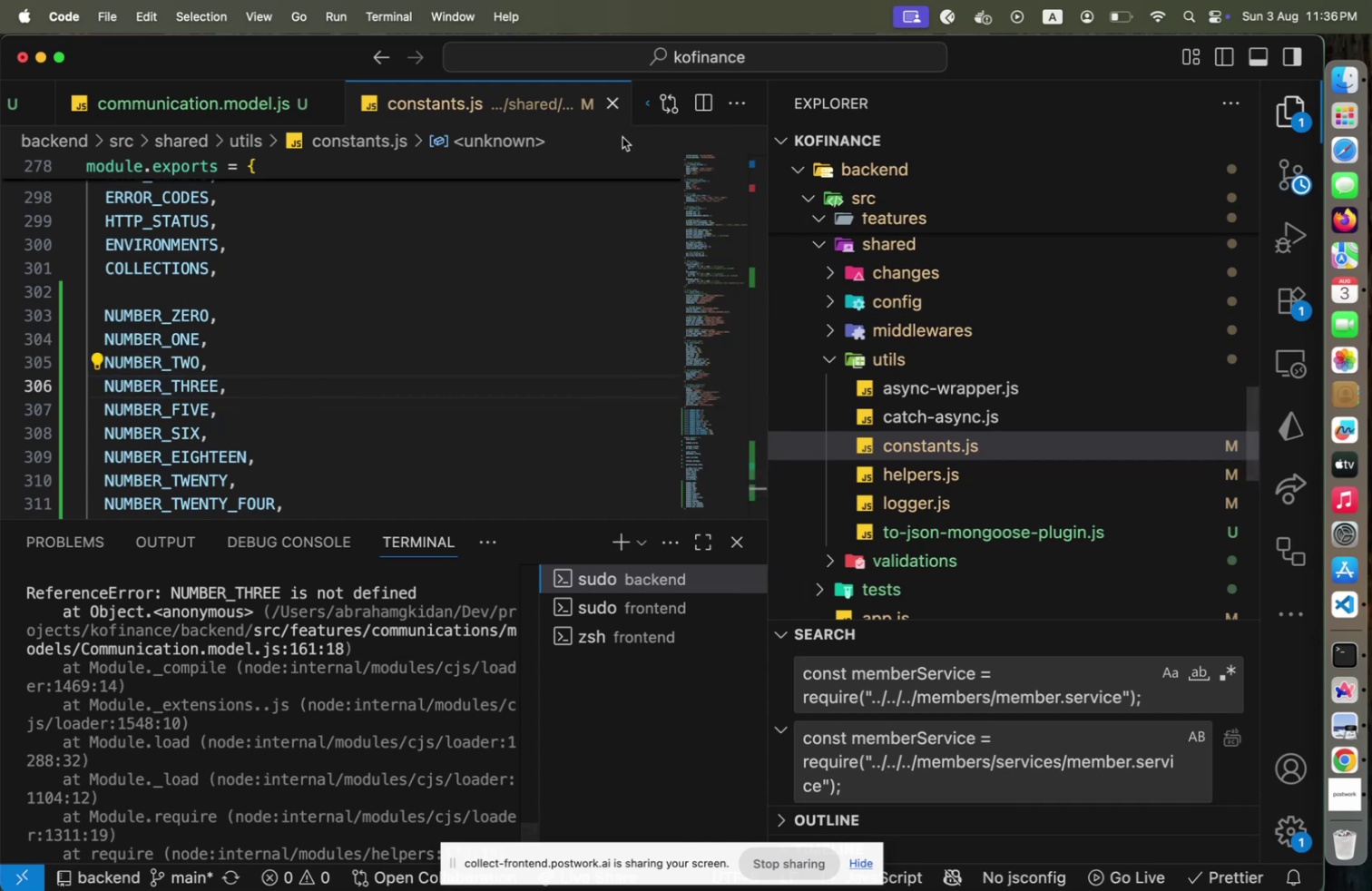 
left_click([611, 111])
 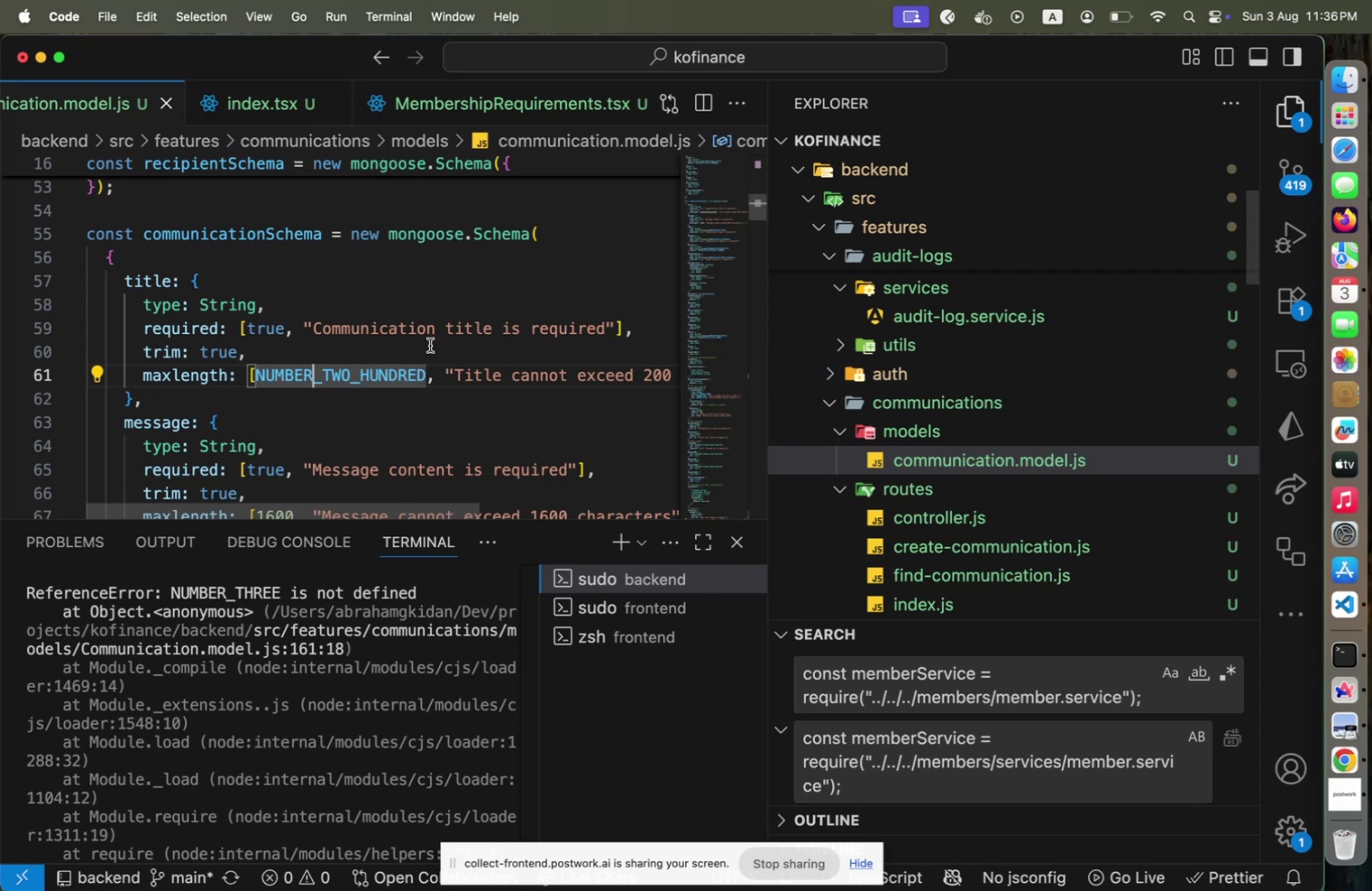 
scroll: coordinate [414, 371], scroll_direction: down, amount: 2.0
 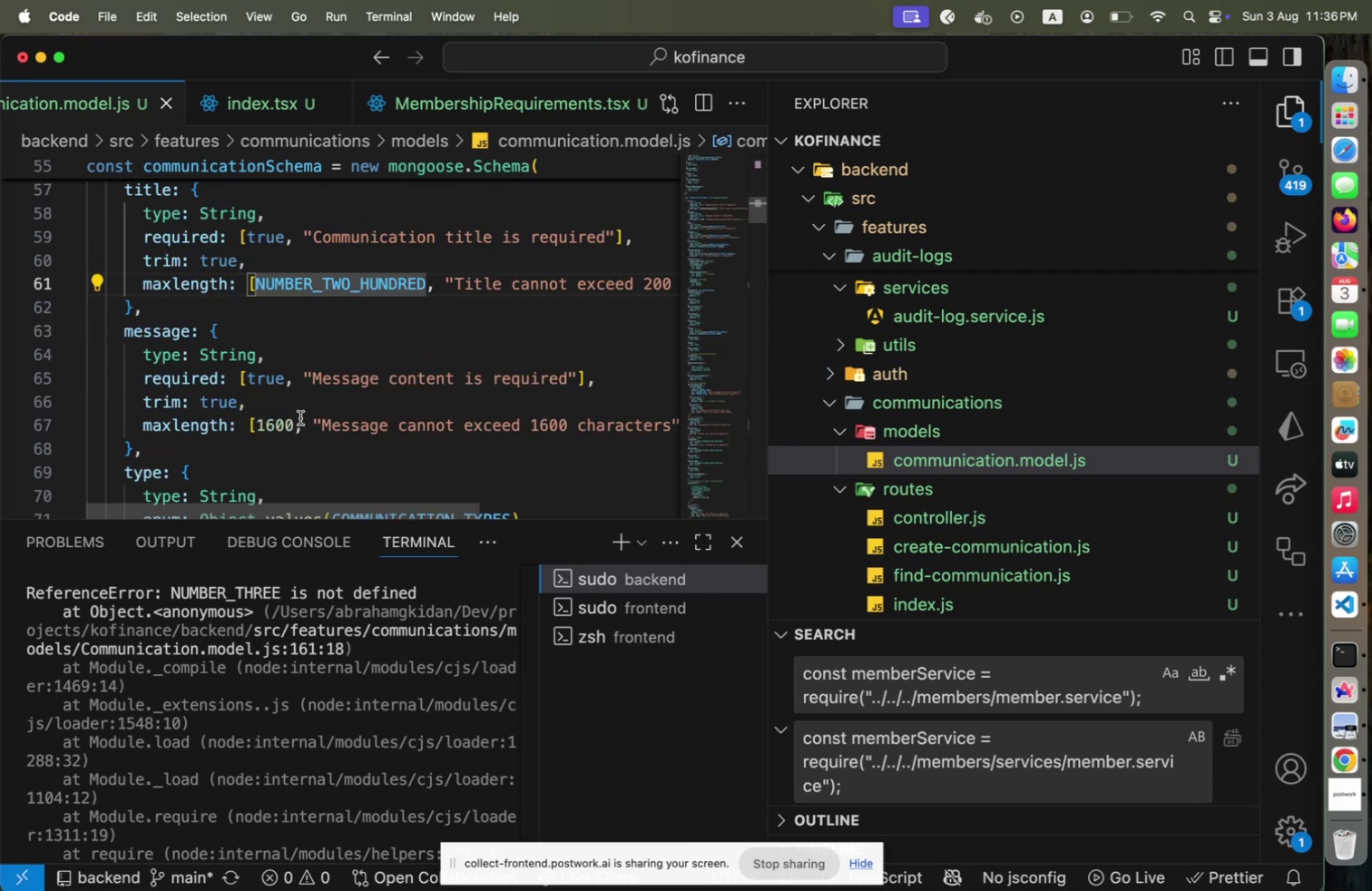 
left_click([299, 417])
 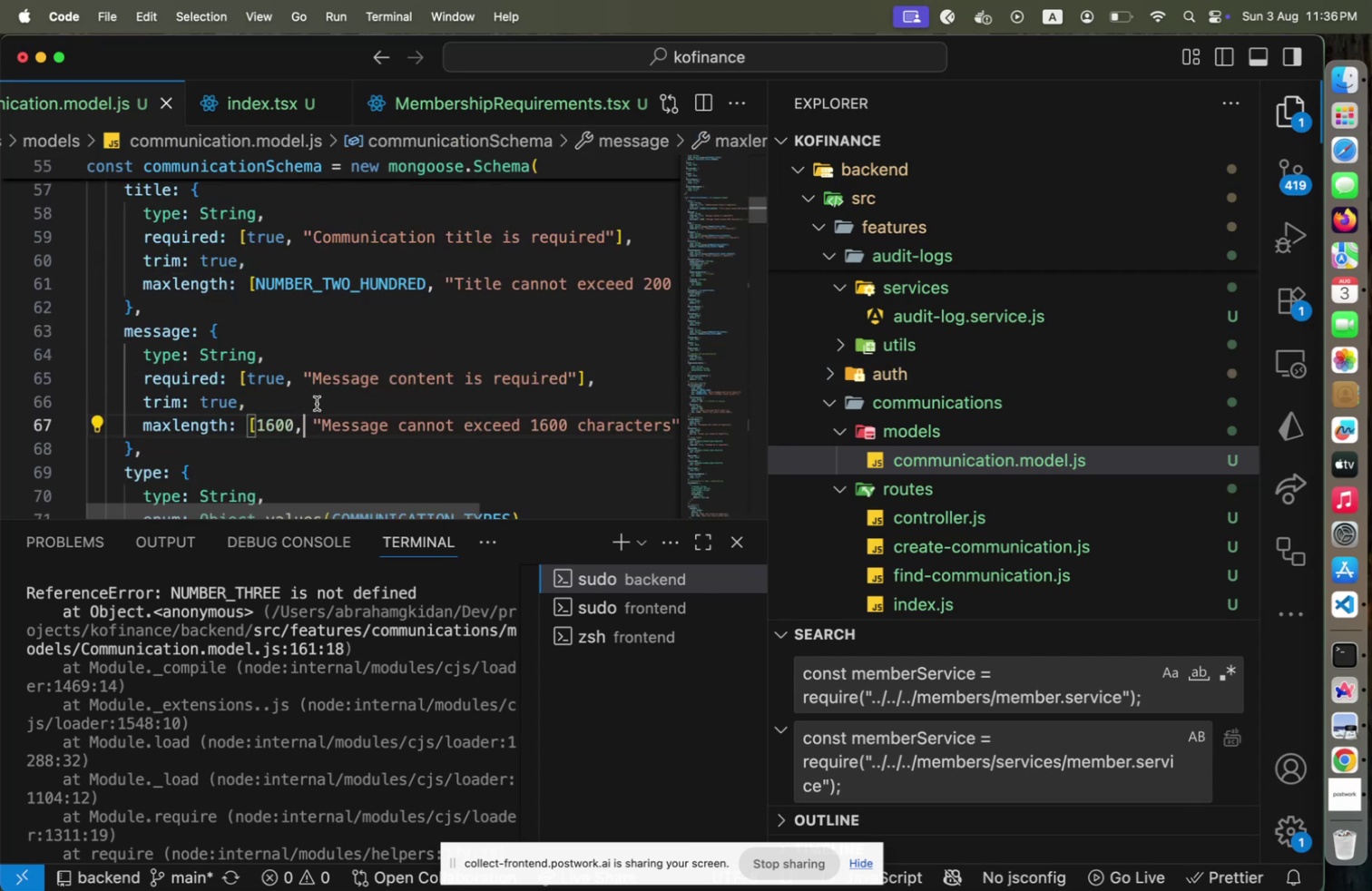 
scroll: coordinate [358, 362], scroll_direction: down, amount: 41.0
 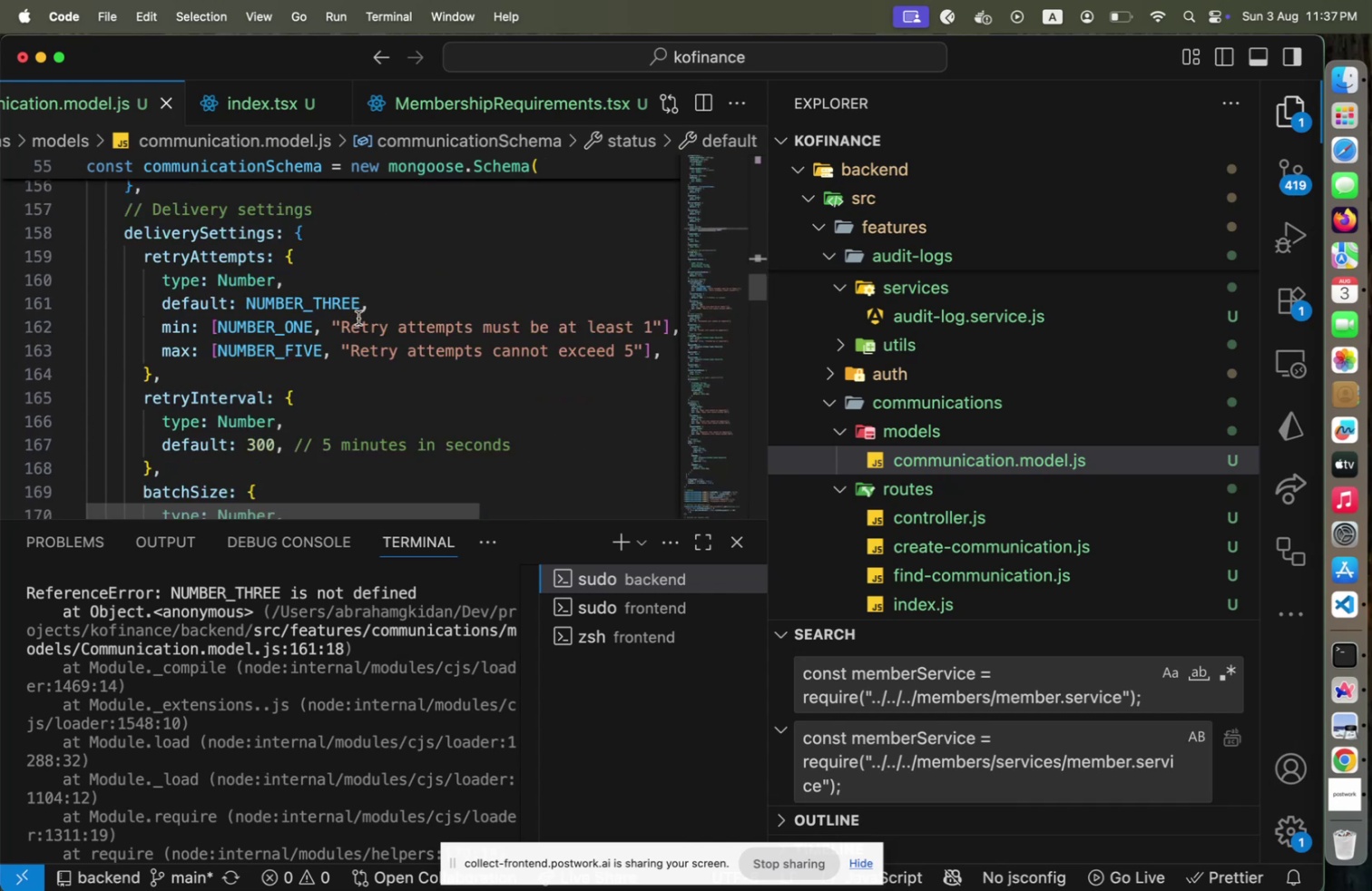 
left_click([361, 311])
 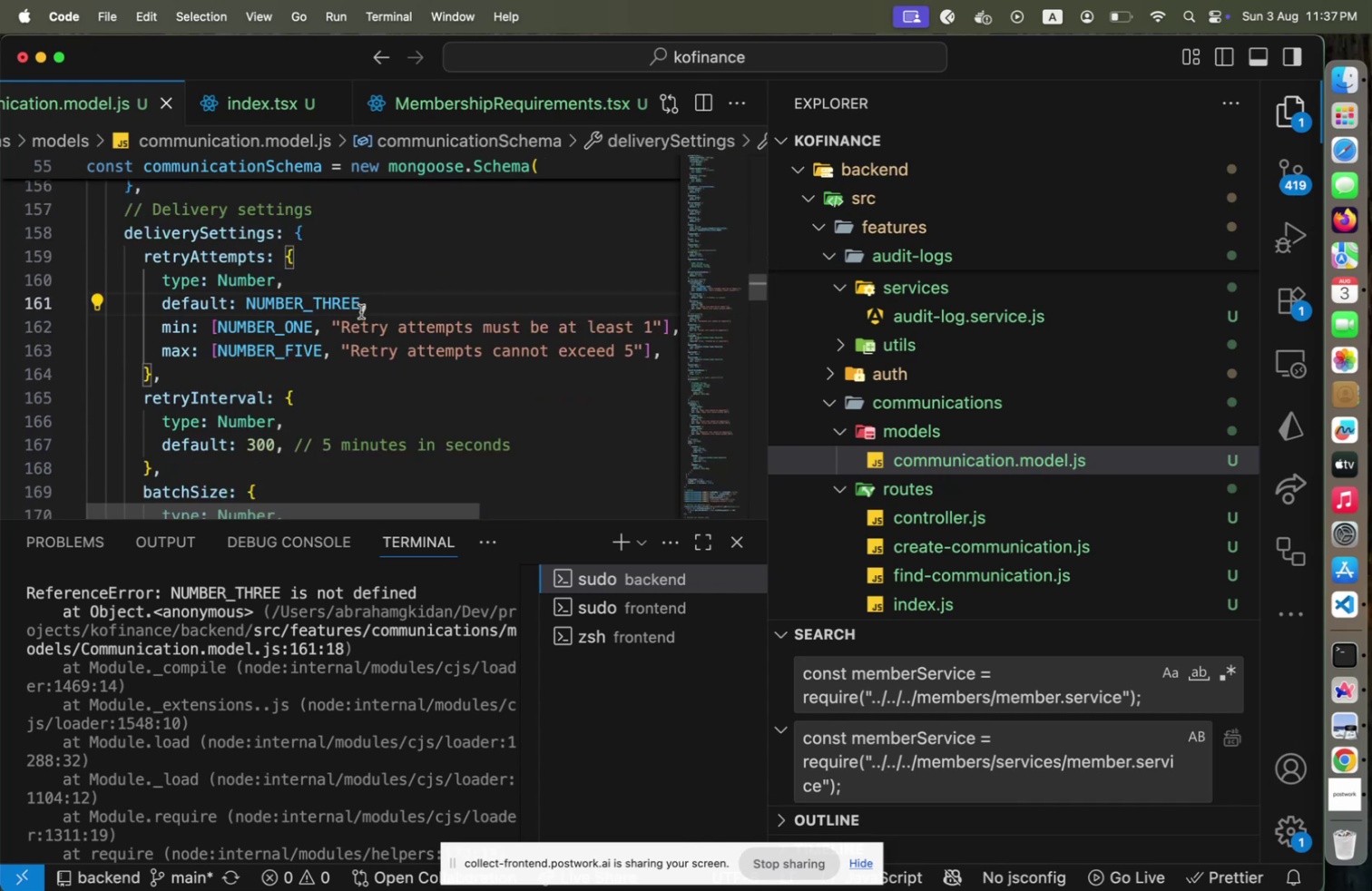 
key(Shift+Backspace)
 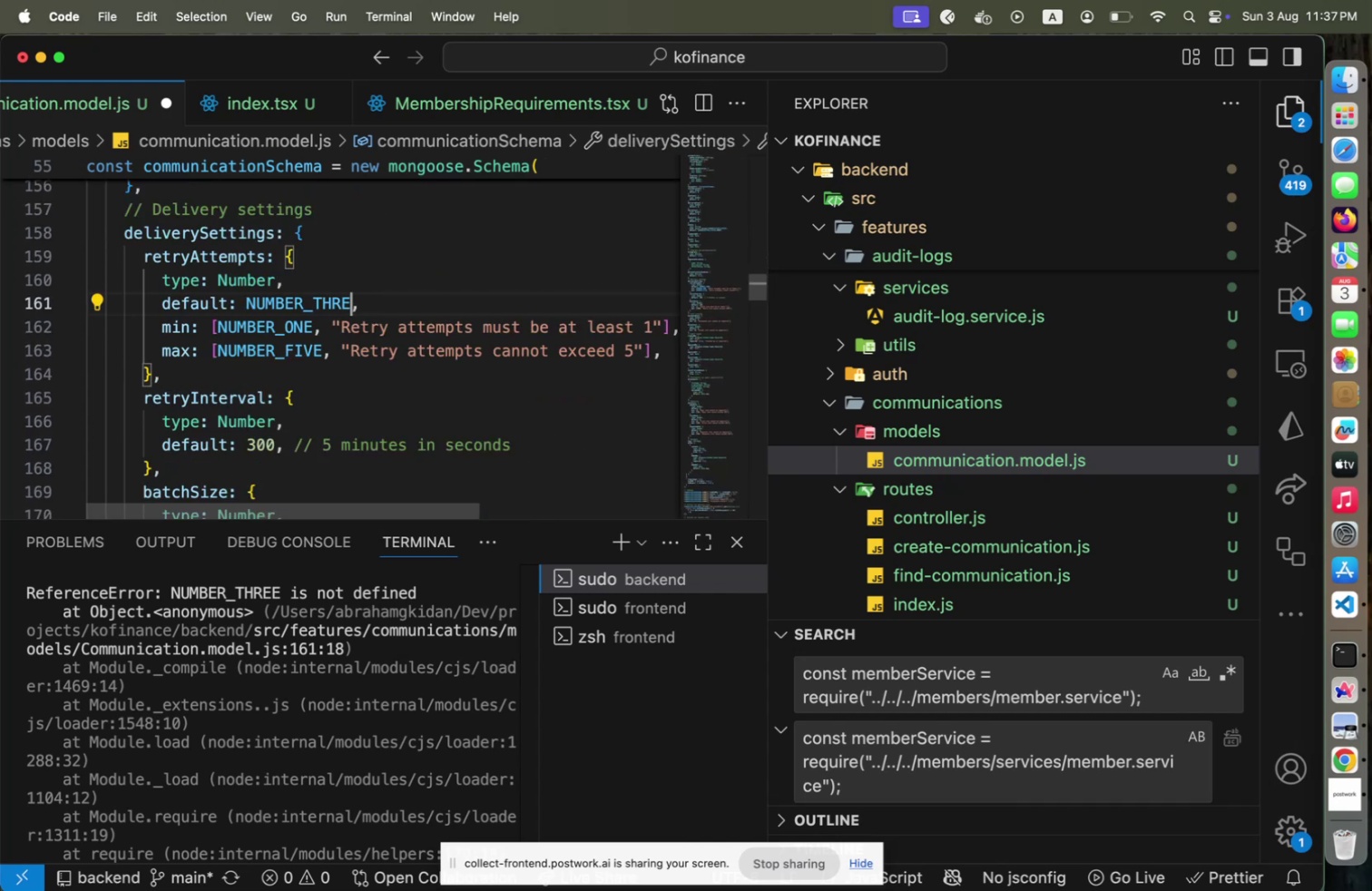 
key(Shift+E)
 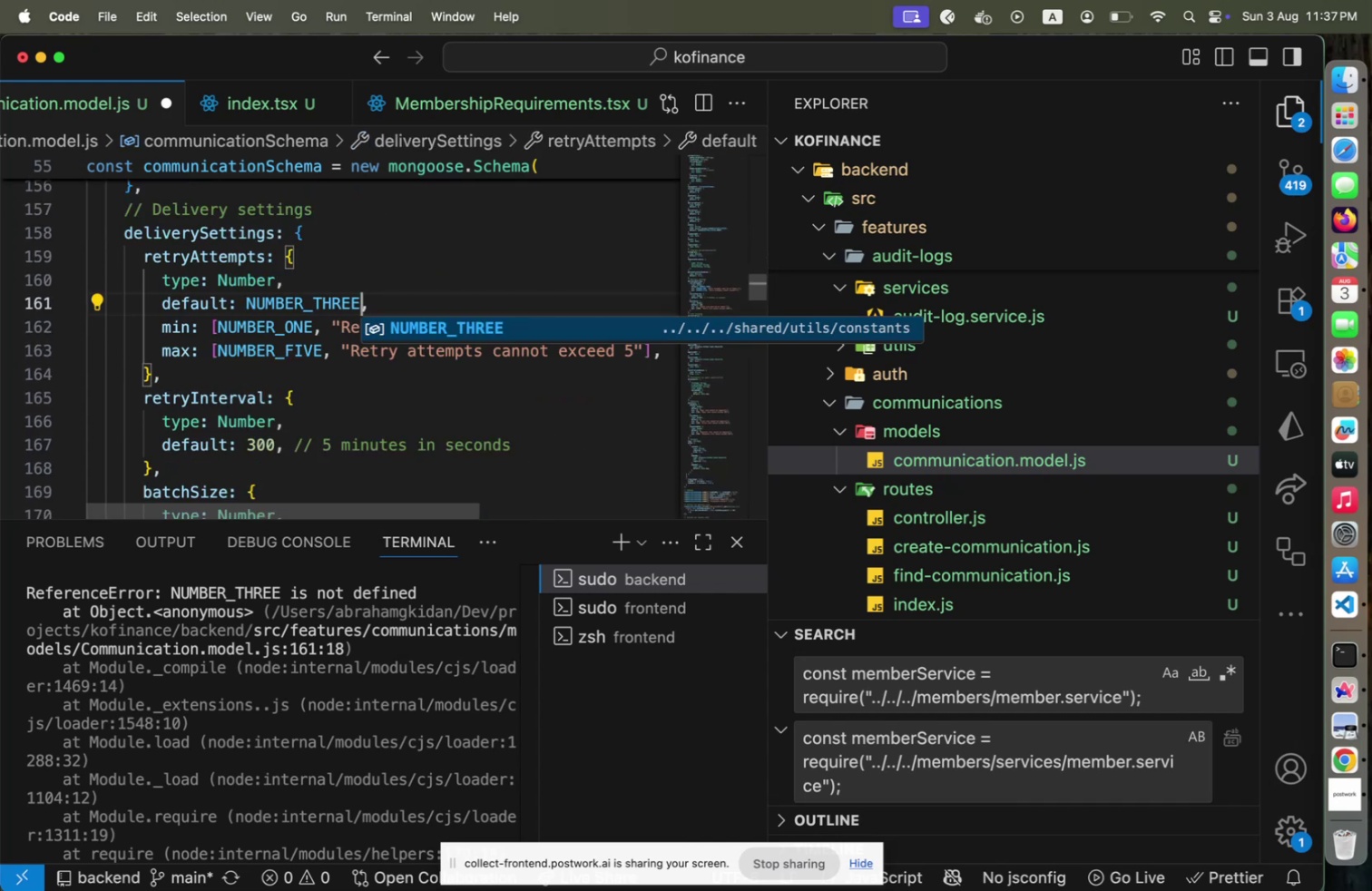 
key(Enter)
 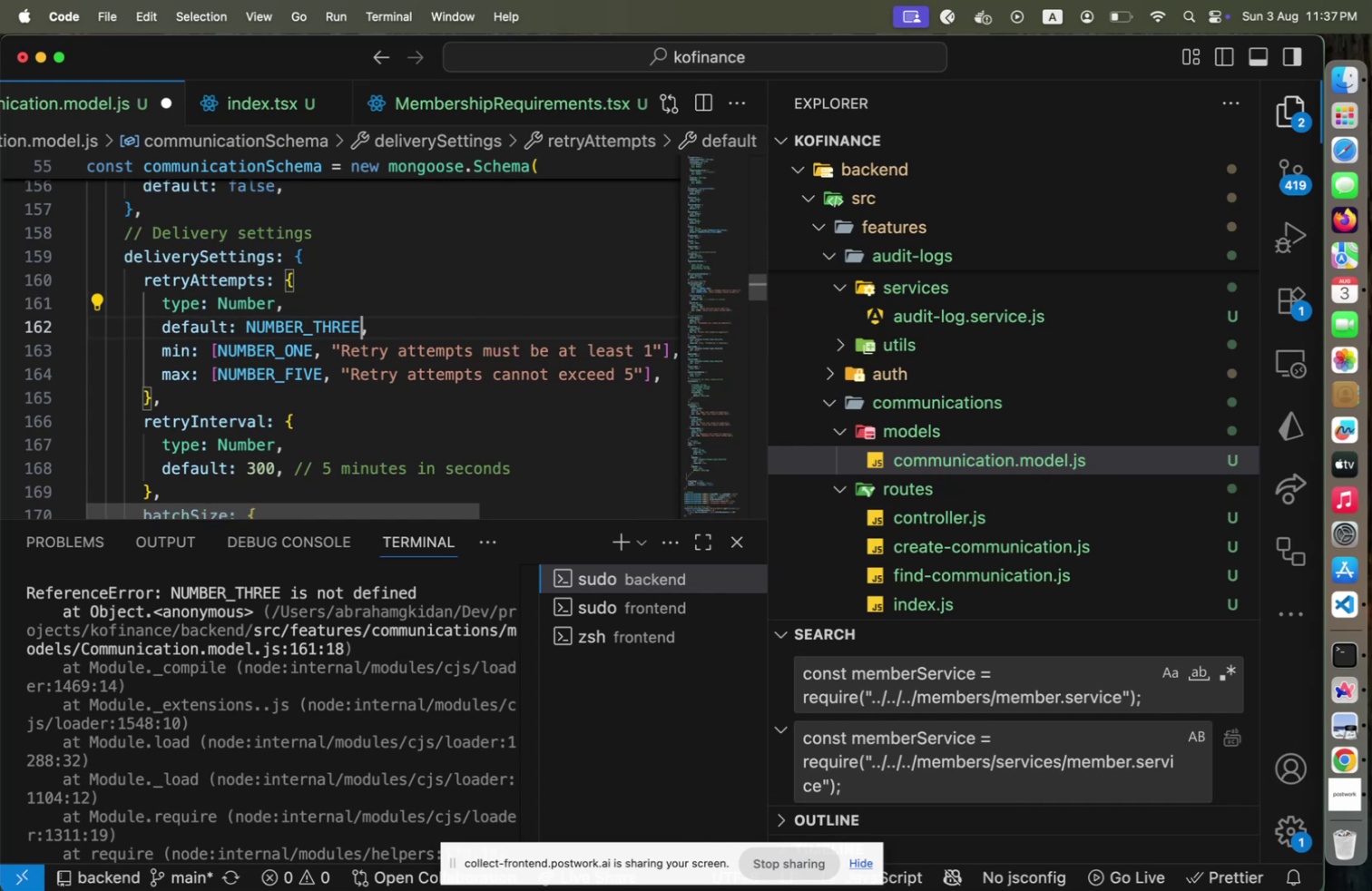 
hold_key(key=ArrowDown, duration=0.69)
 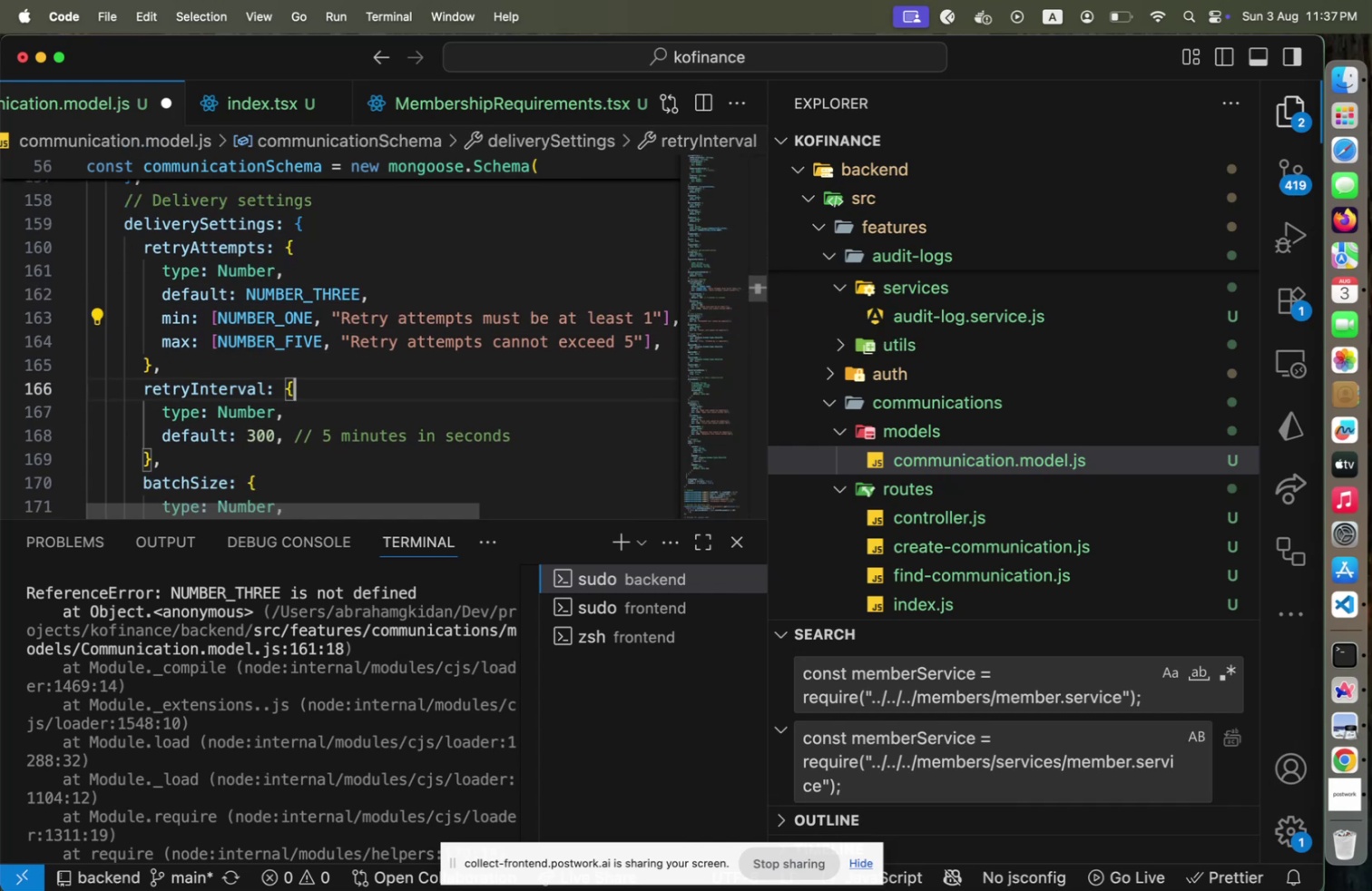 
hold_key(key=ArrowDown, duration=0.45)
 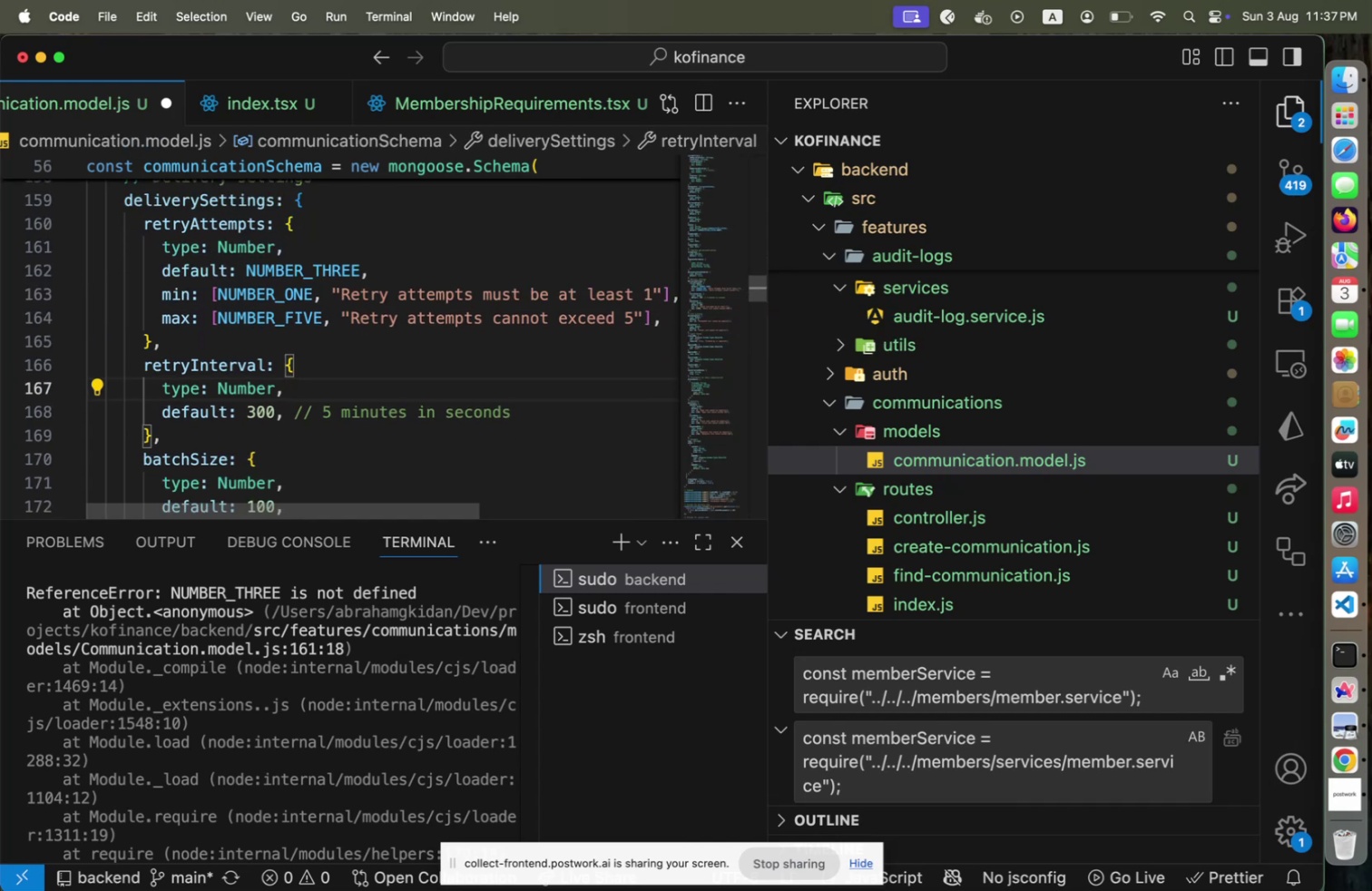 
key(ArrowLeft)
 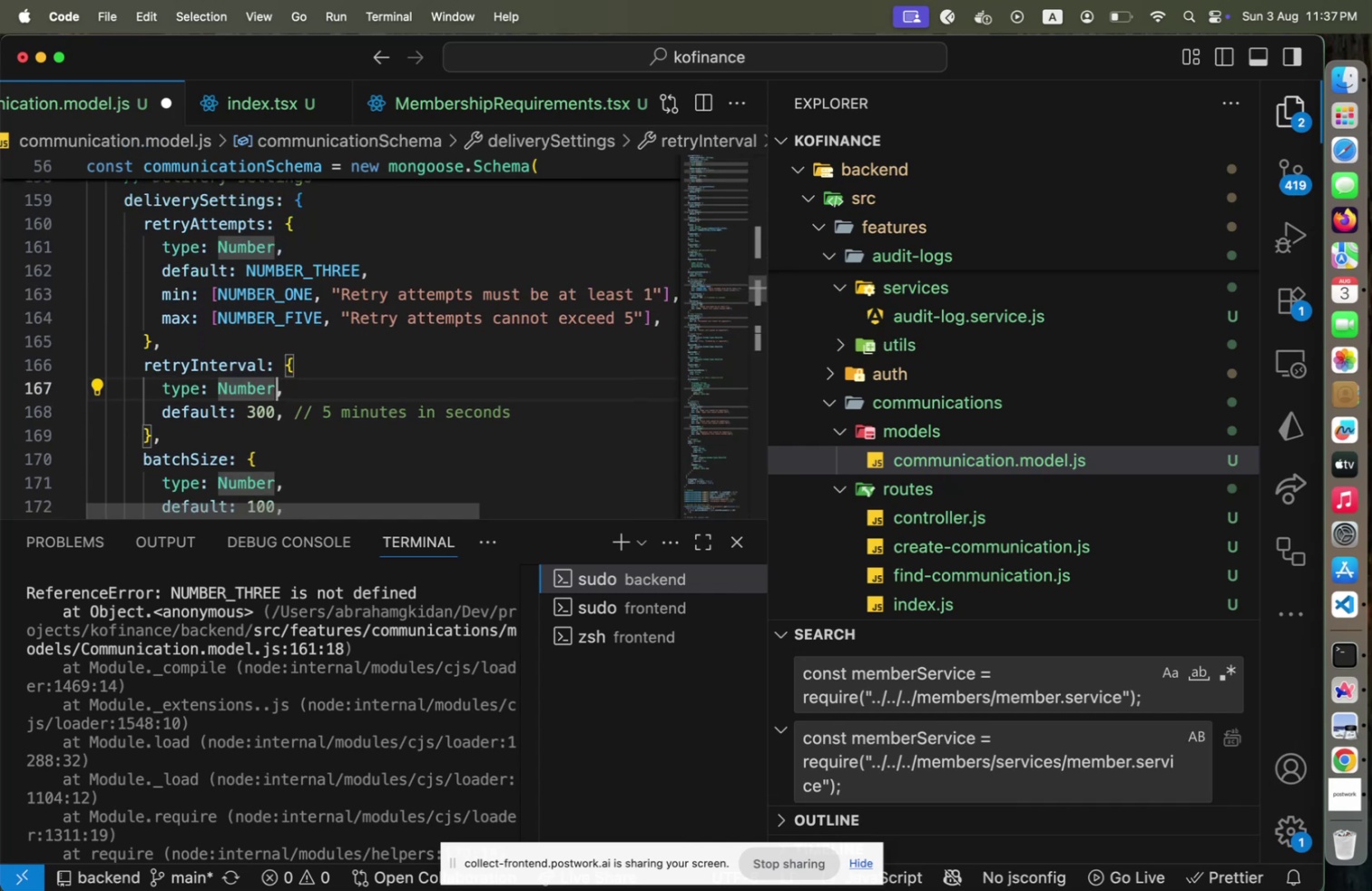 
key(ArrowDown)
 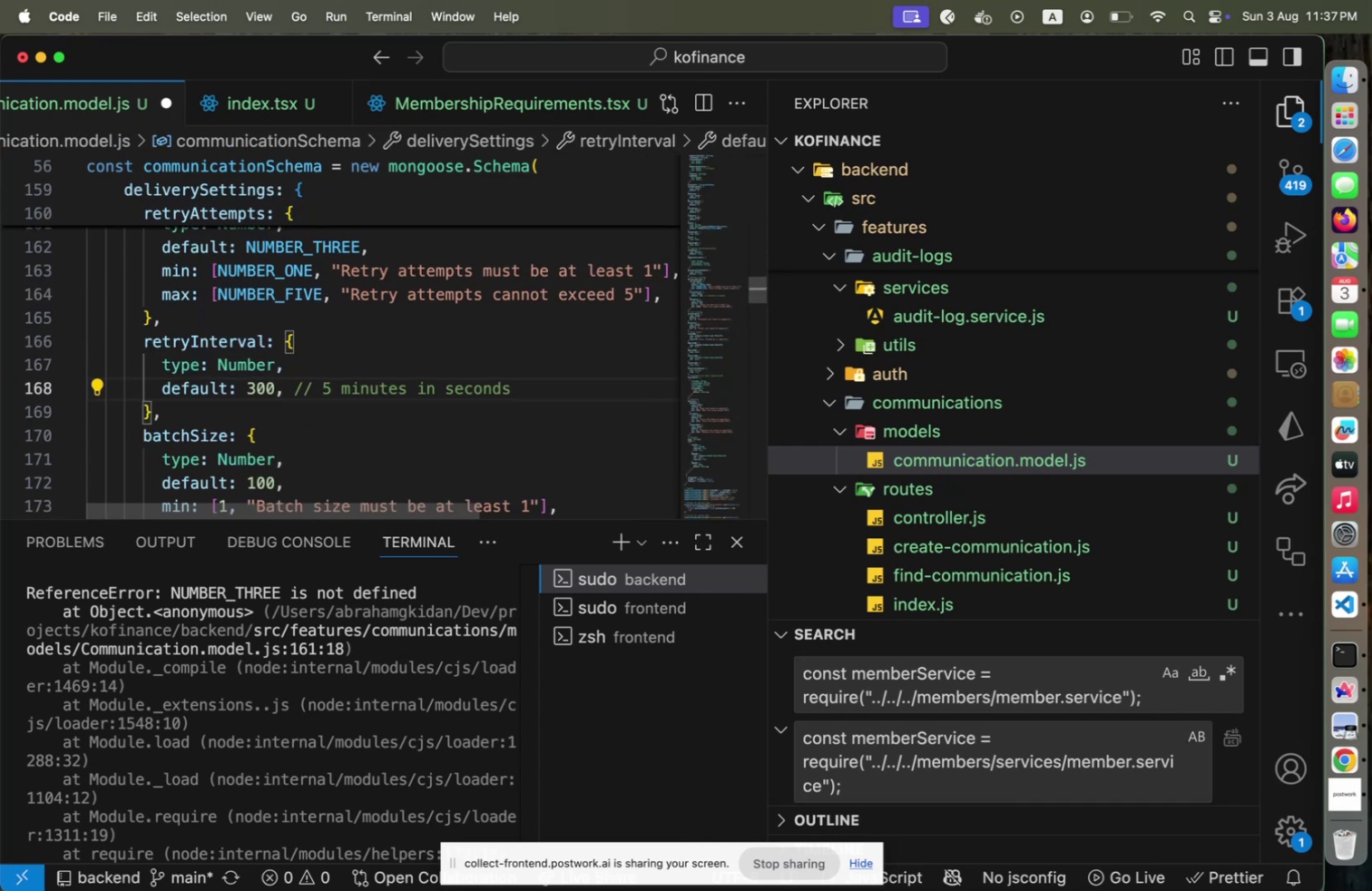 
hold_key(key=ArrowDown, duration=0.63)
 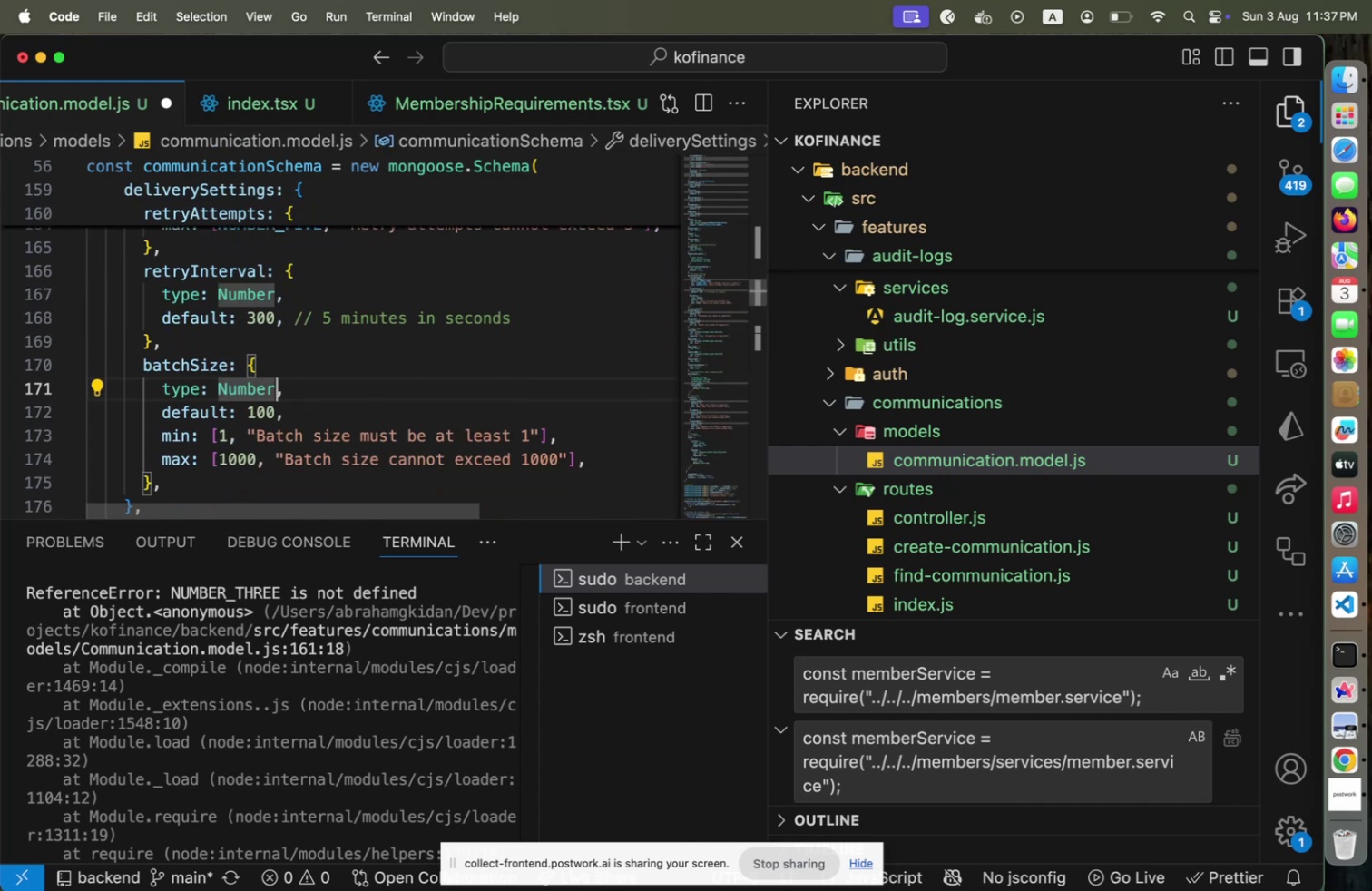 
key(ArrowDown)
 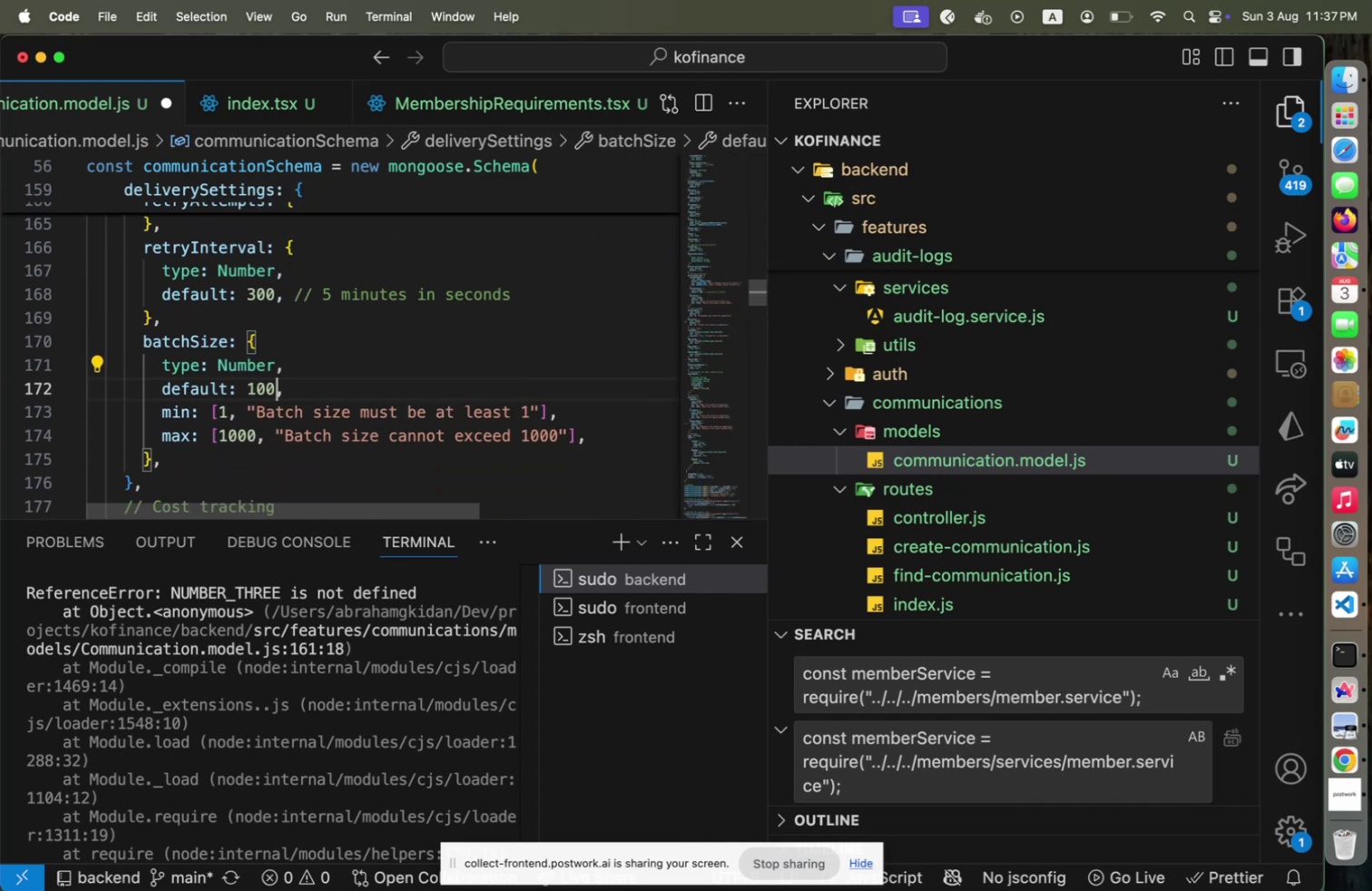 
key(Shift+ArrowLeft)
 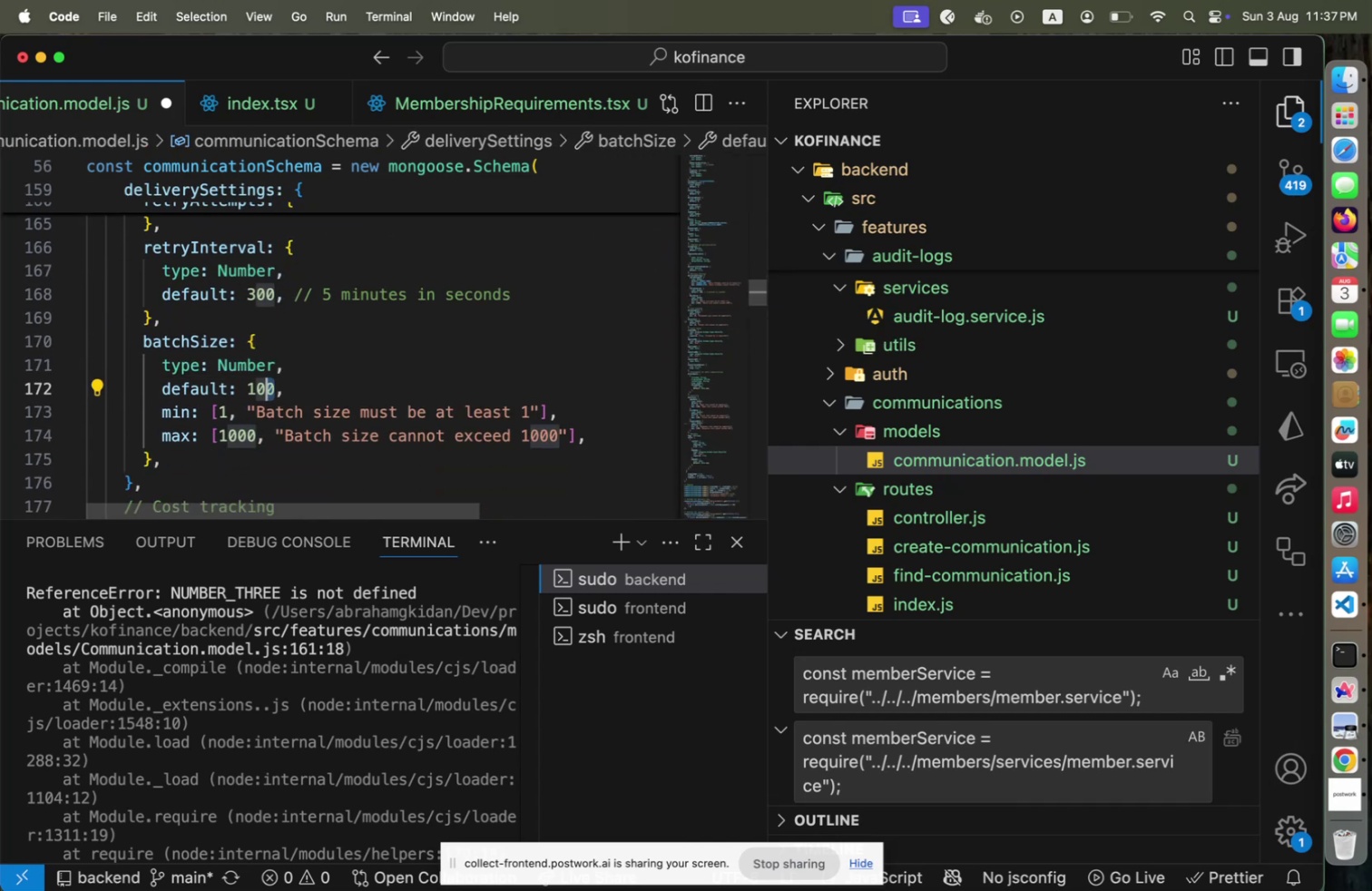 
key(Shift+ArrowLeft)
 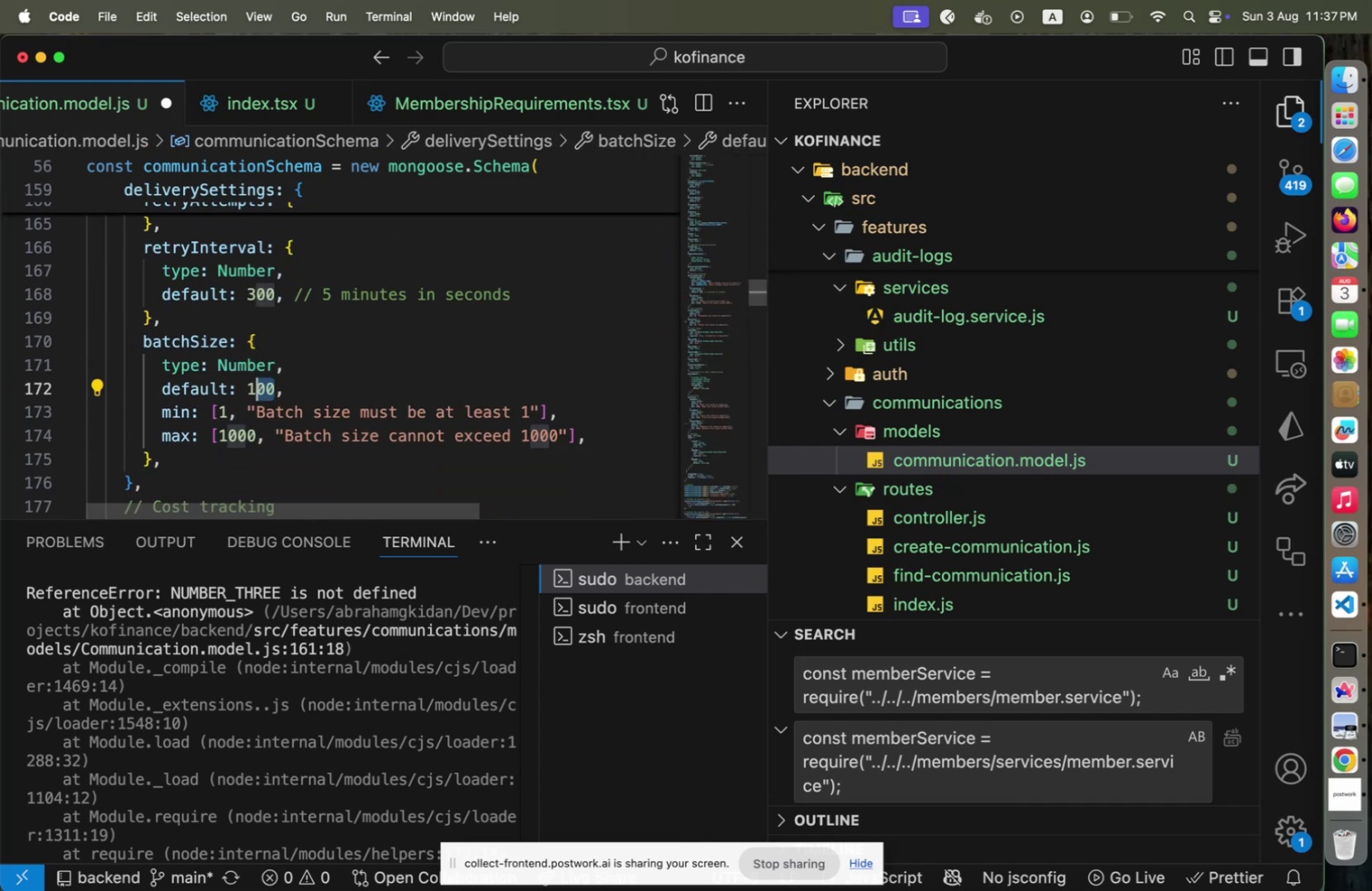 
key(Shift+ArrowLeft)
 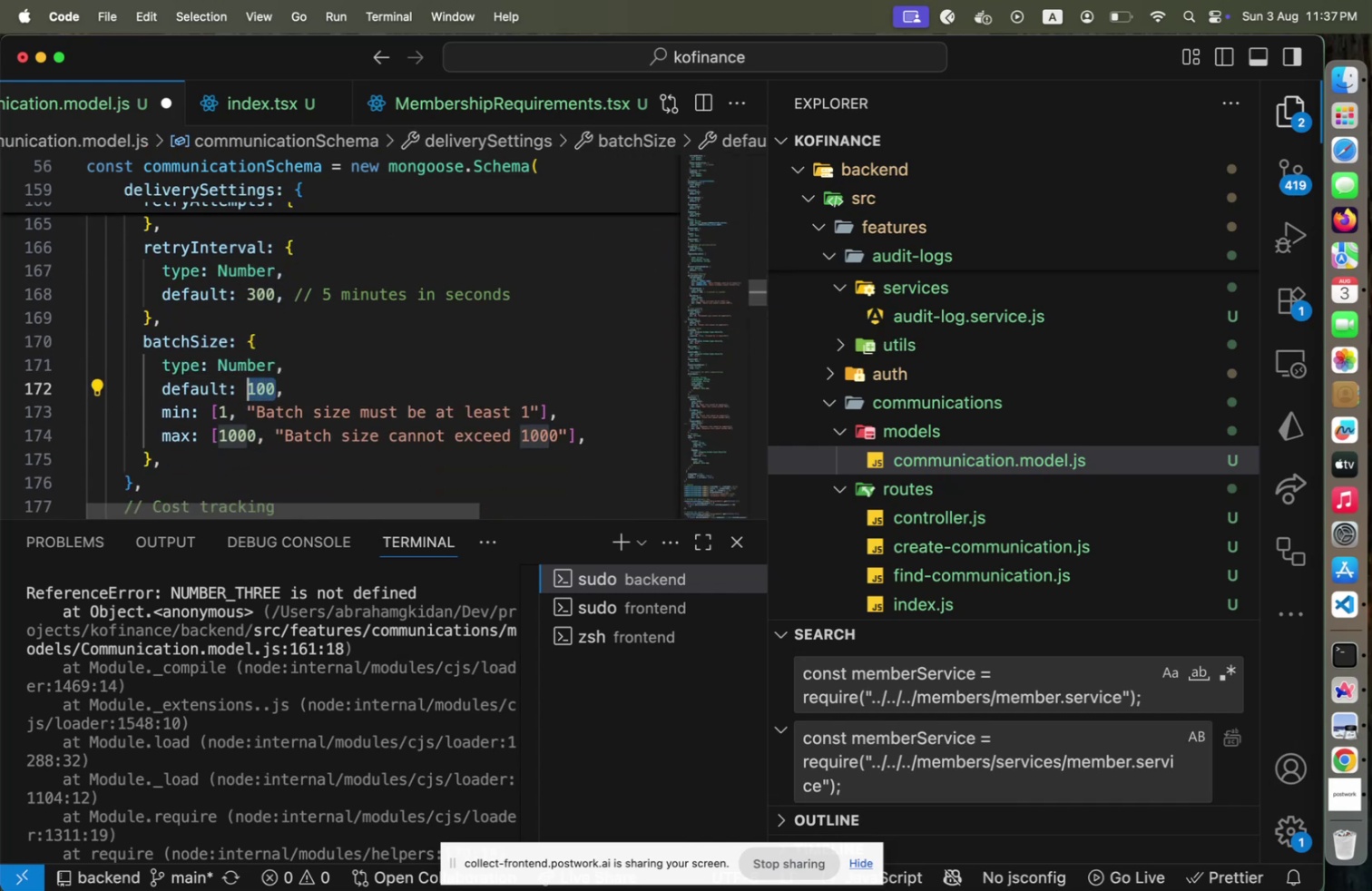 
type(NUMBER_H)
 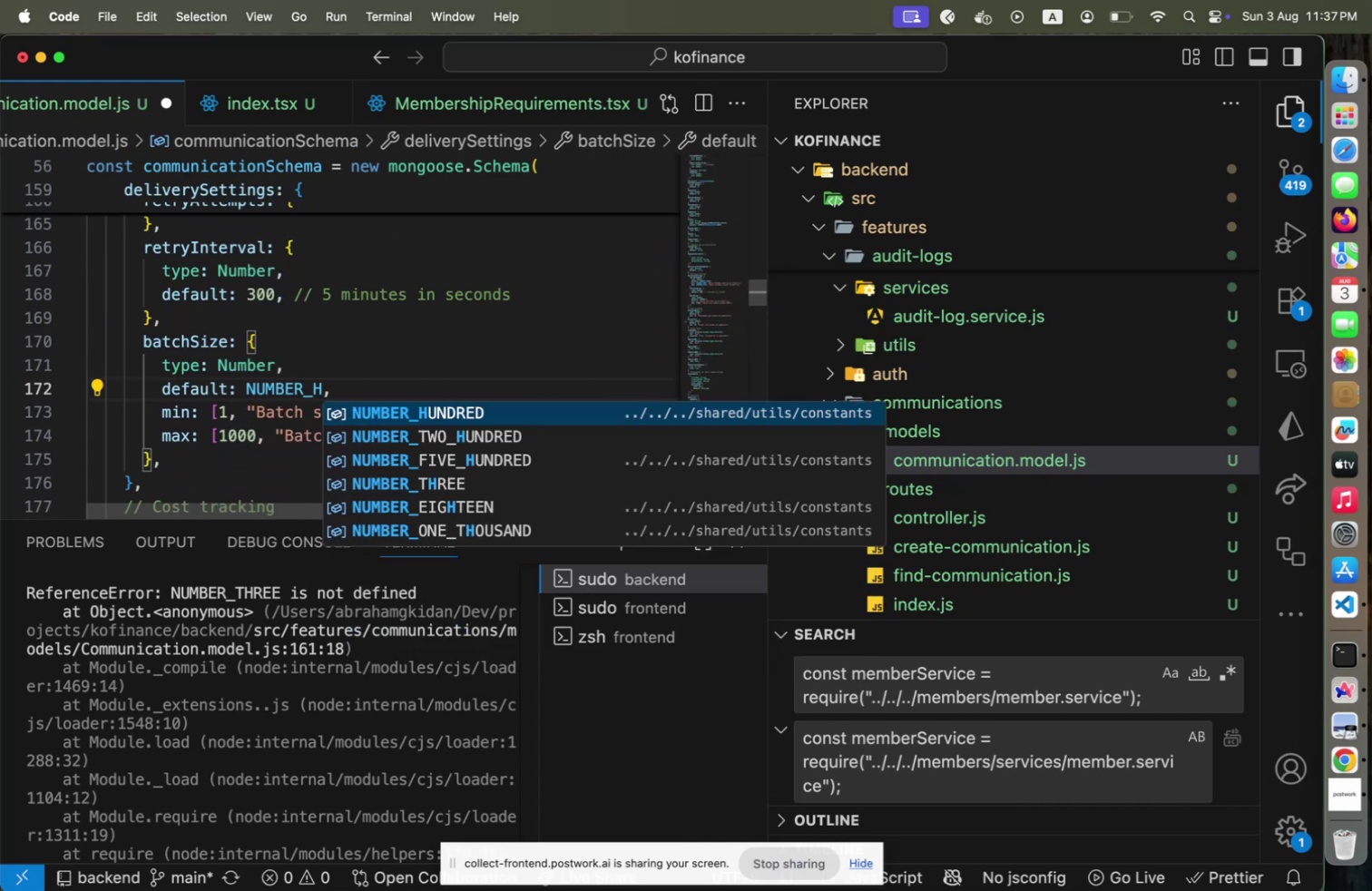 
key(Enter)
 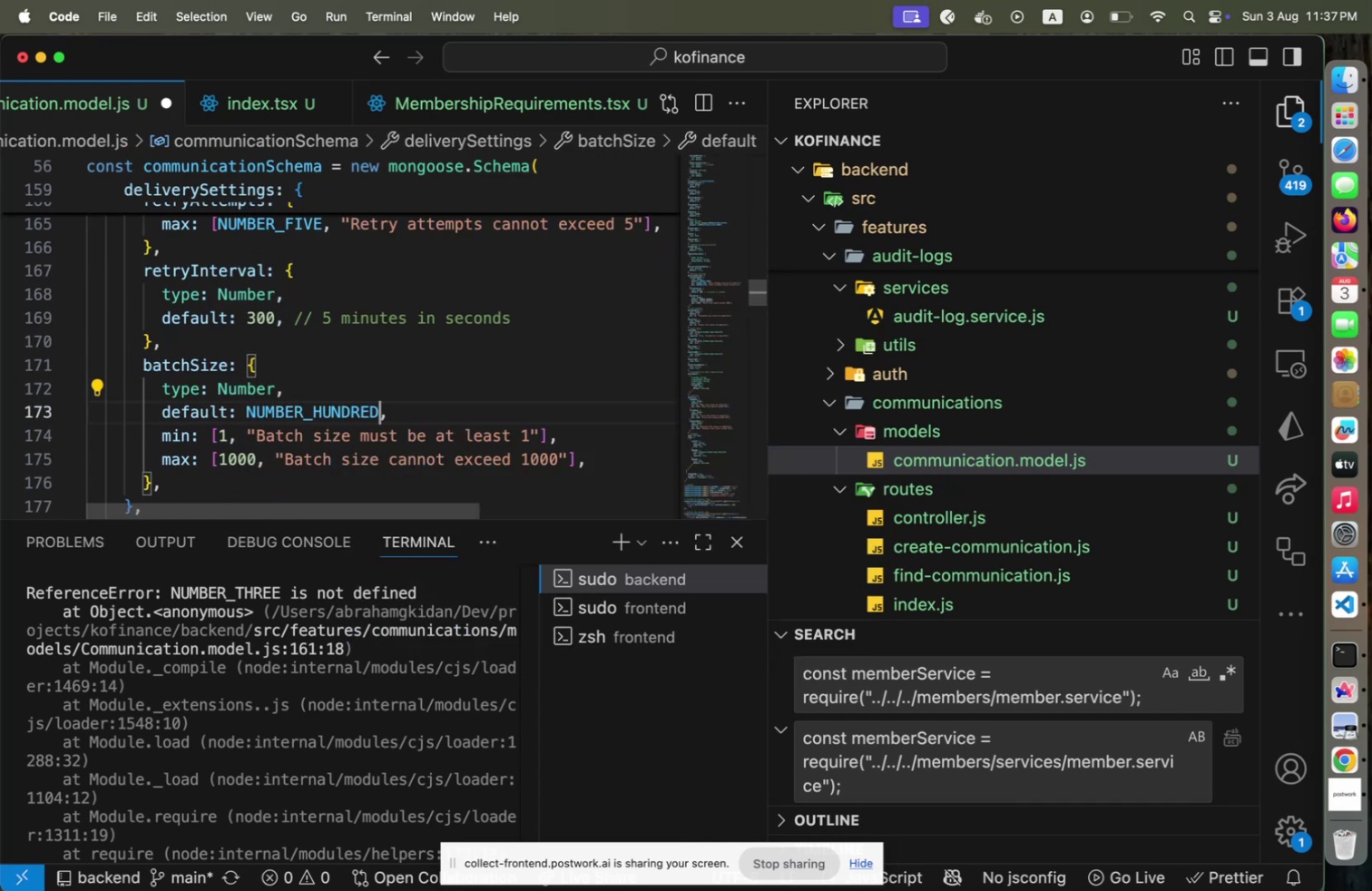 
key(ArrowDown)
 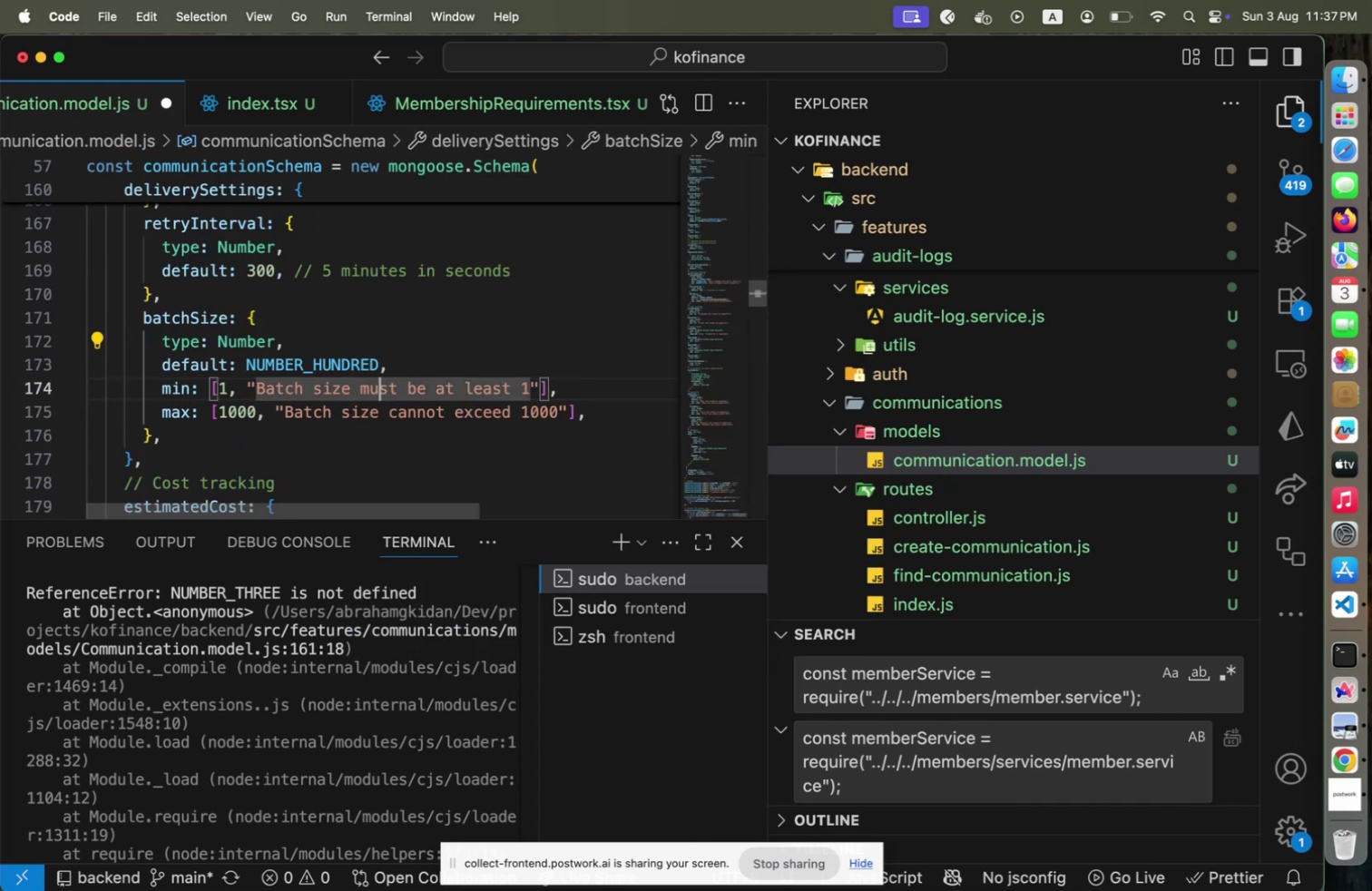 
key(ArrowLeft)
 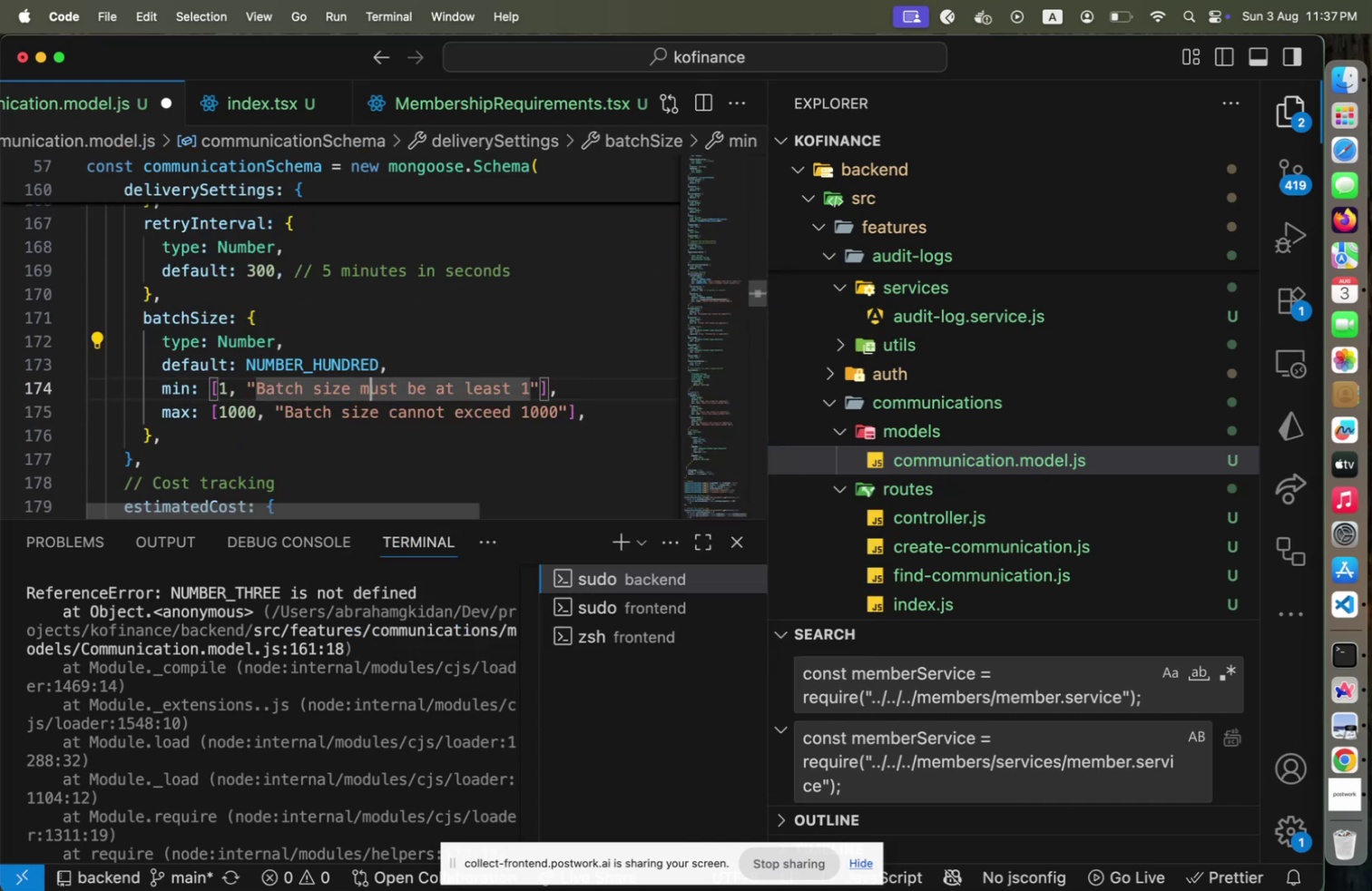 
key(Home)
 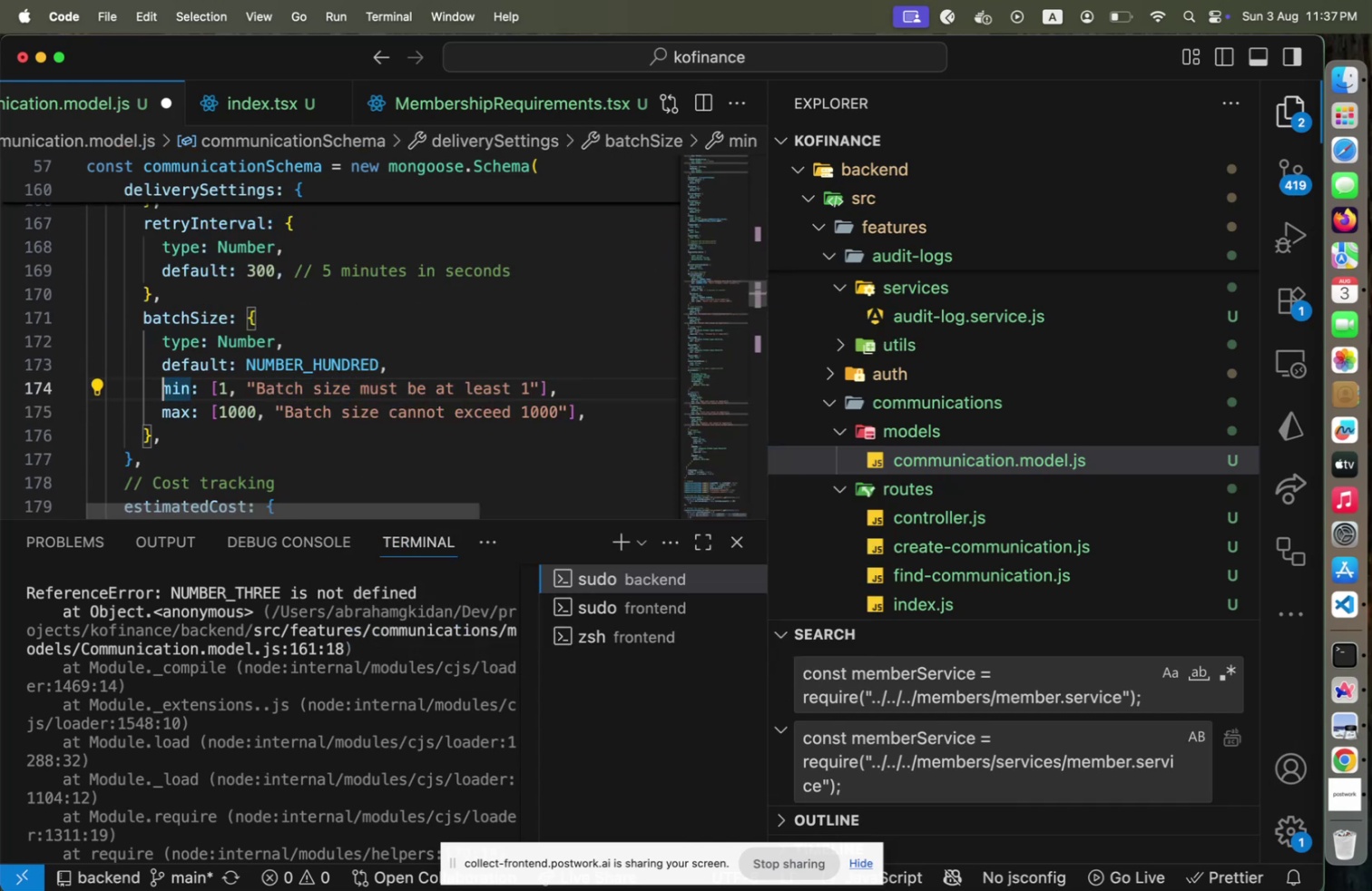 
hold_key(key=ArrowRight, duration=0.85)
 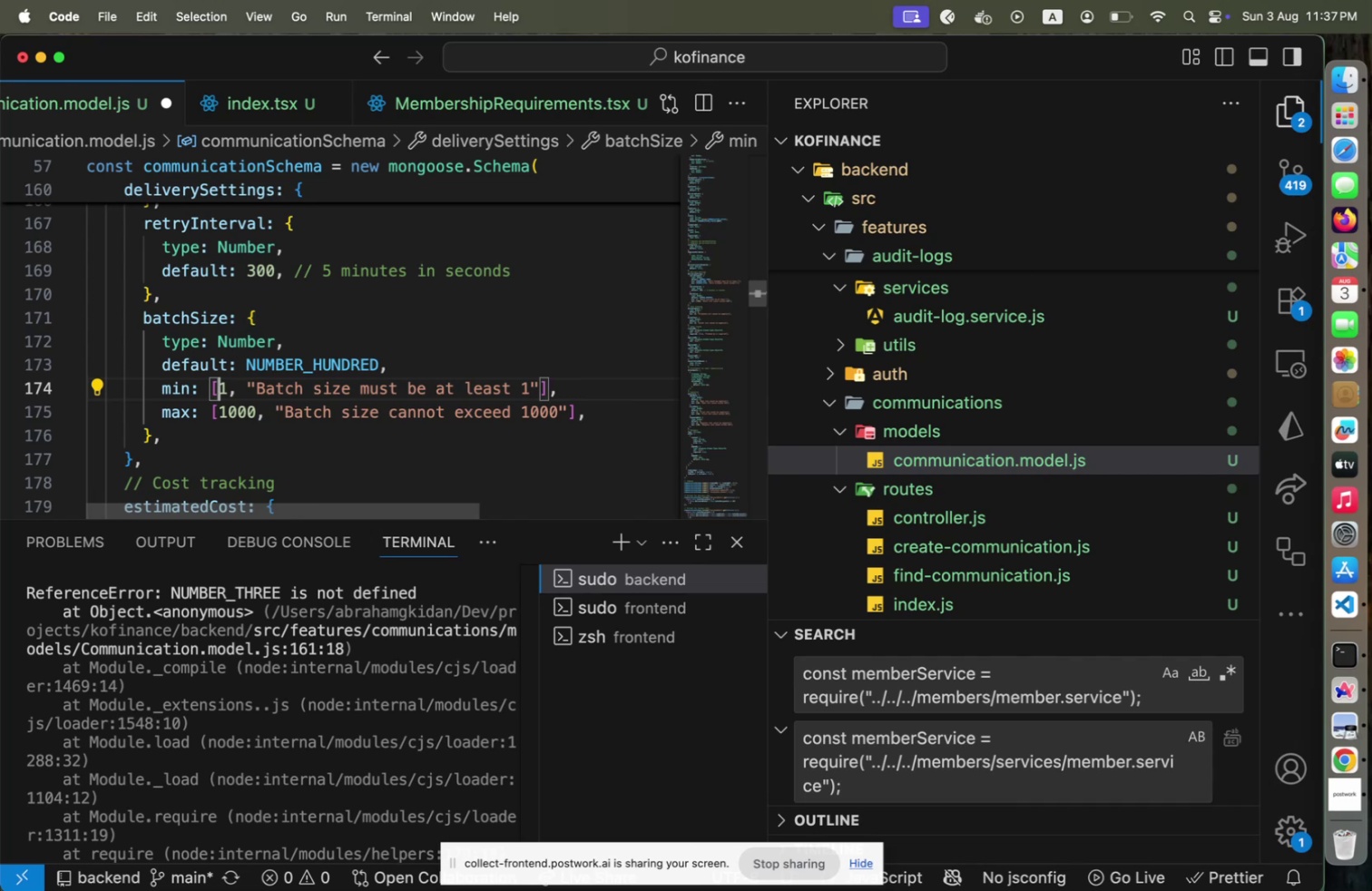 
key(Shift+ArrowRight)
 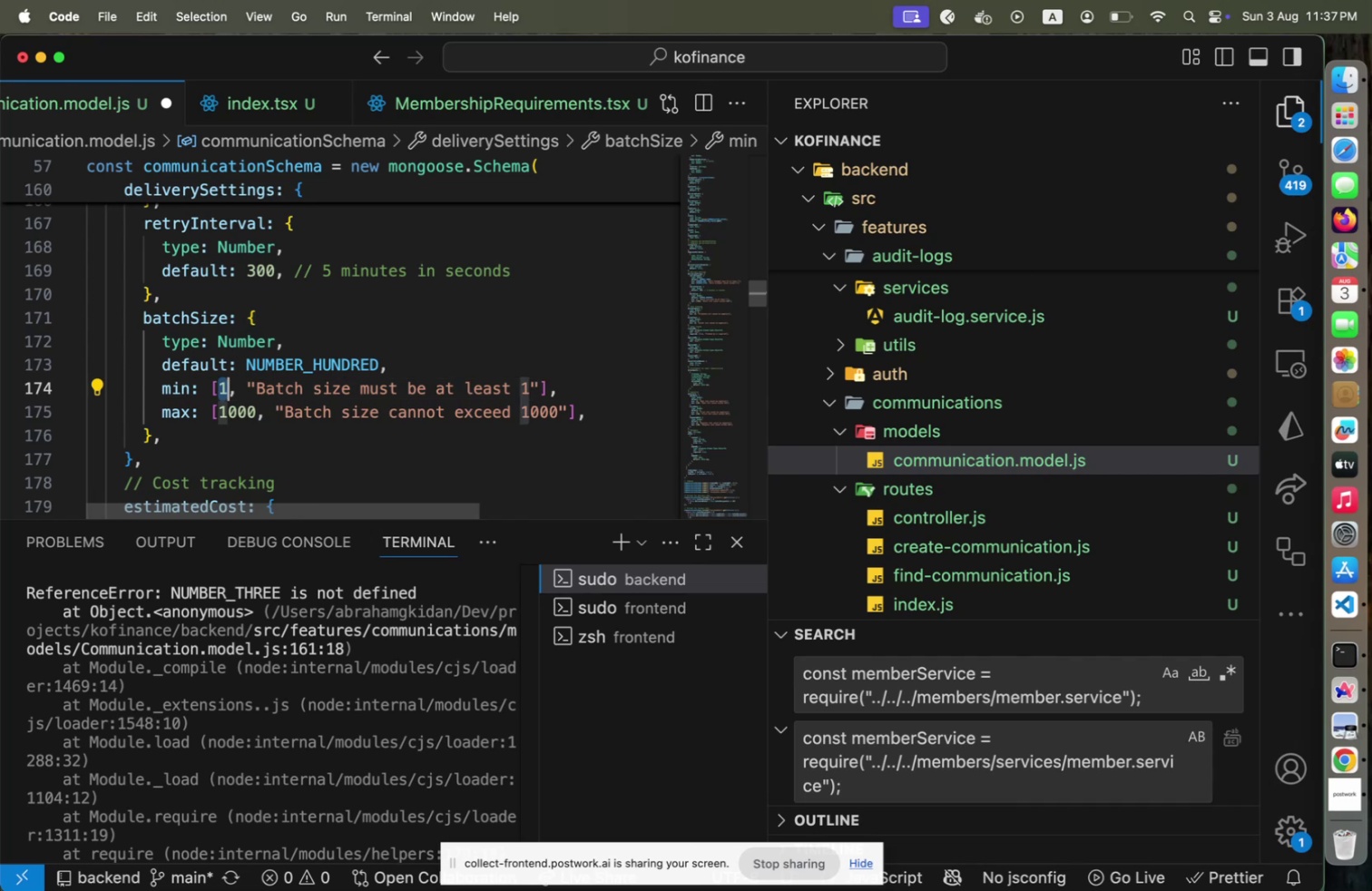 
type(NUMBER_ON)
 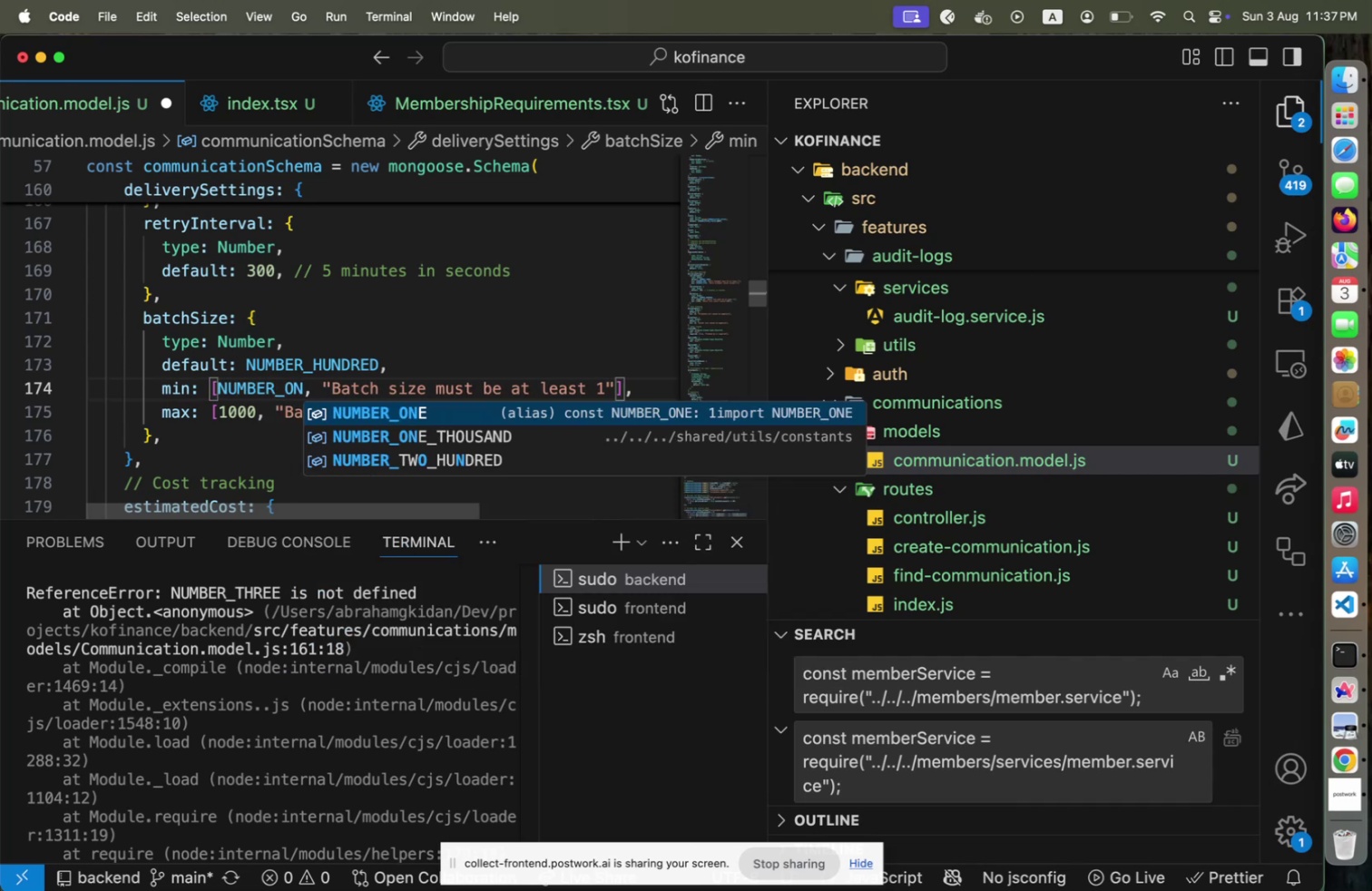 
key(Enter)
 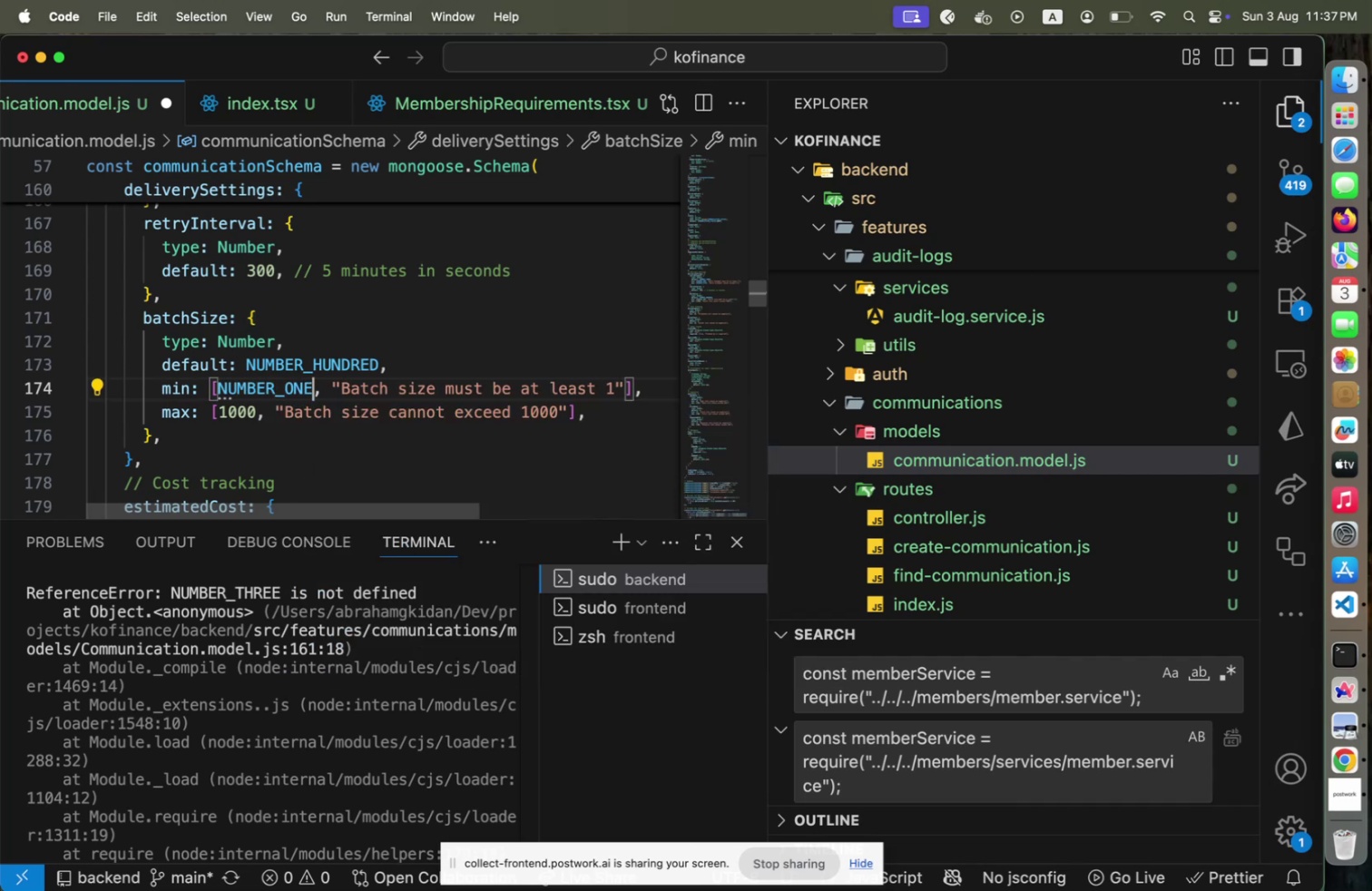 
hold_key(key=ArrowLeft, duration=0.8)
 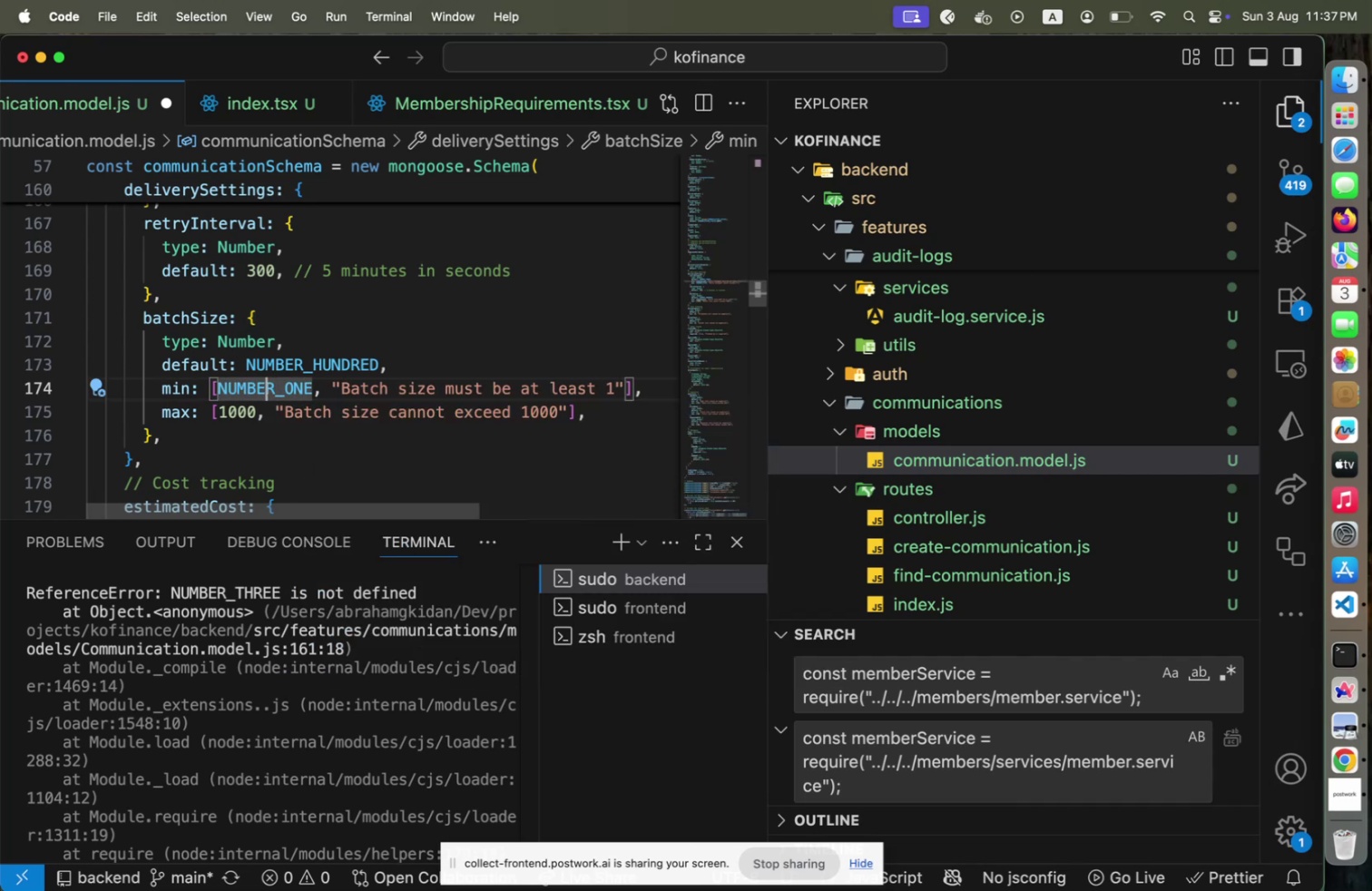 
key(ArrowDown)
 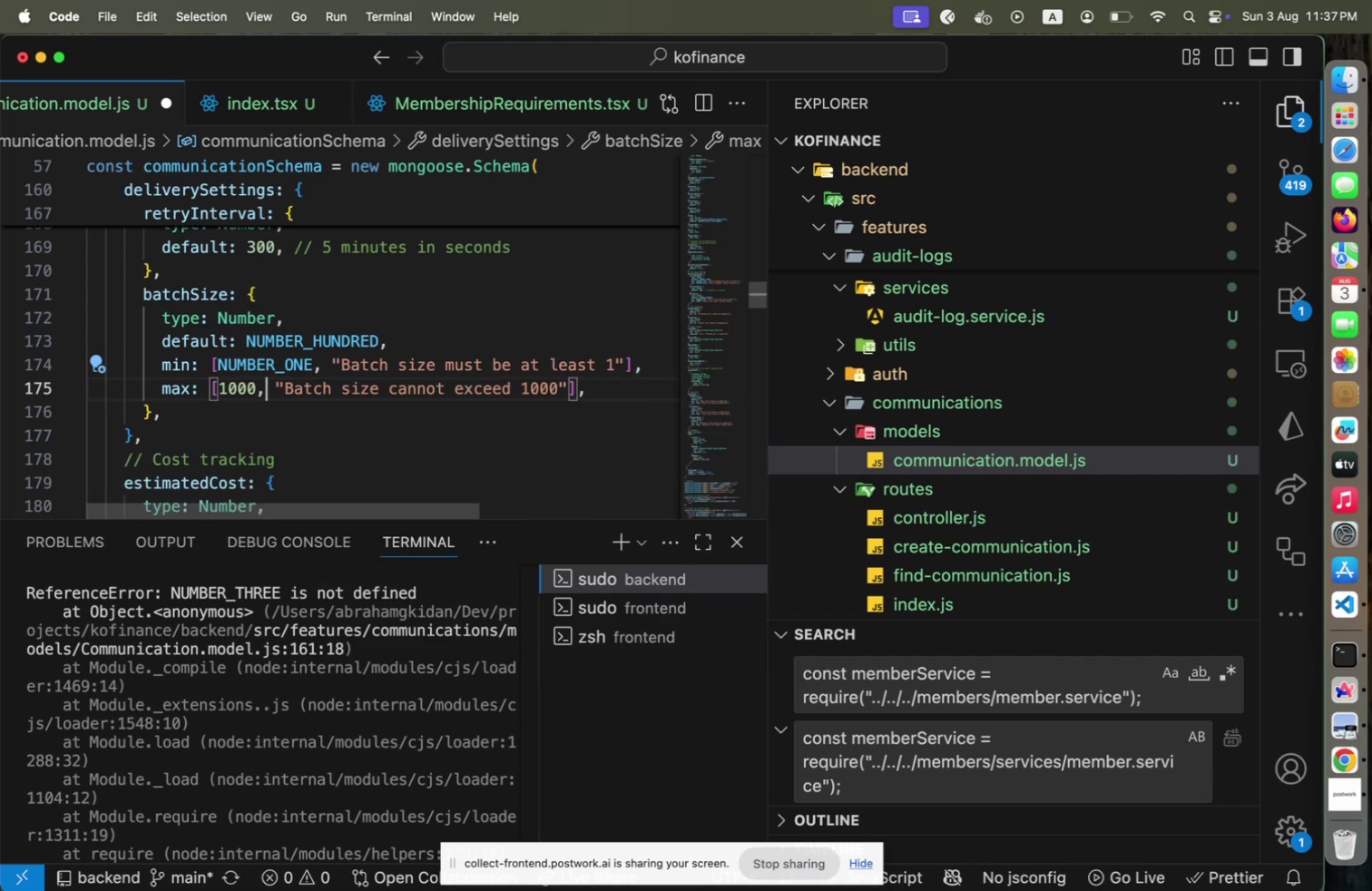 
key(ArrowLeft)
 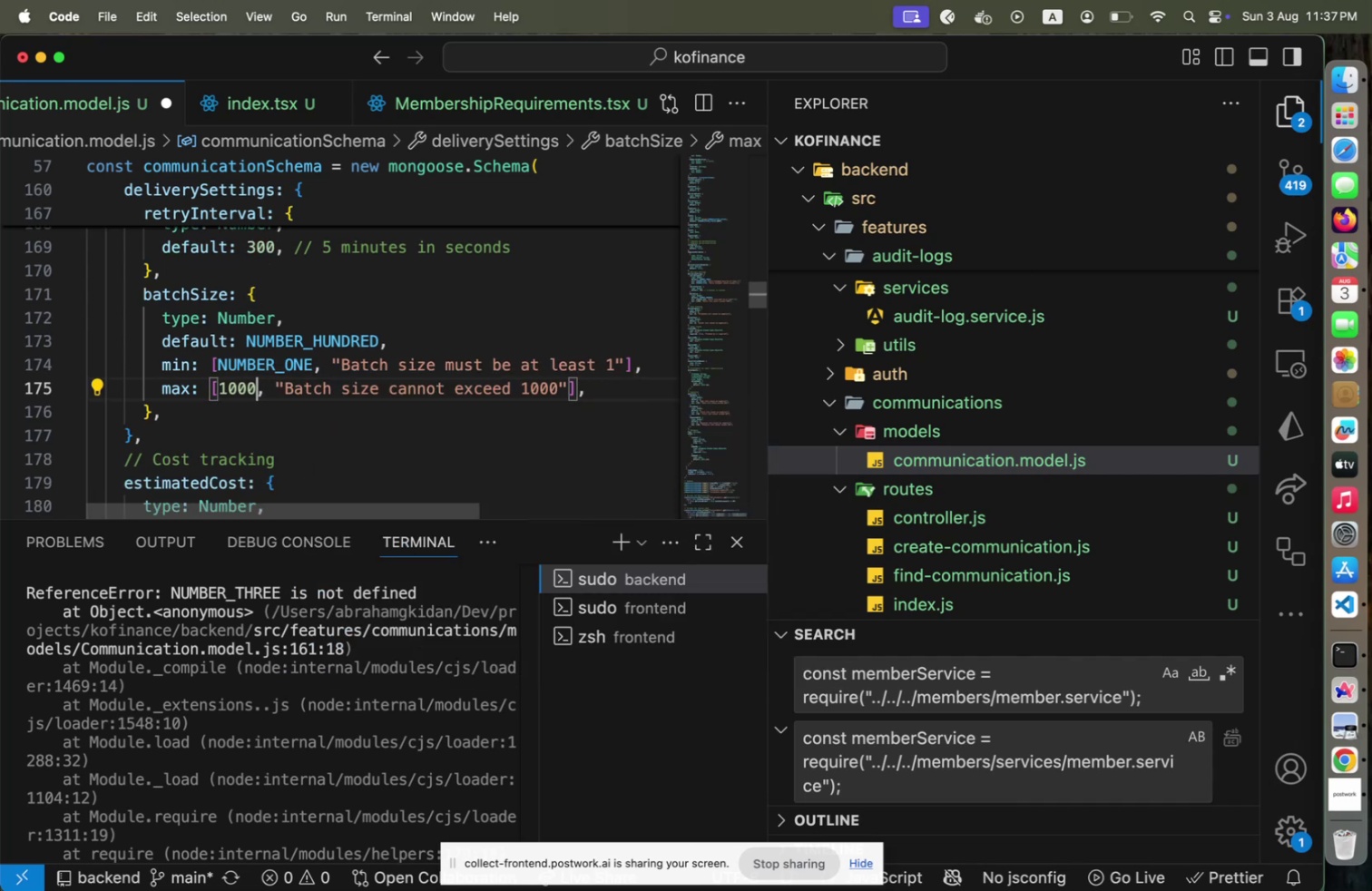 
key(Shift+ArrowLeft)
 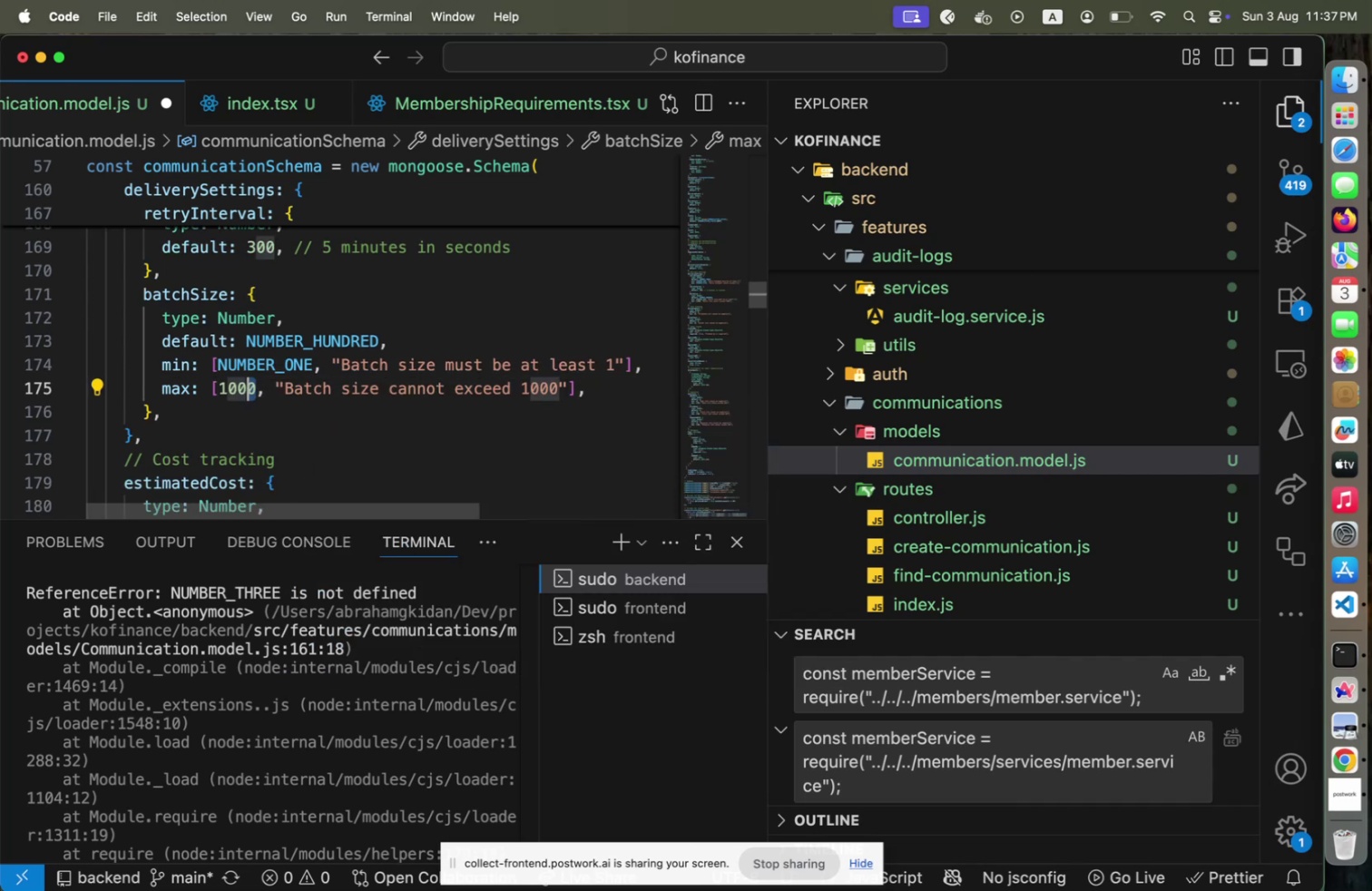 
key(Shift+ArrowLeft)
 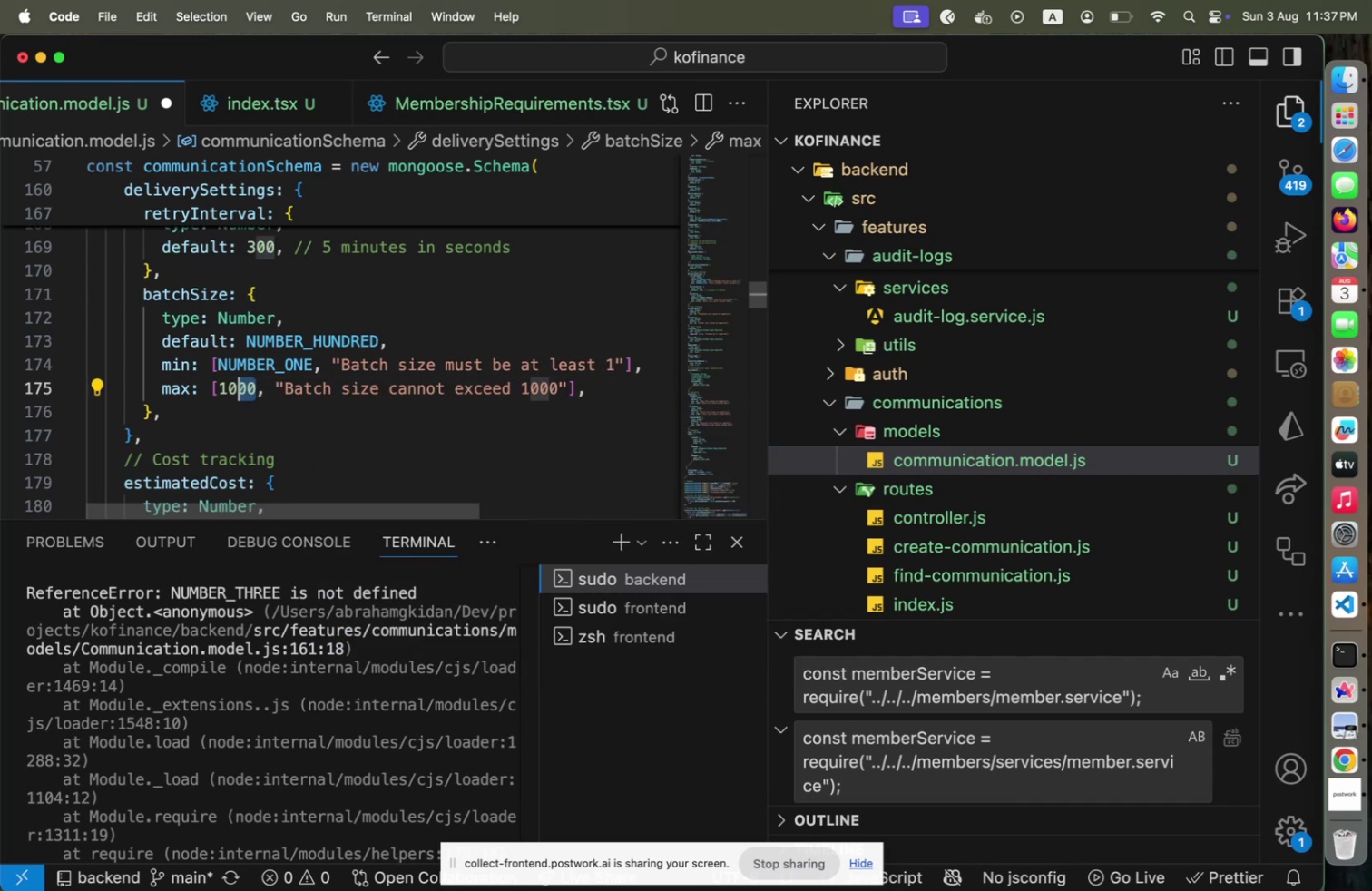 
key(Shift+ArrowLeft)
 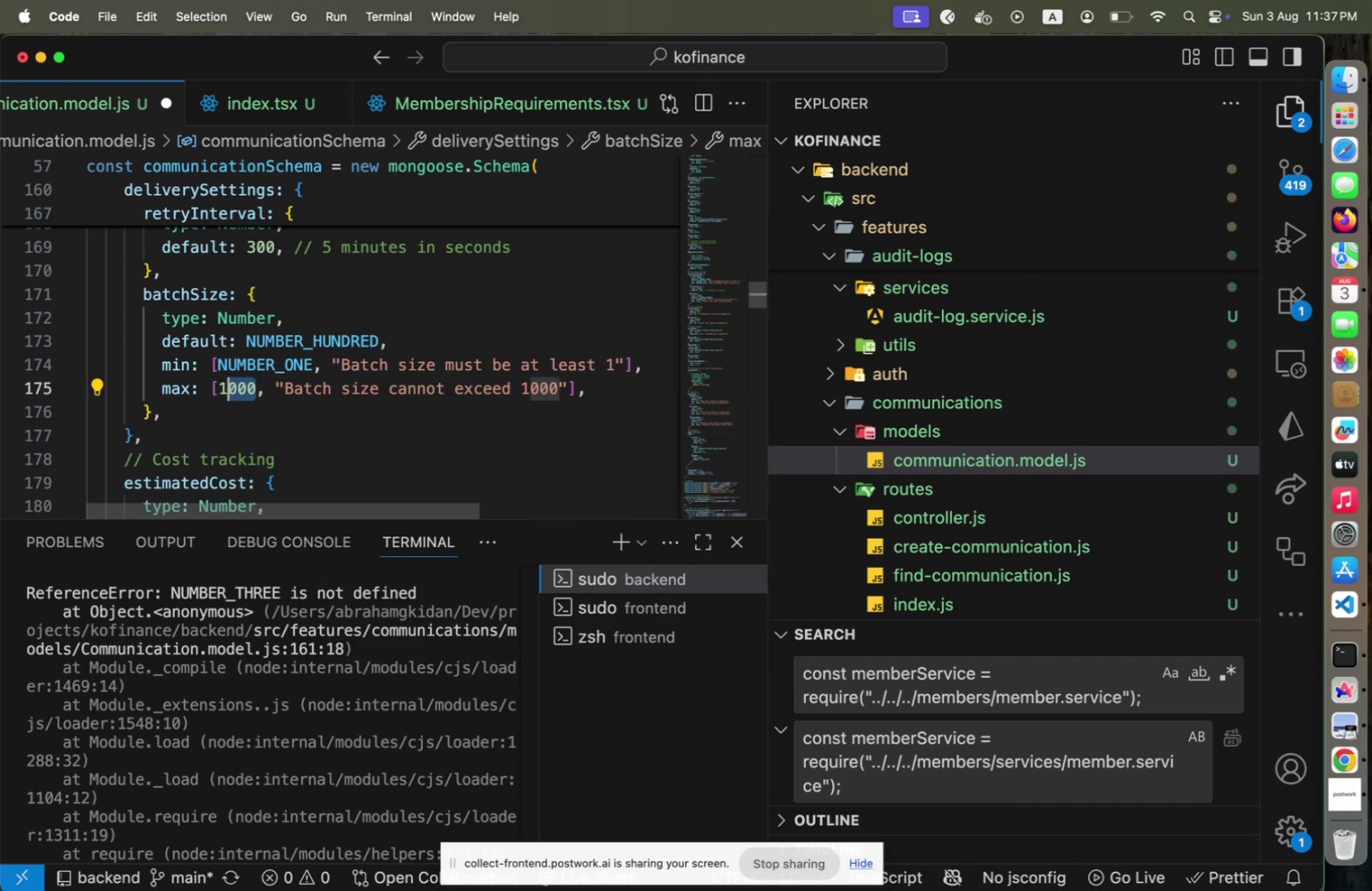 
key(Shift+ArrowLeft)
 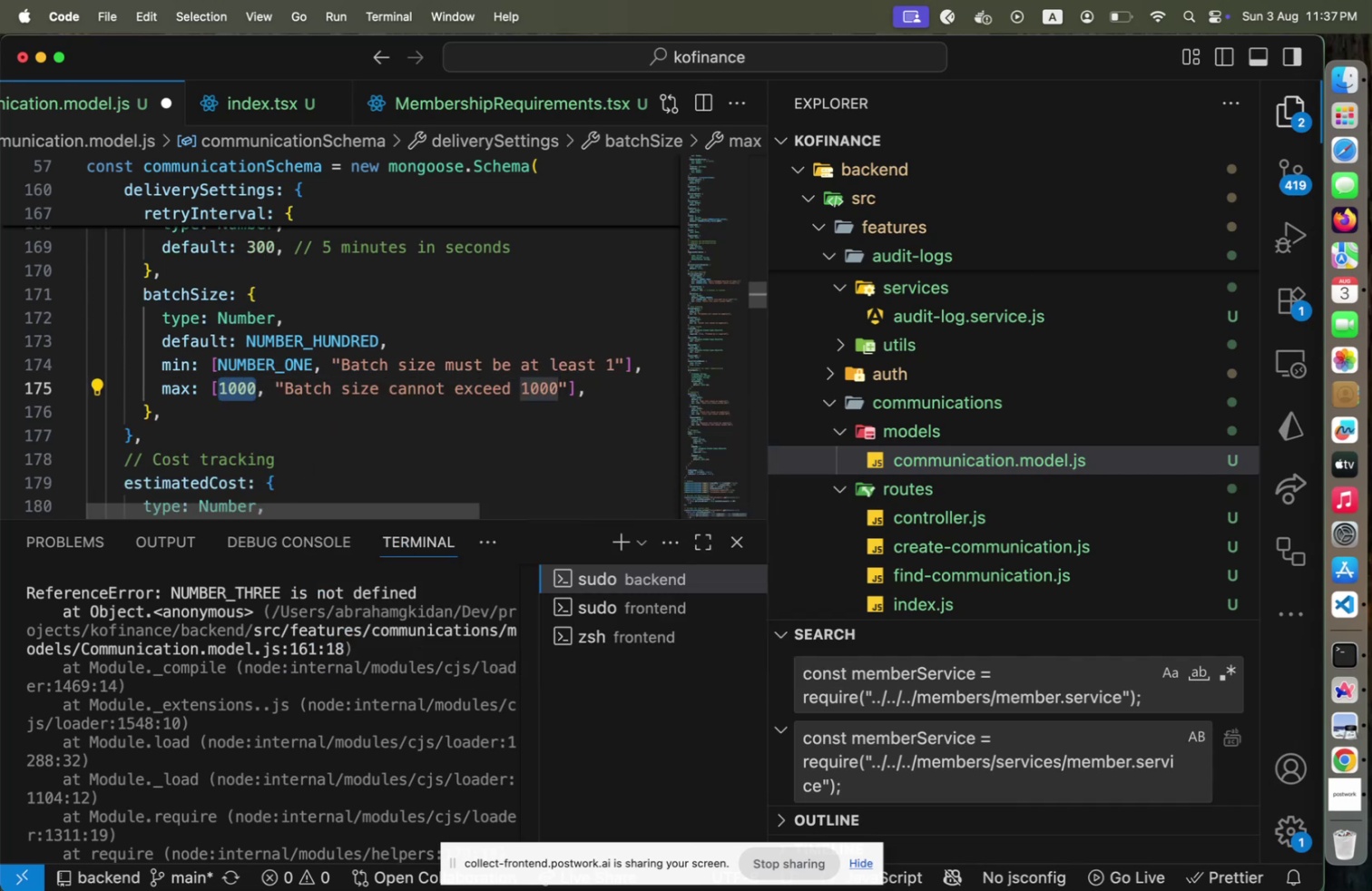 
type(NUMBER_TH)
 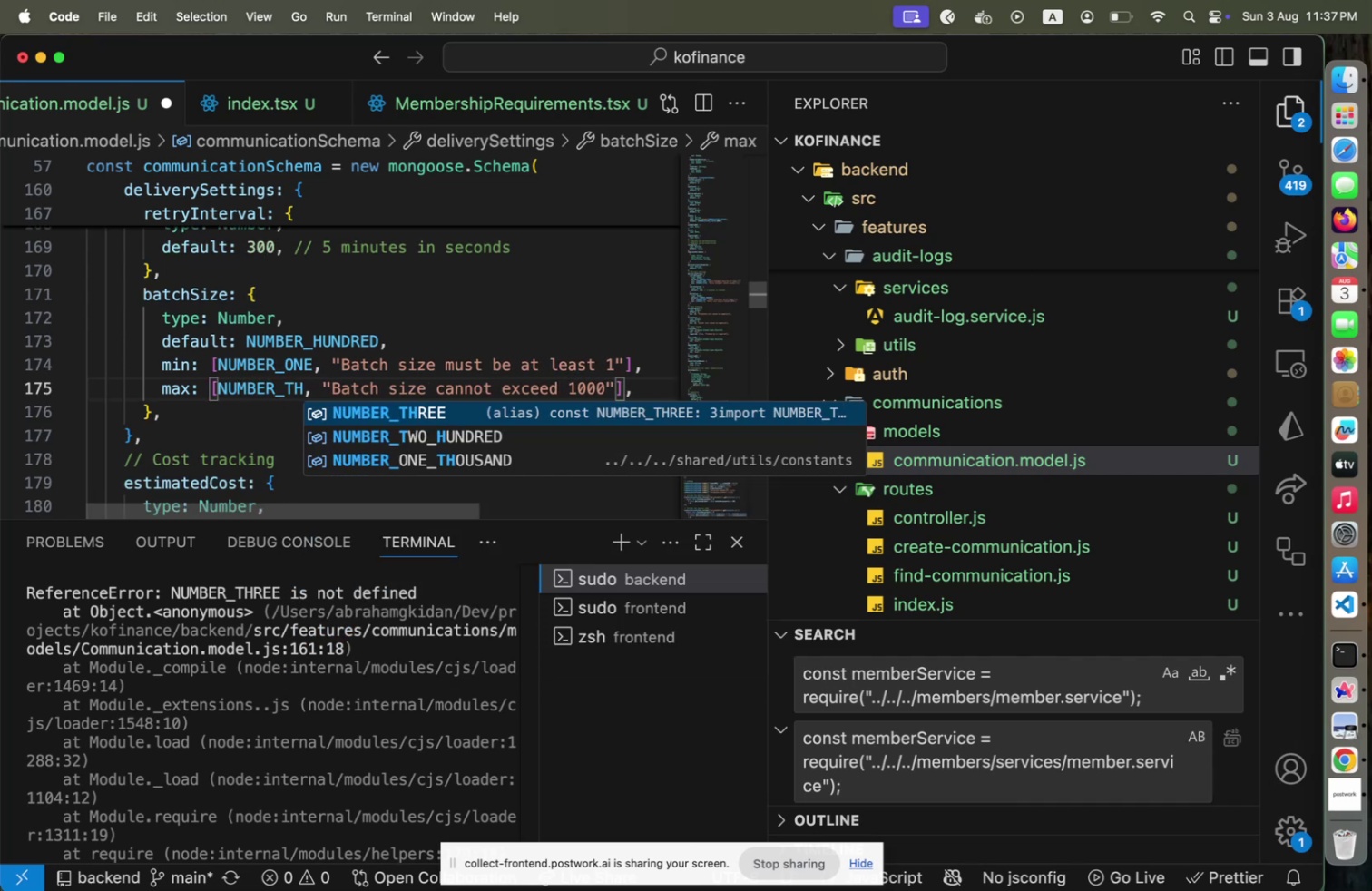 
key(ArrowDown)
 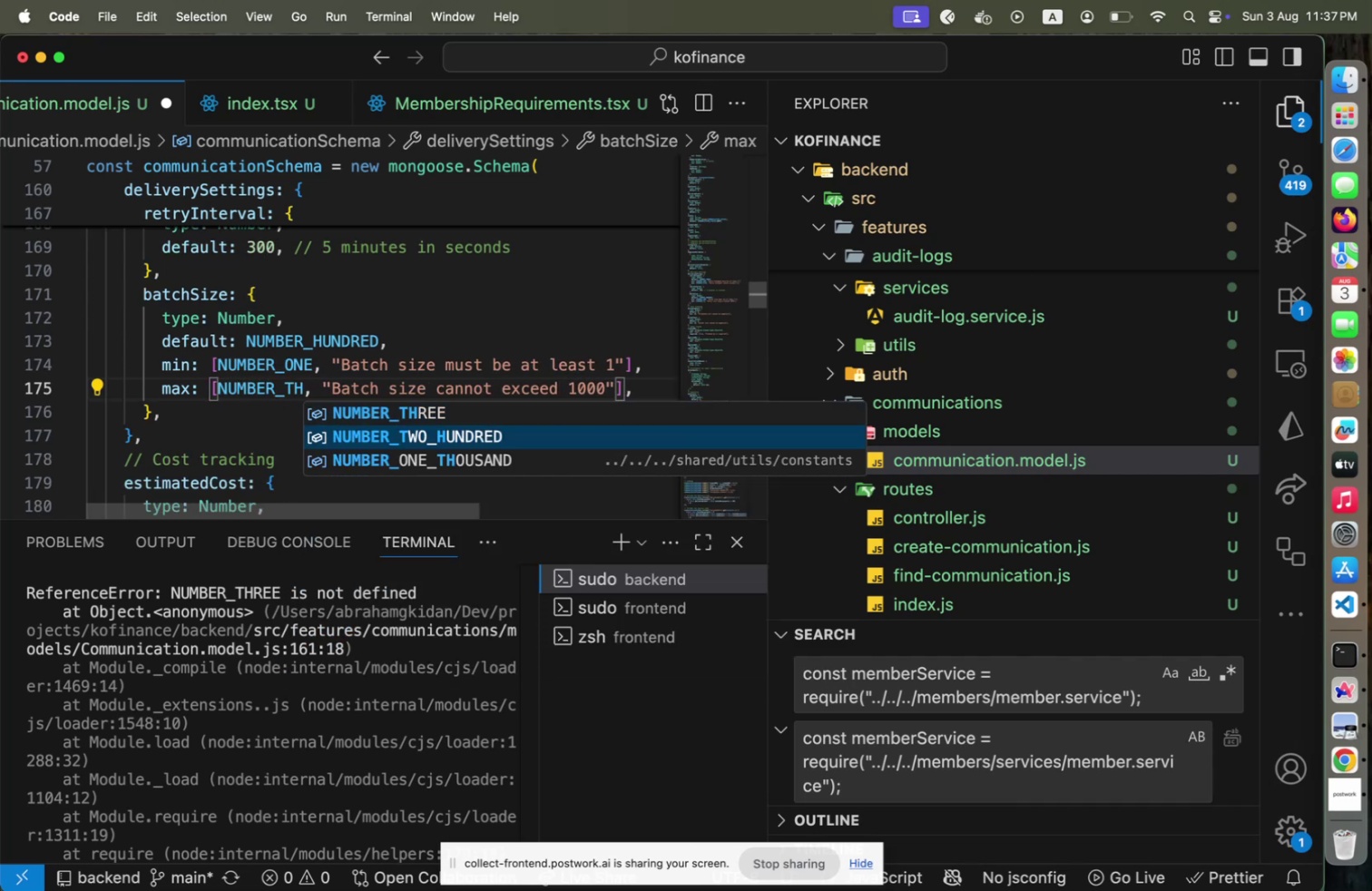 
key(ArrowDown)
 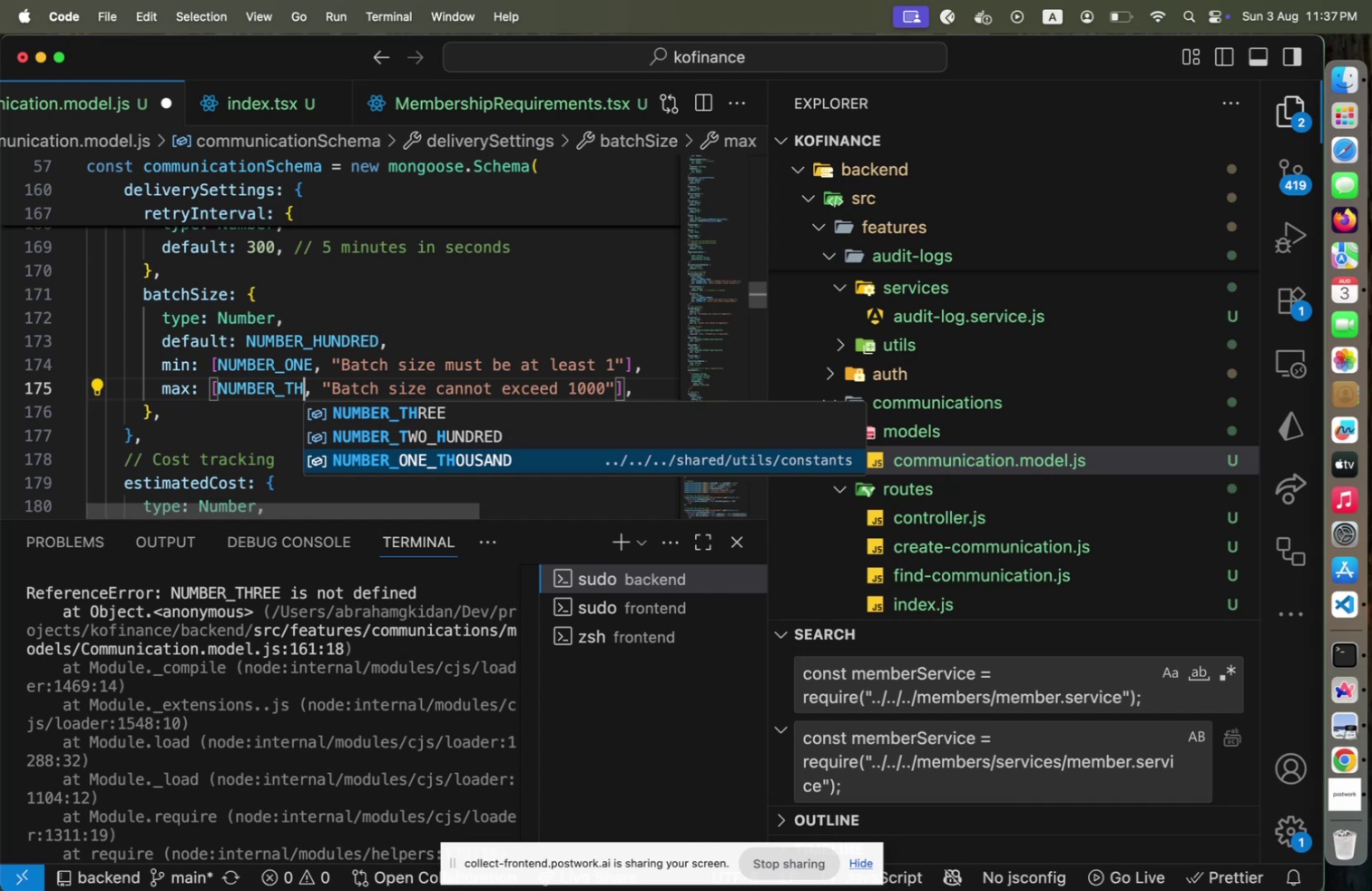 
key(Enter)
 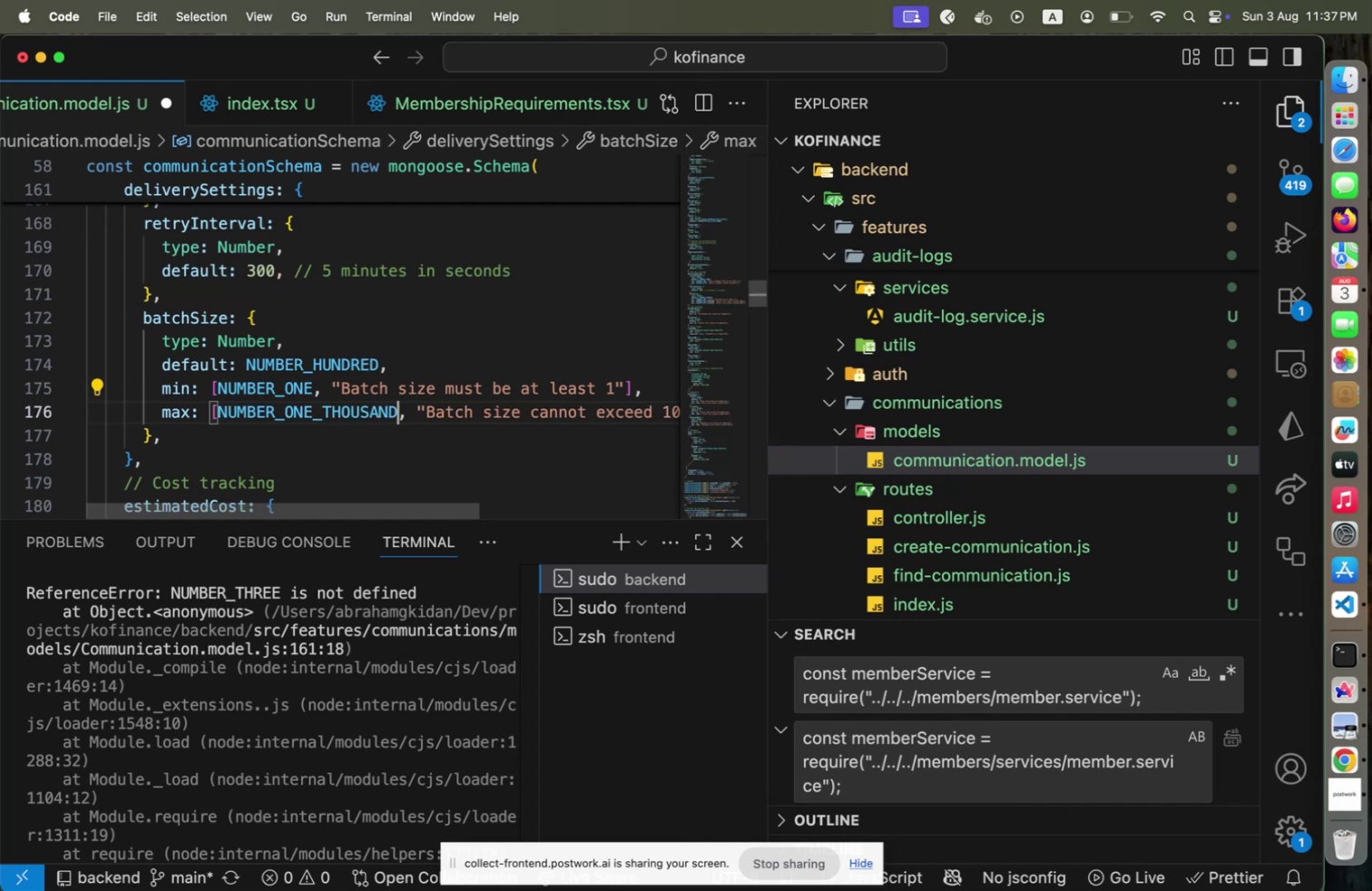 
key(ArrowUp)
 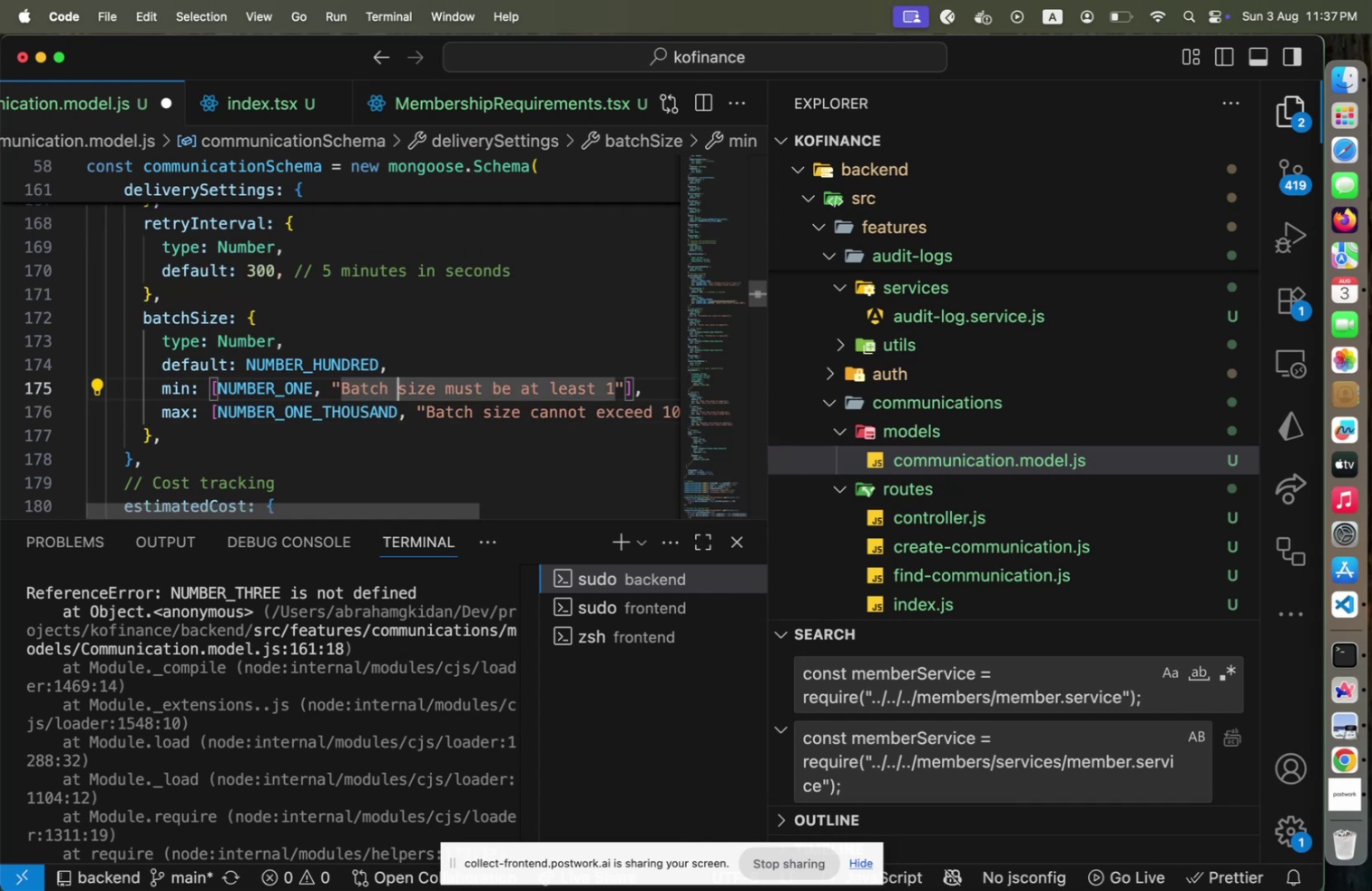 
hold_key(key=ArrowDown, duration=1.09)
 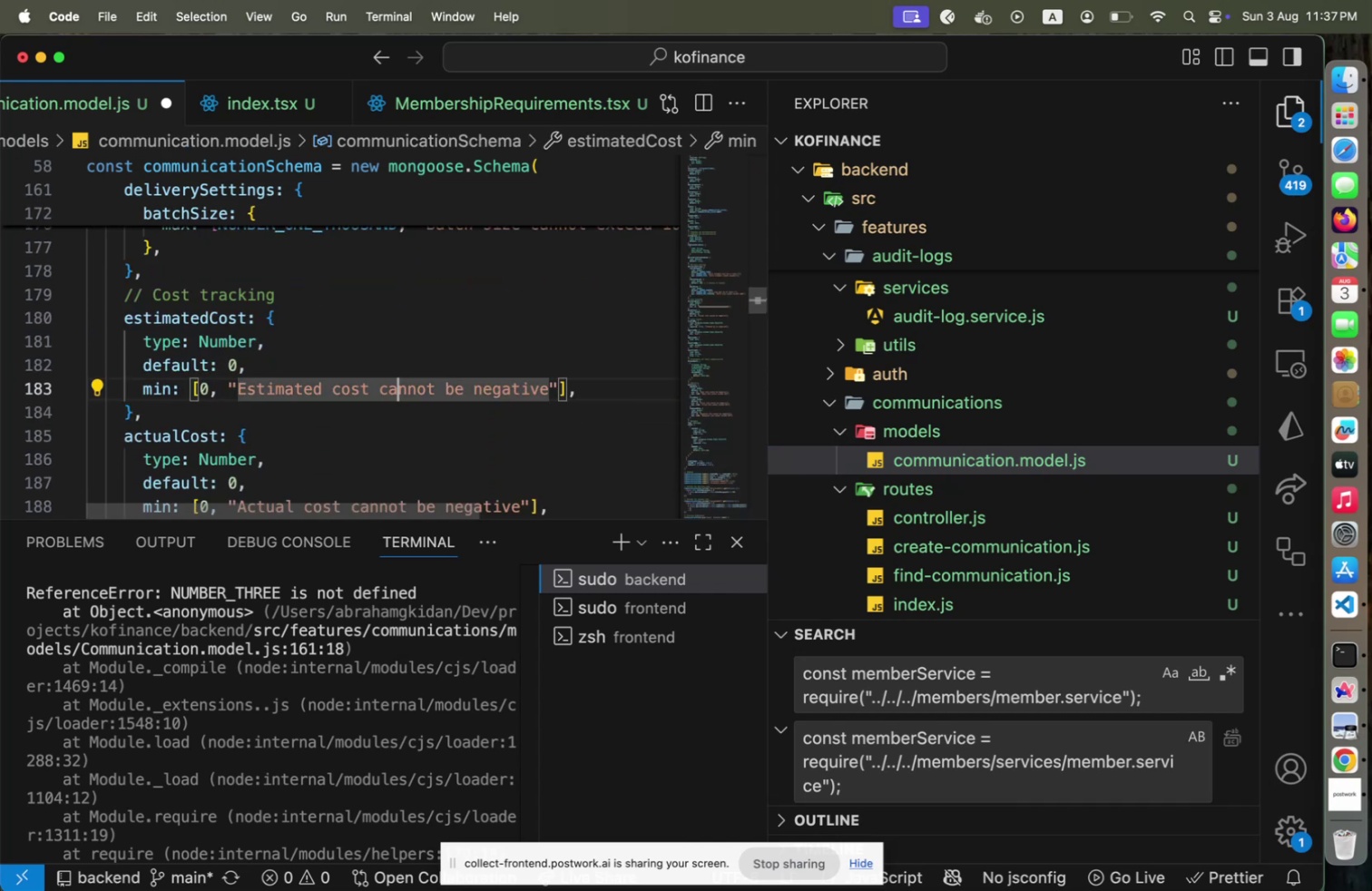 
key(ArrowLeft)
 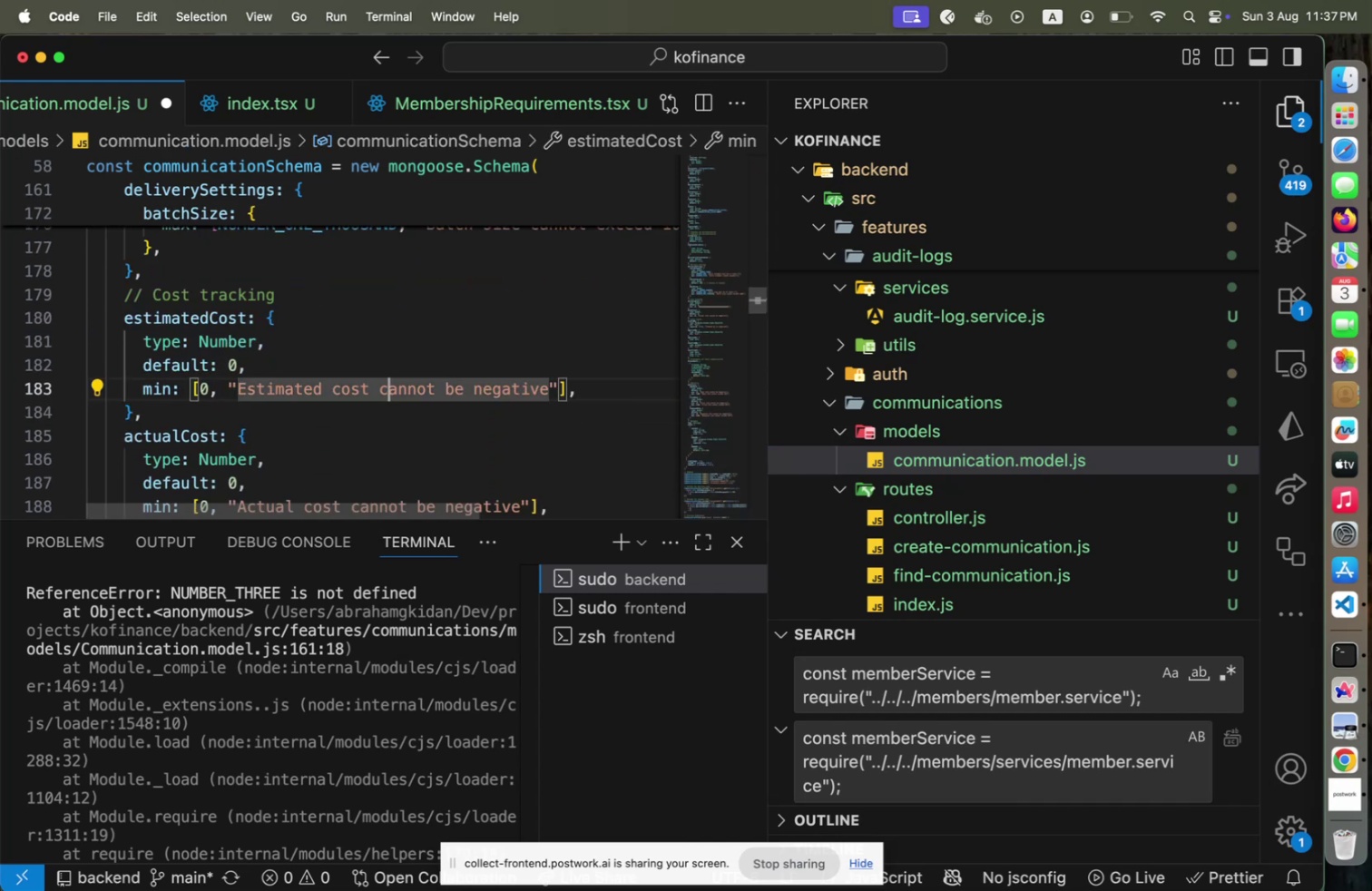 
key(ArrowUp)
 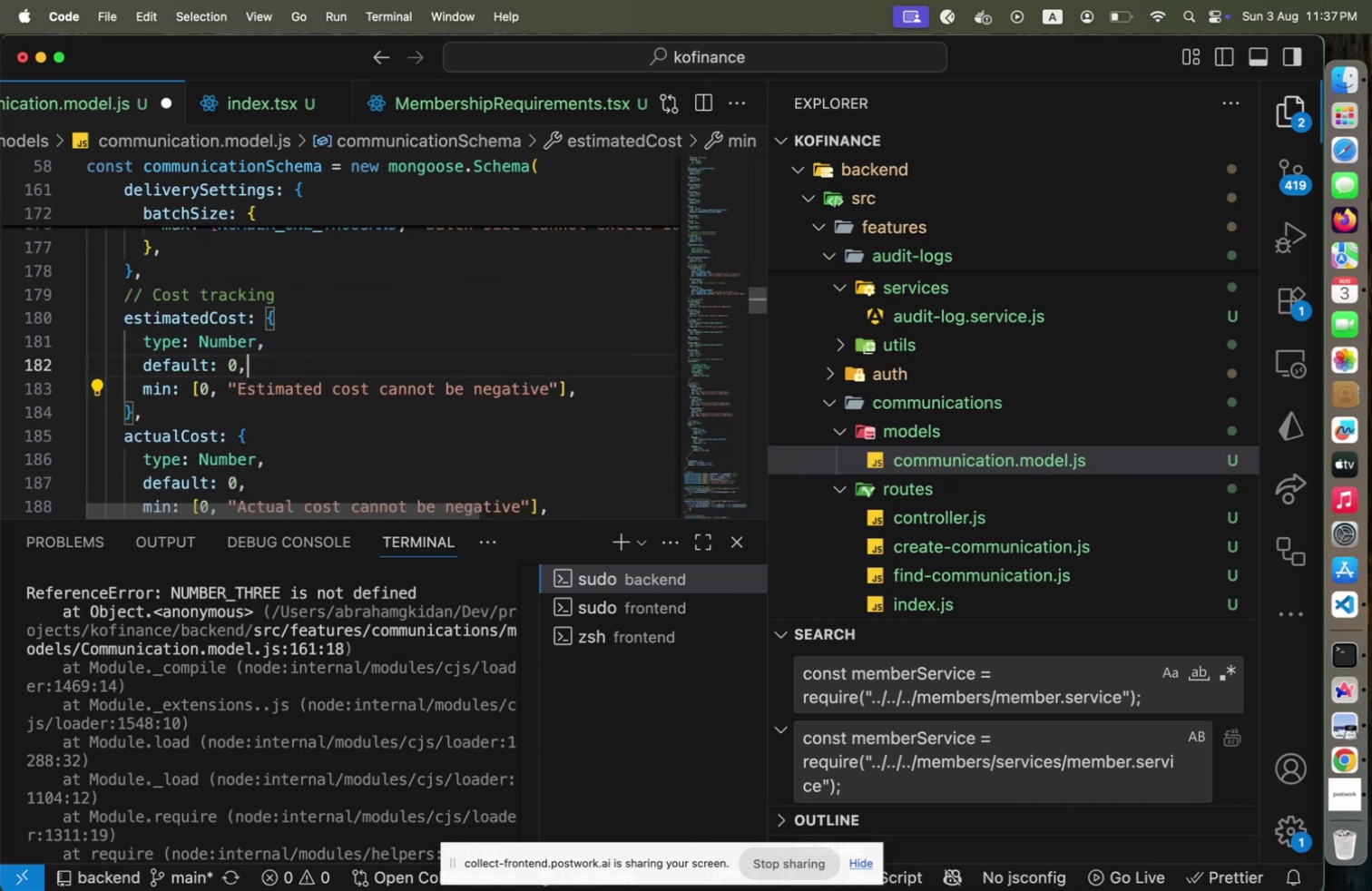 
key(ArrowLeft)
 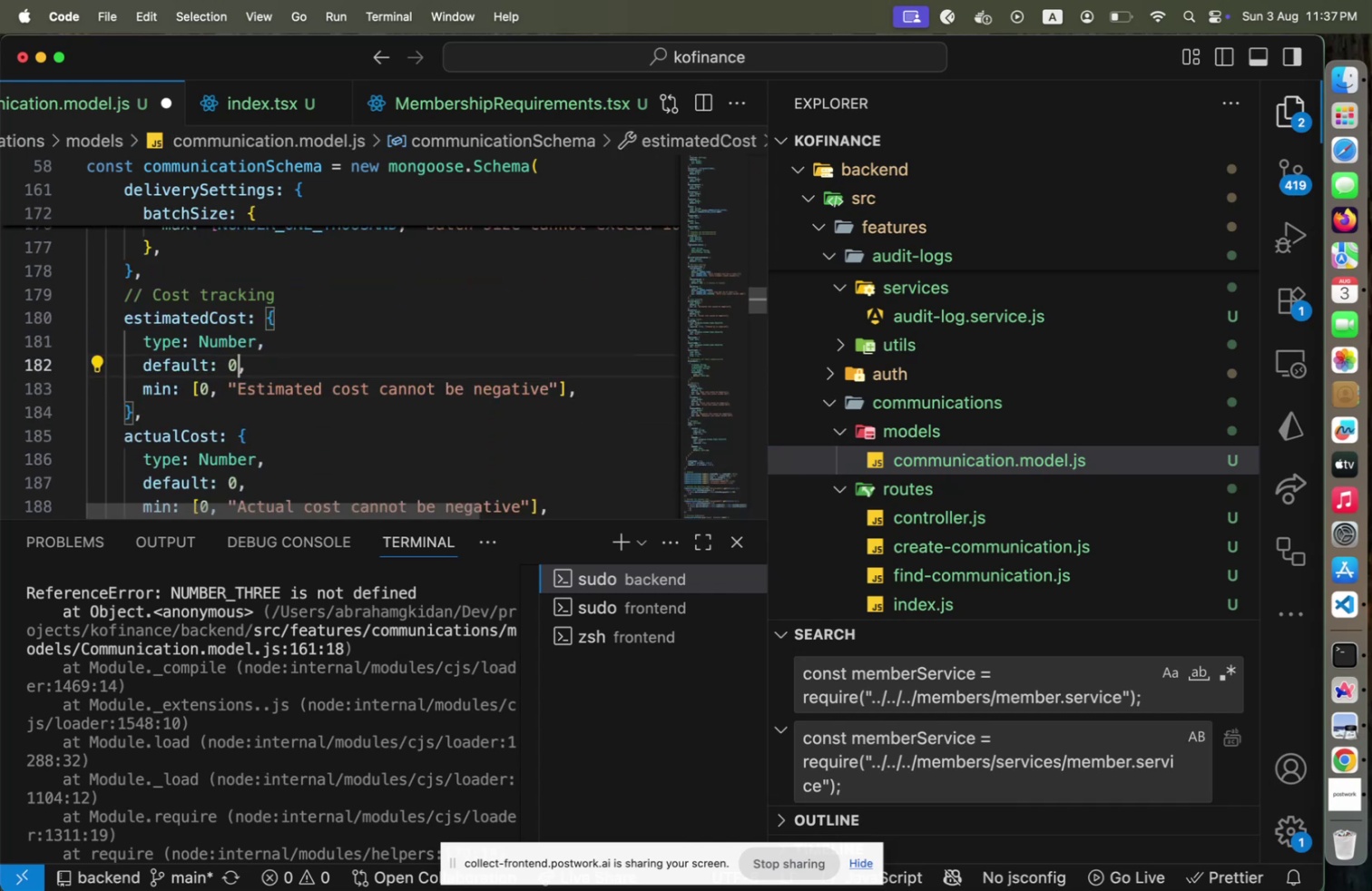 
hold_key(key=ArrowDown, duration=0.99)
 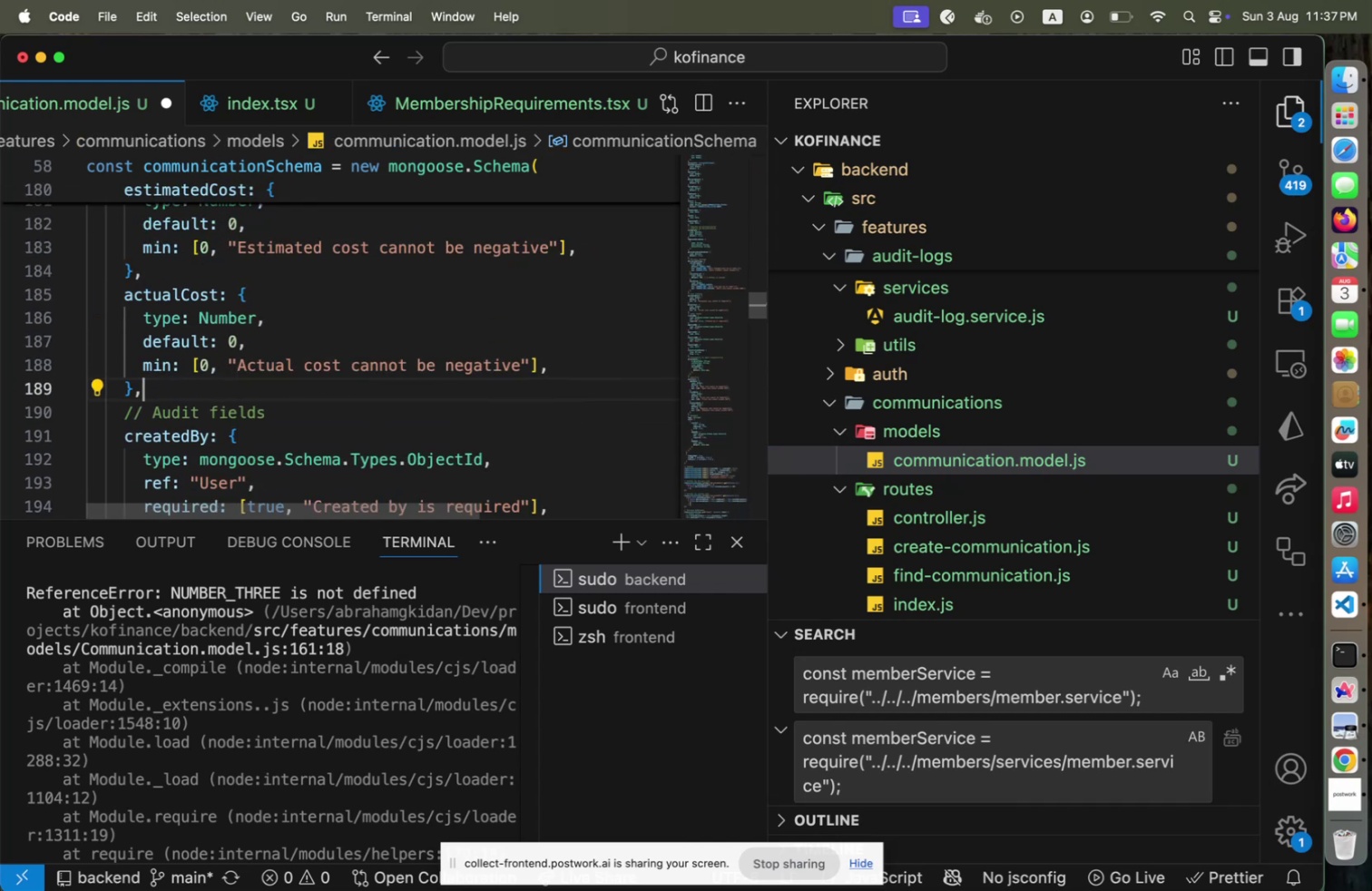 
hold_key(key=ArrowDown, duration=1.5)
 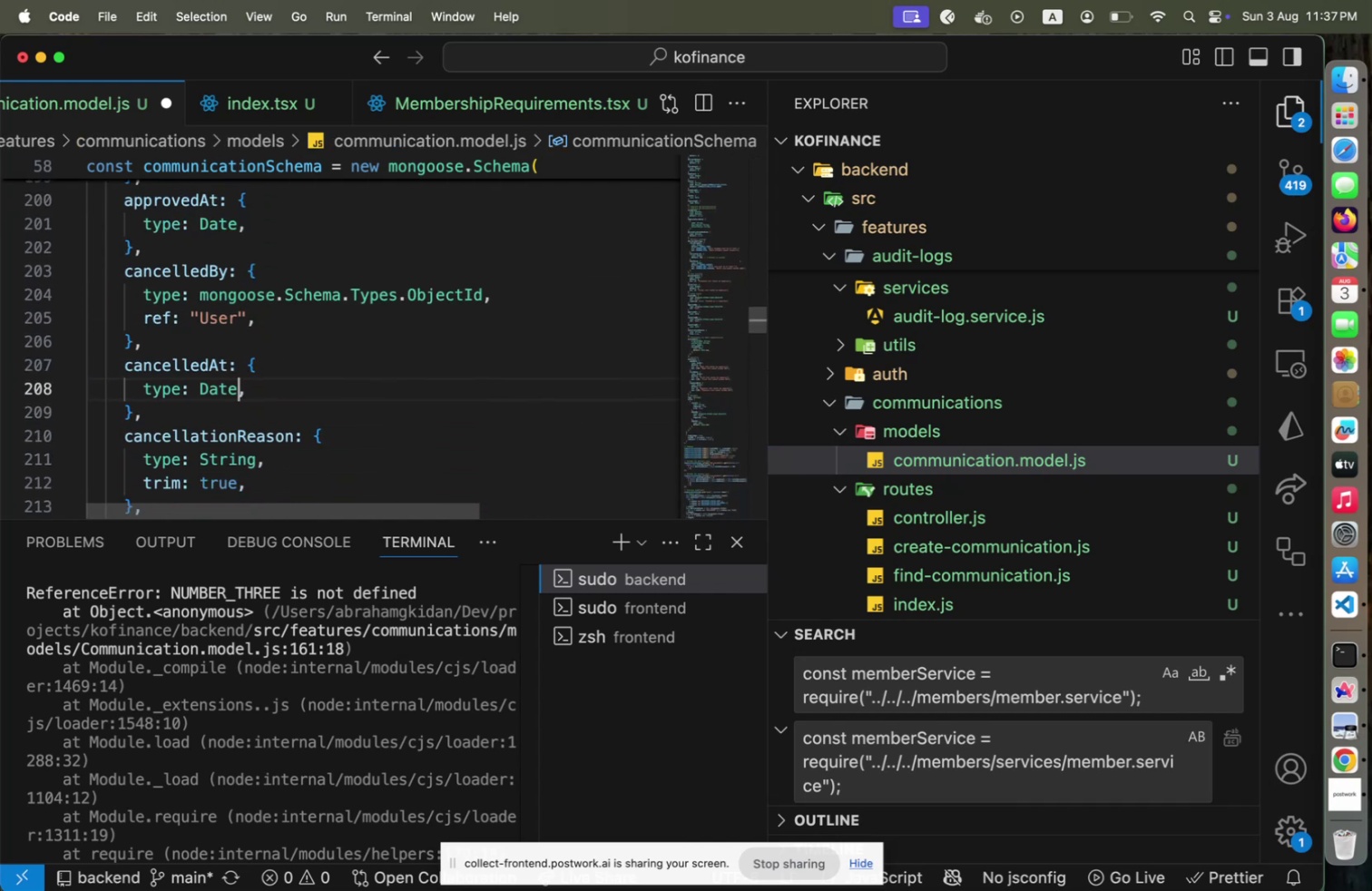 
hold_key(key=ArrowDown, duration=1.08)
 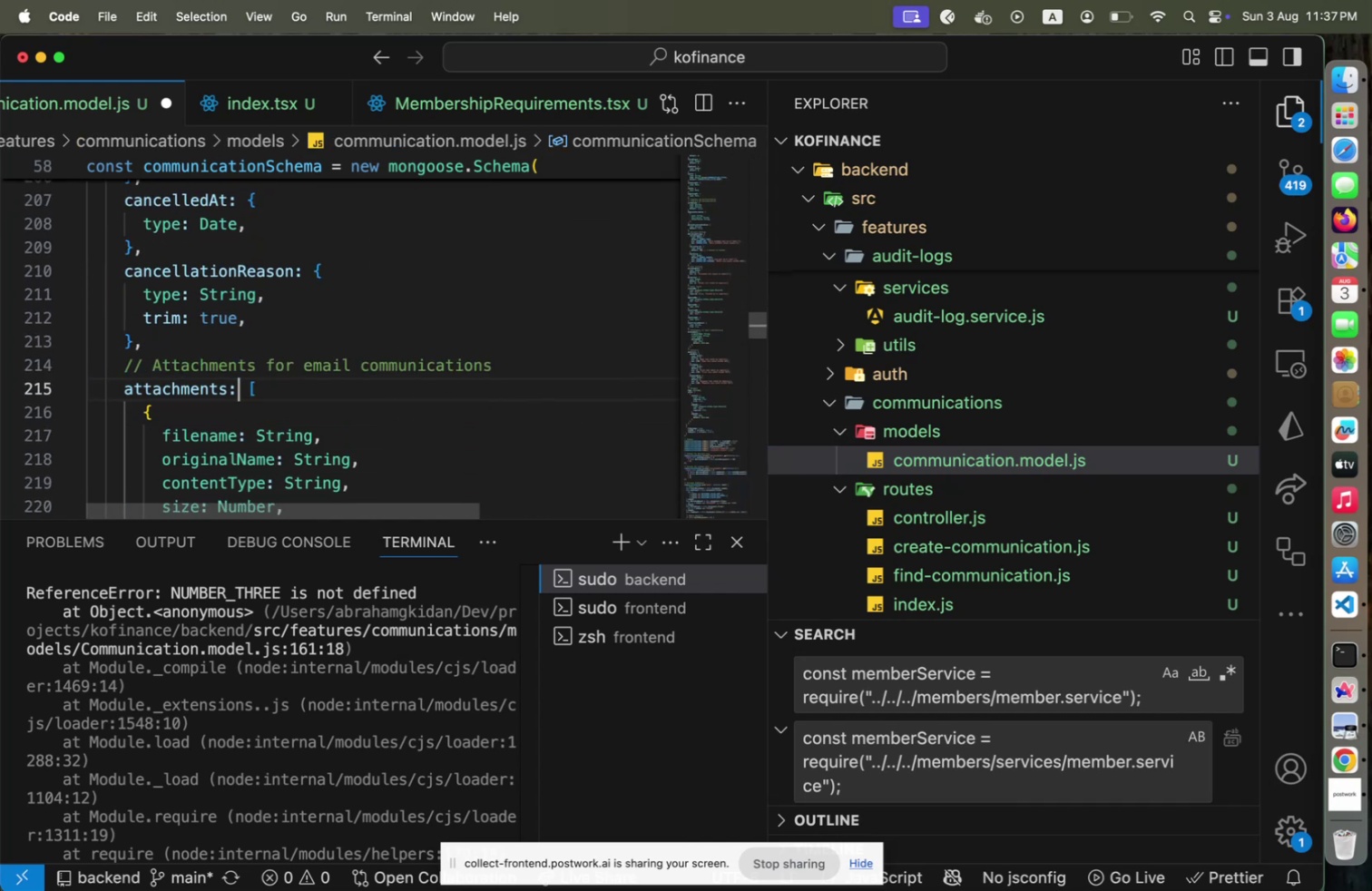 
key(Meta+CommandLeft)
 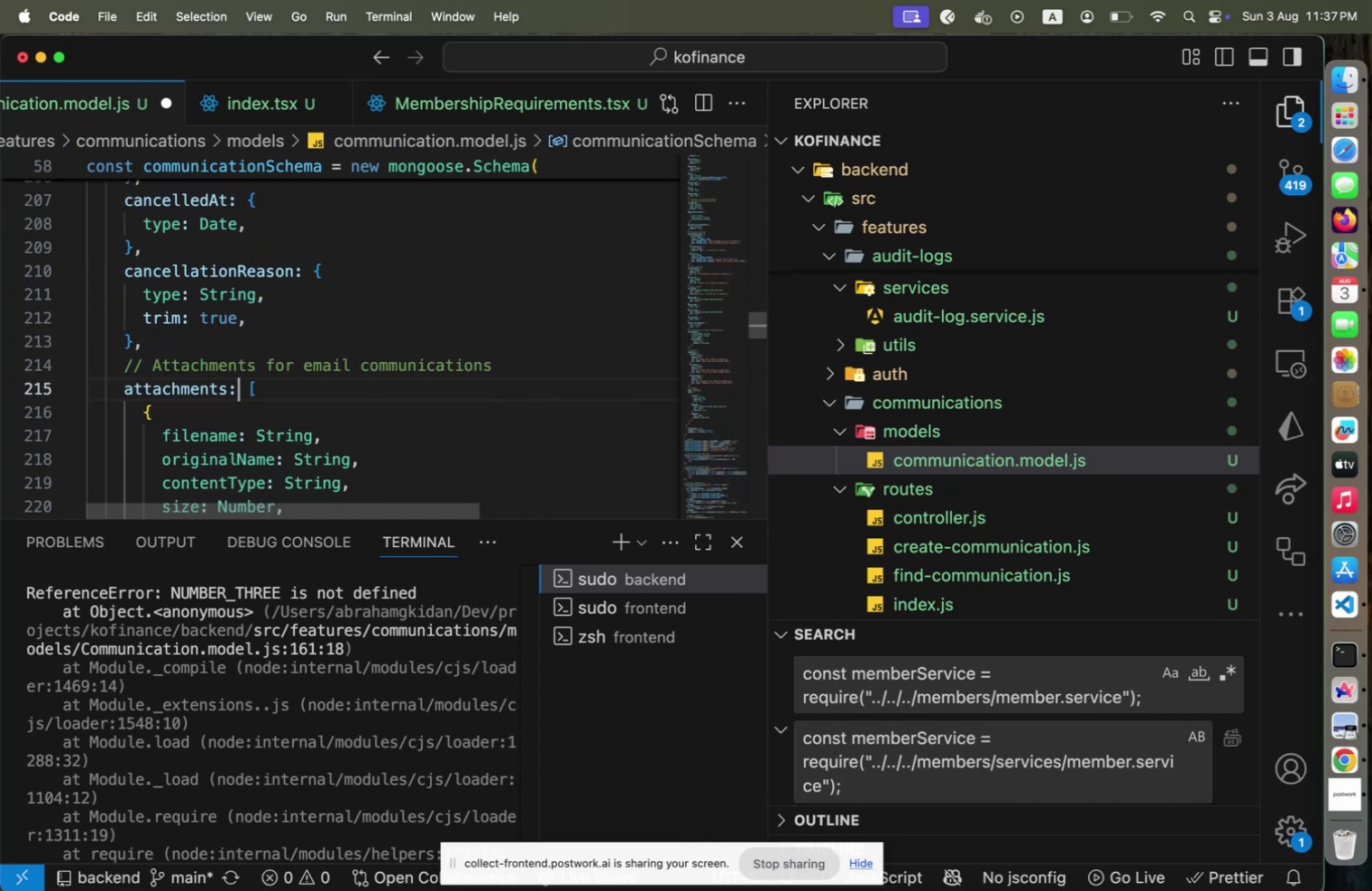 
key(Meta+S)
 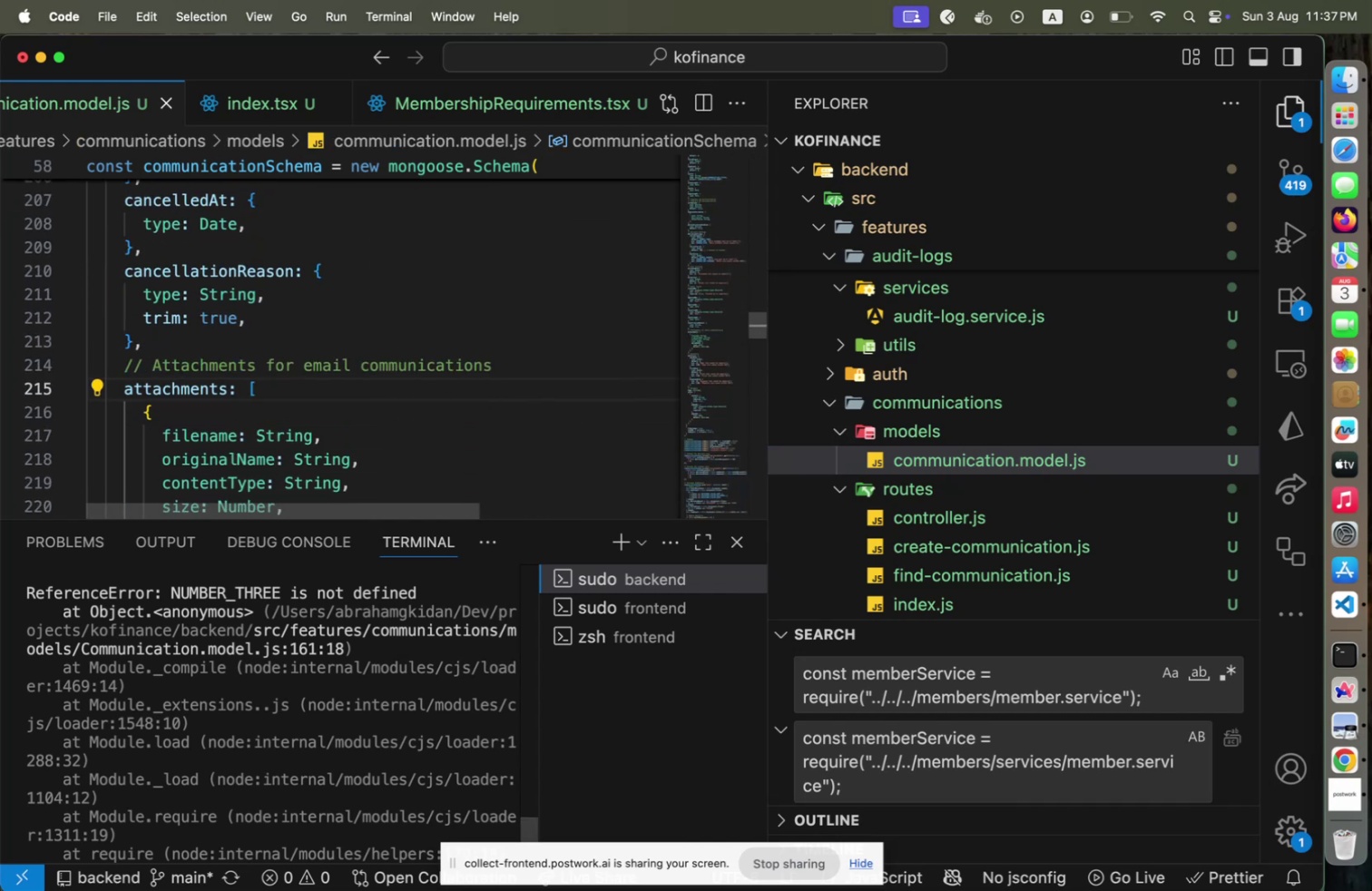 
key(Meta+CommandLeft)
 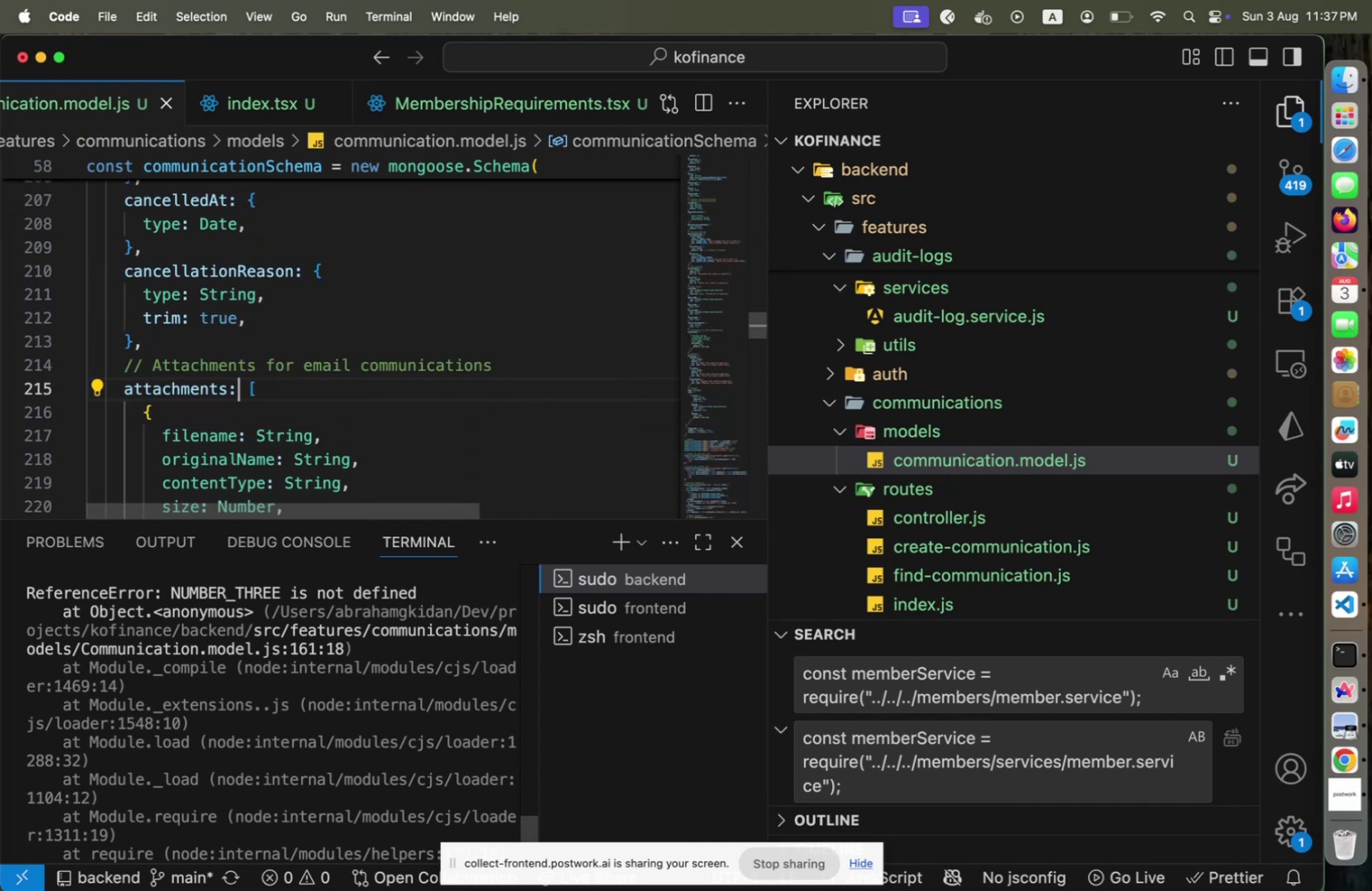 
key(Meta+Tab)
 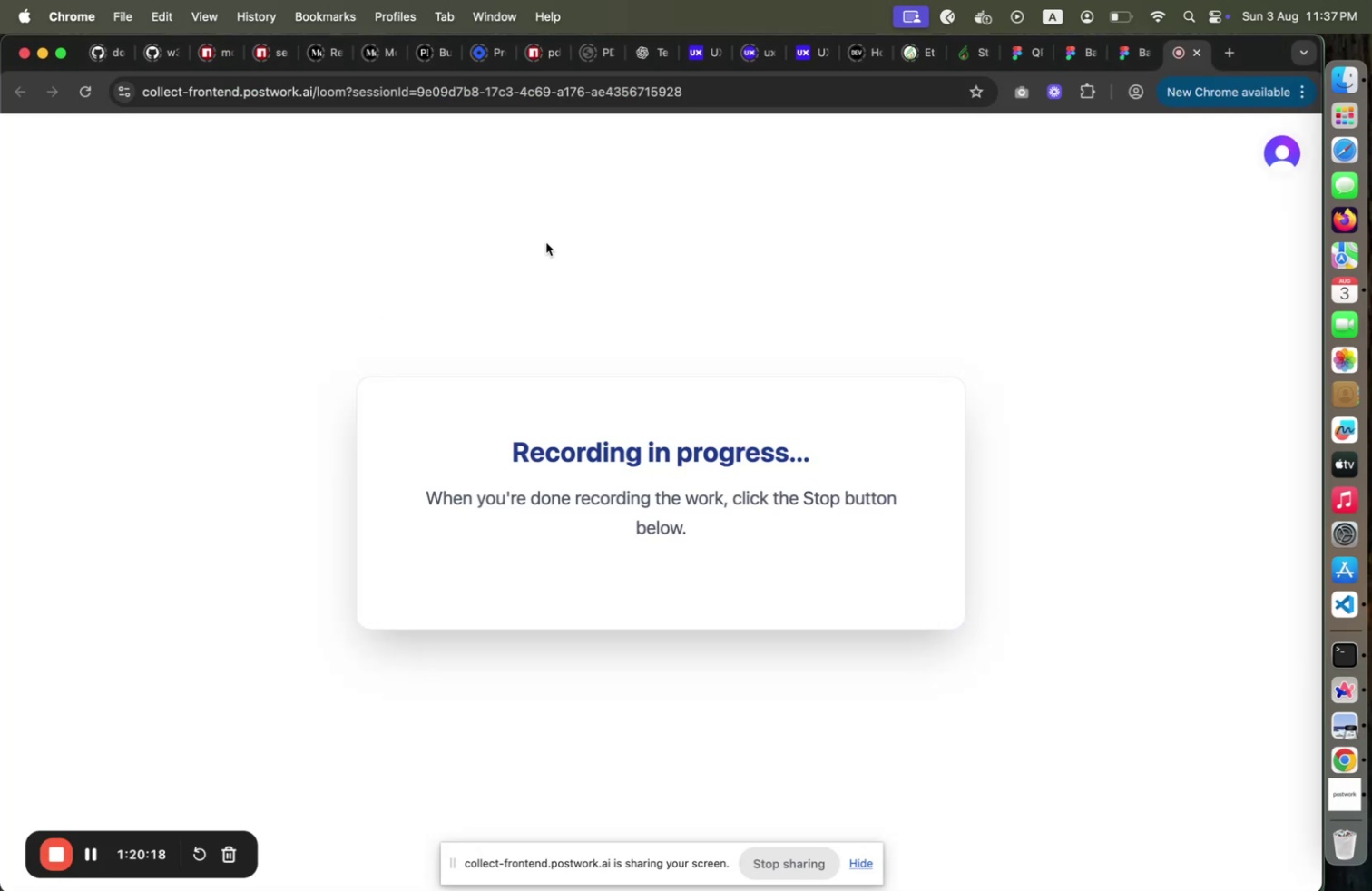 
key(Meta+CommandLeft)
 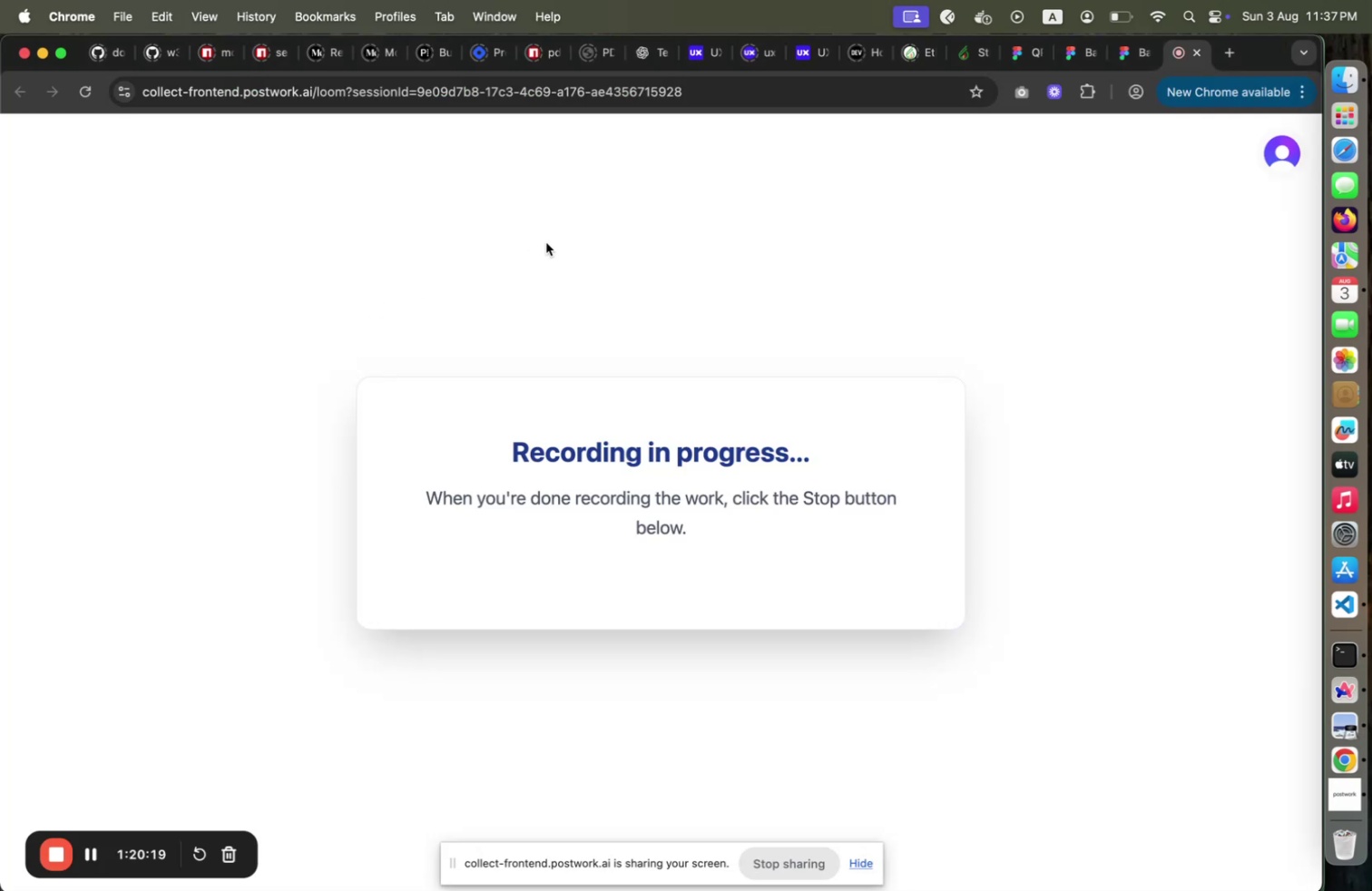 
key(Meta+Tab)
 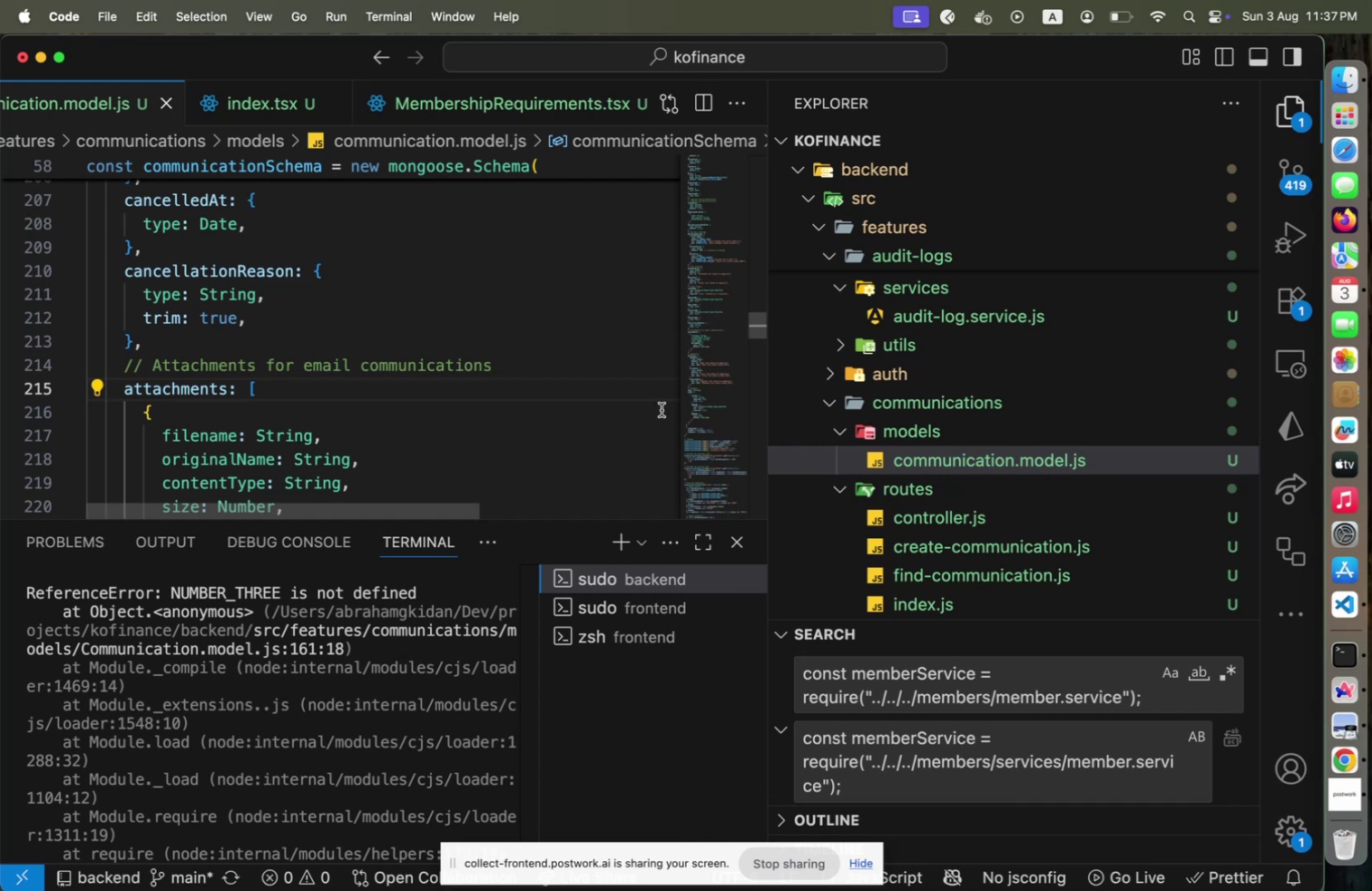 
scroll: coordinate [381, 578], scroll_direction: down, amount: 36.0
 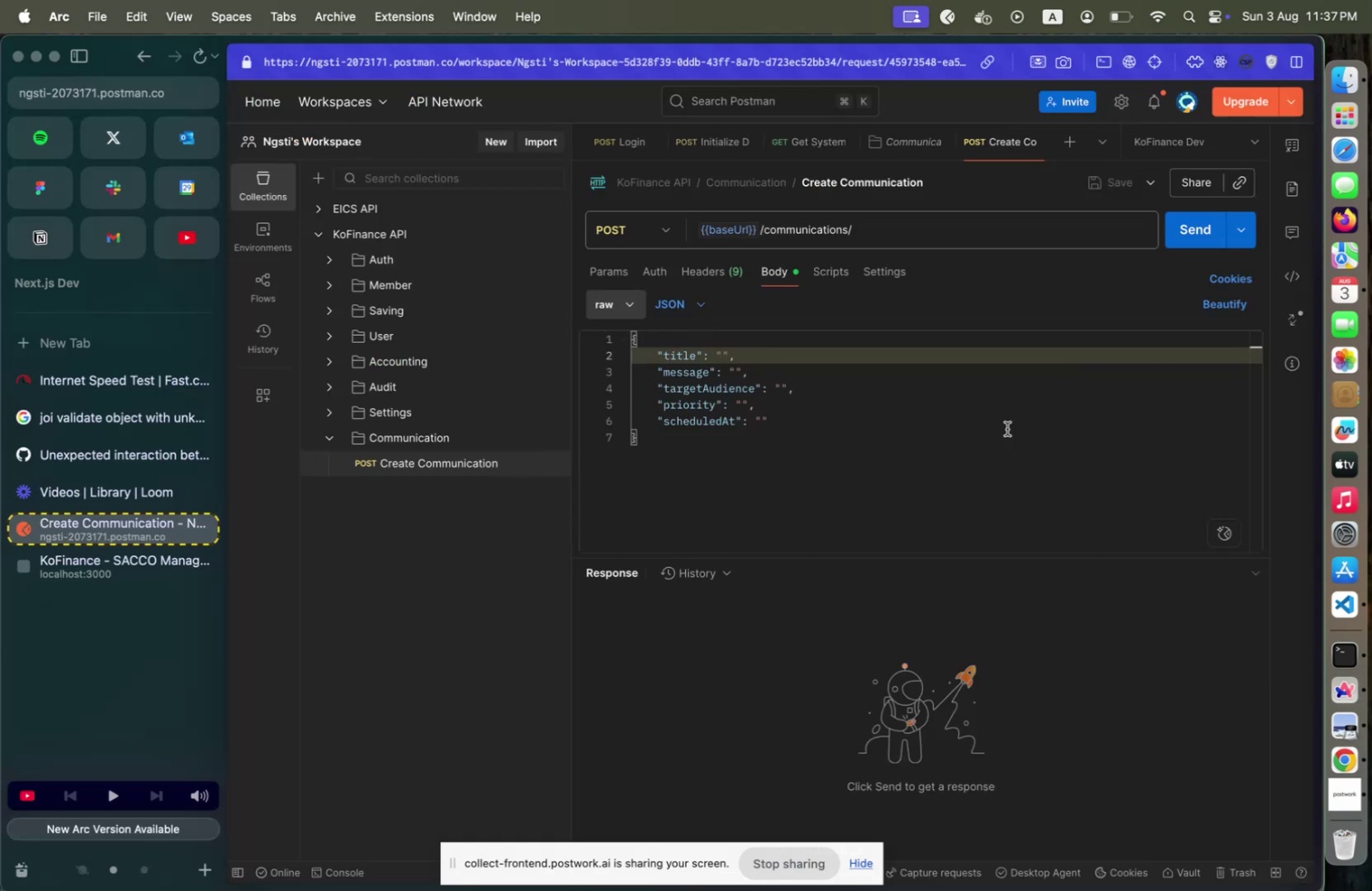 
wait(7.03)
 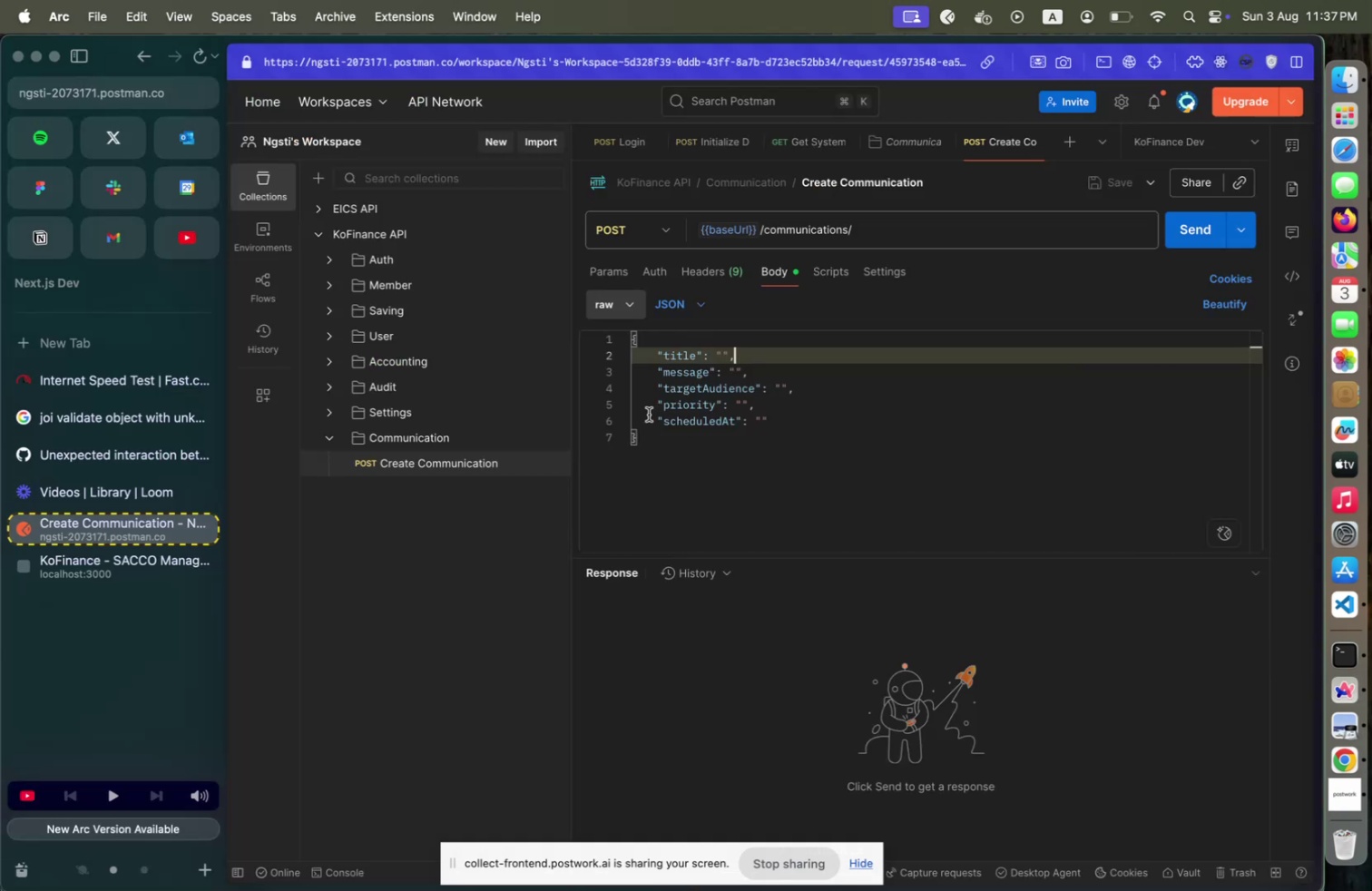 
left_click([845, 375])
 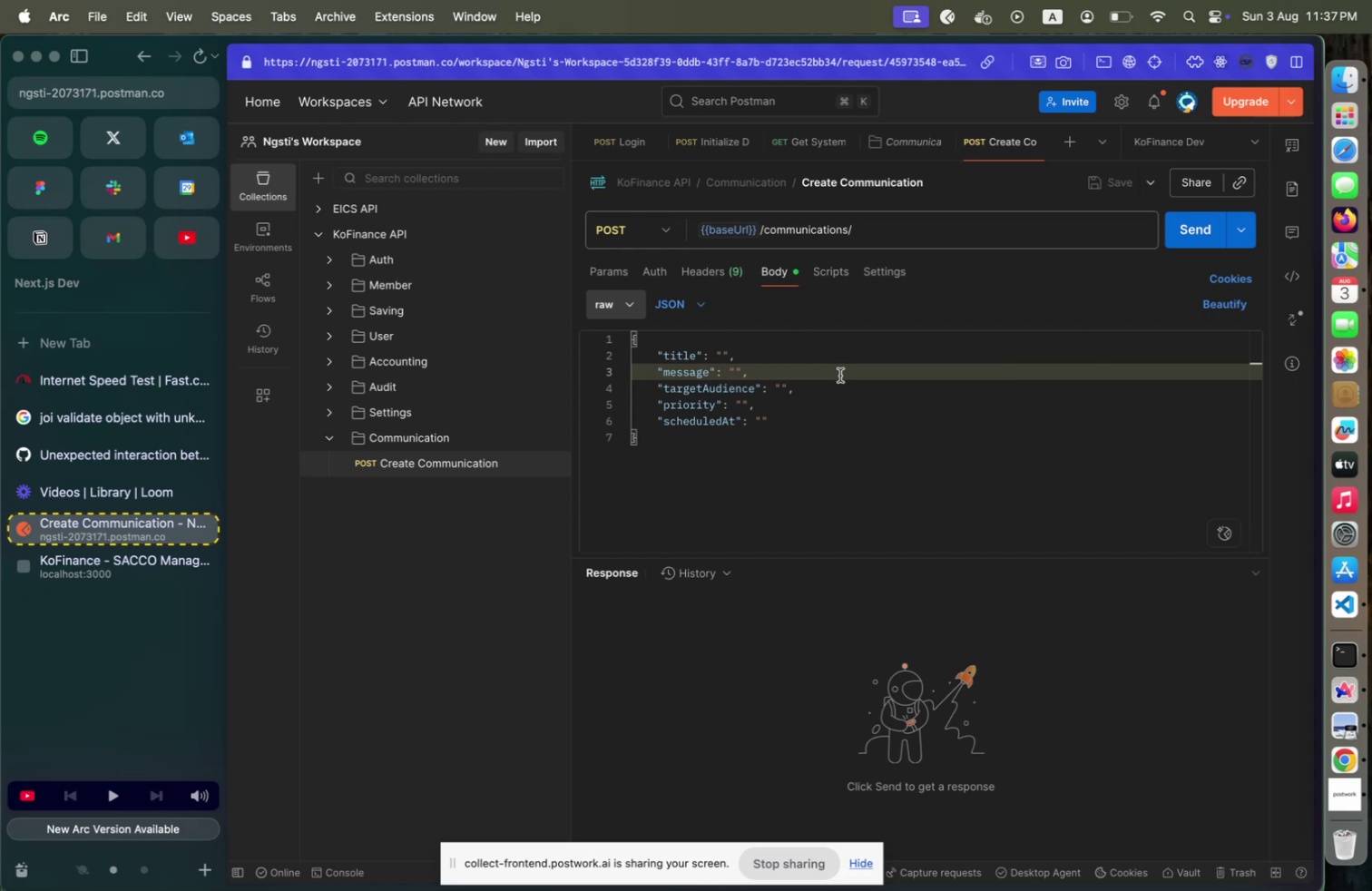 
key(Enter)
 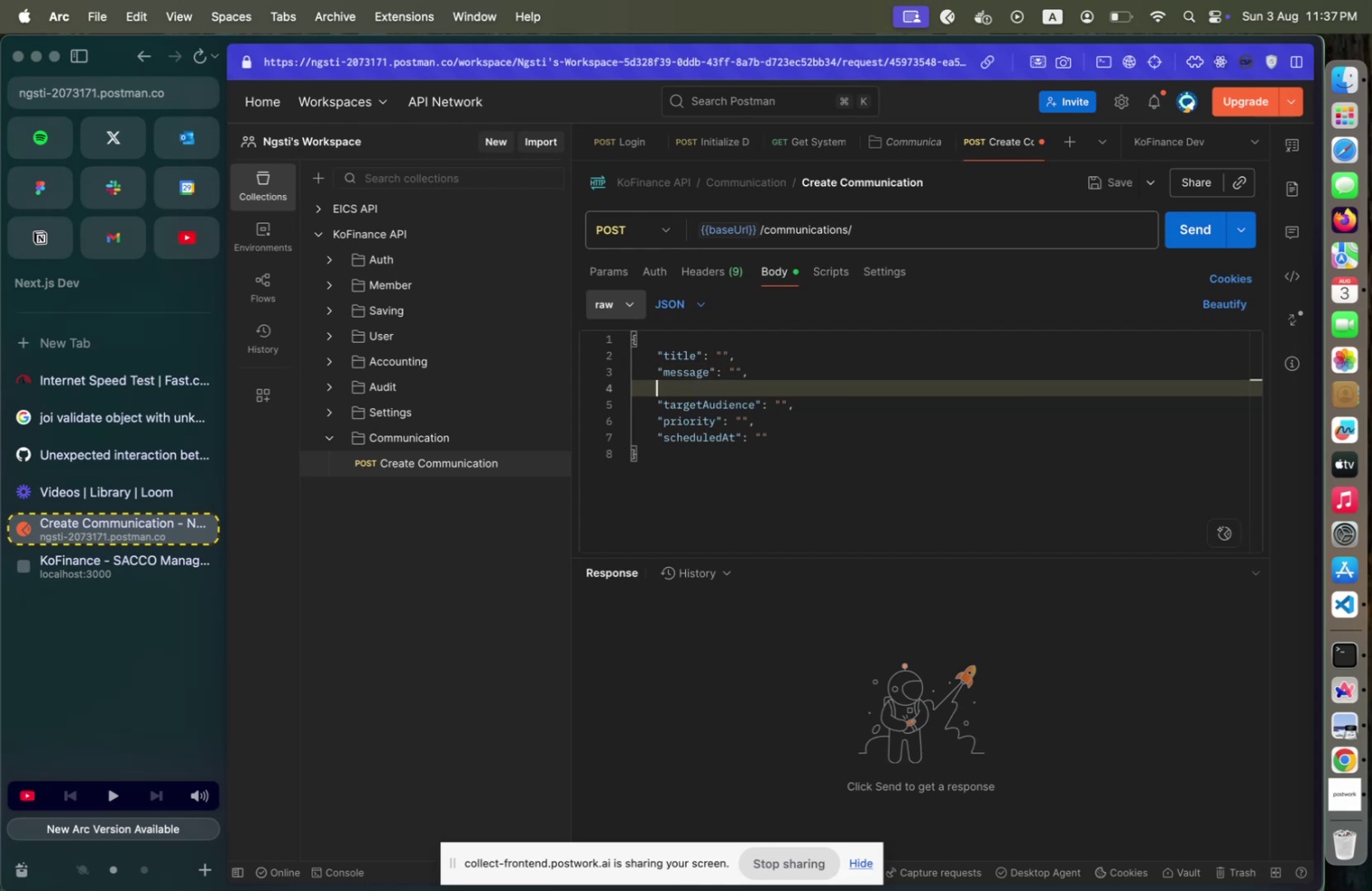 
type(type: ")
 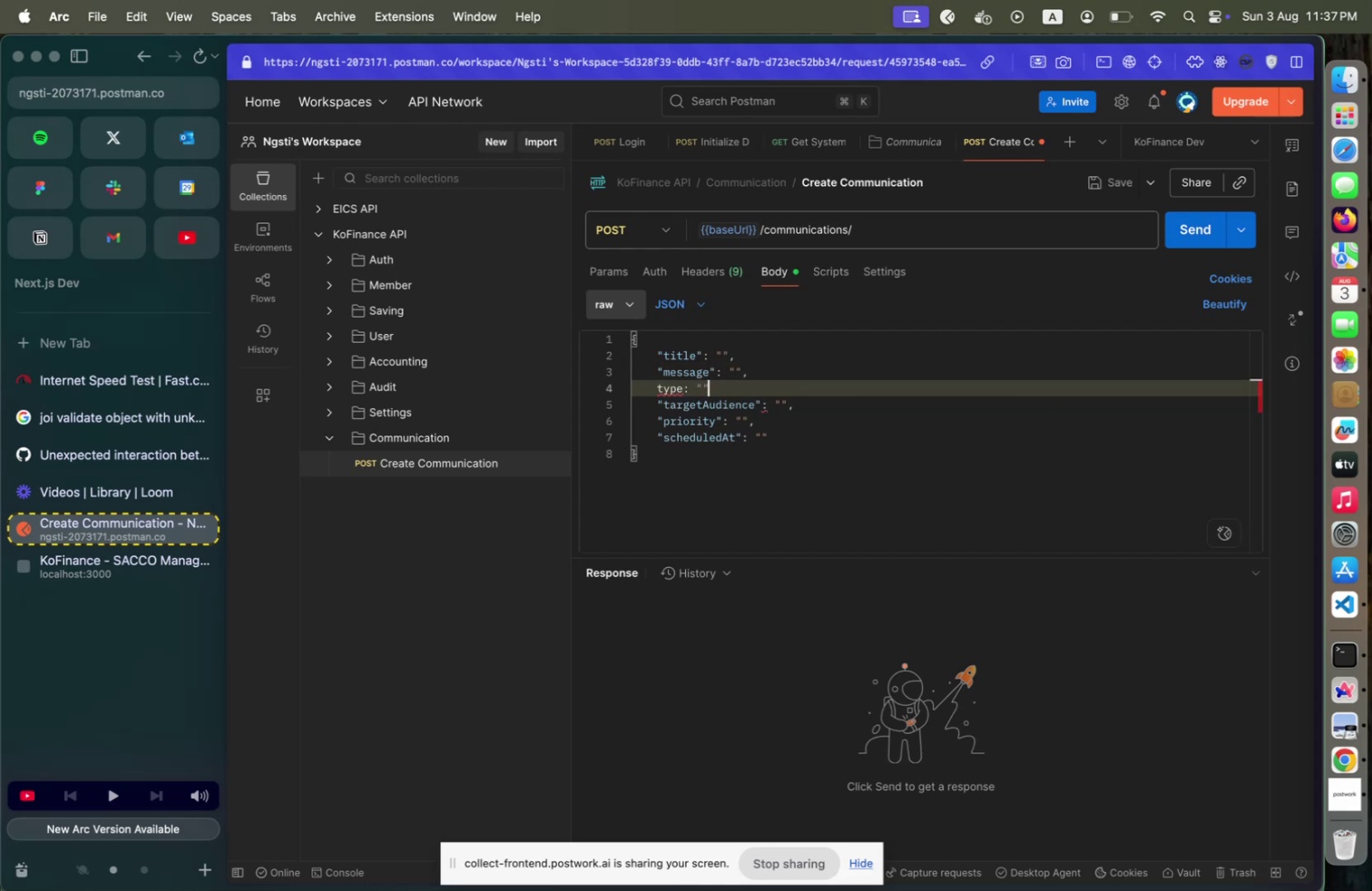 
 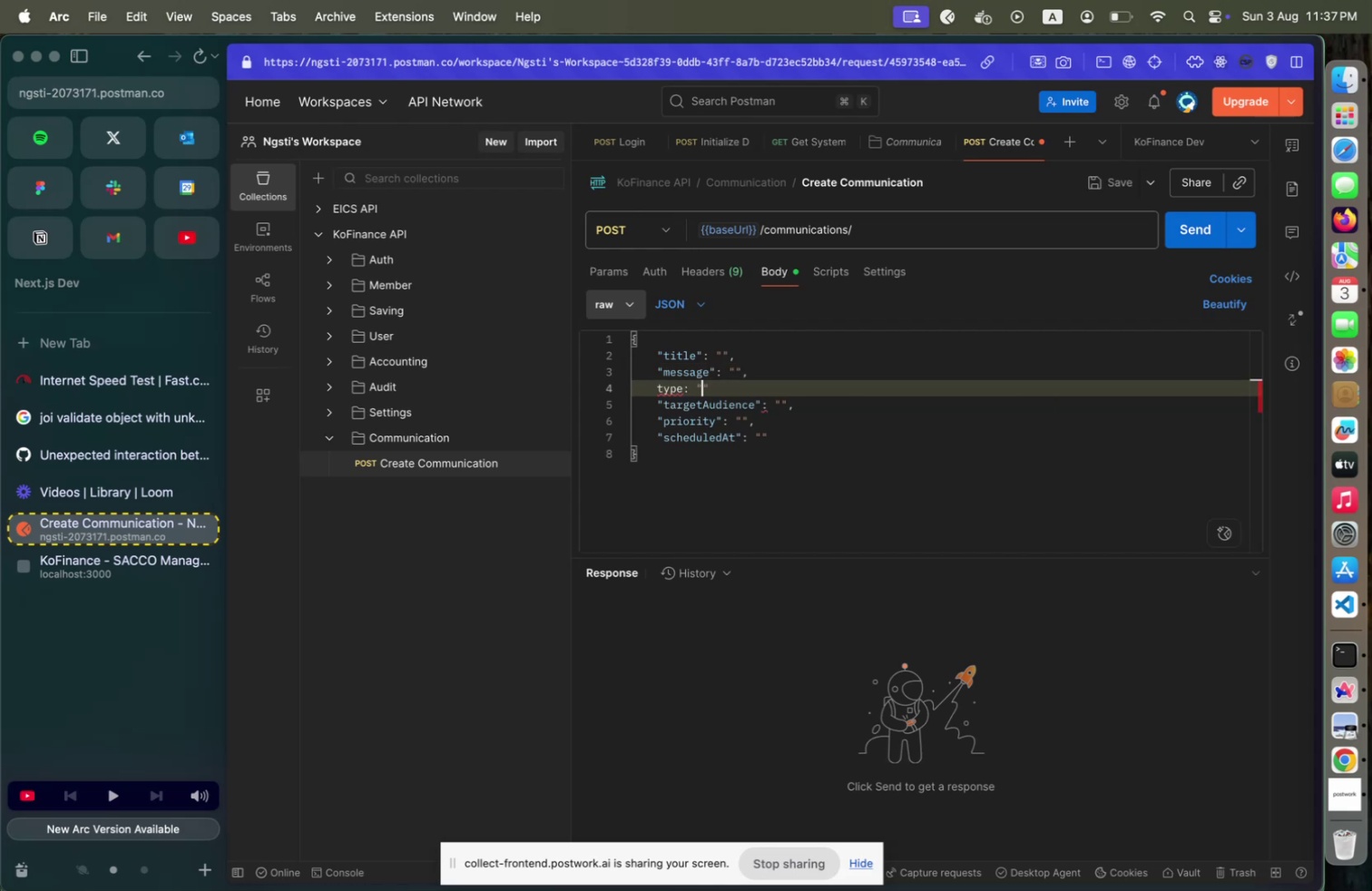 
key(ArrowRight)
 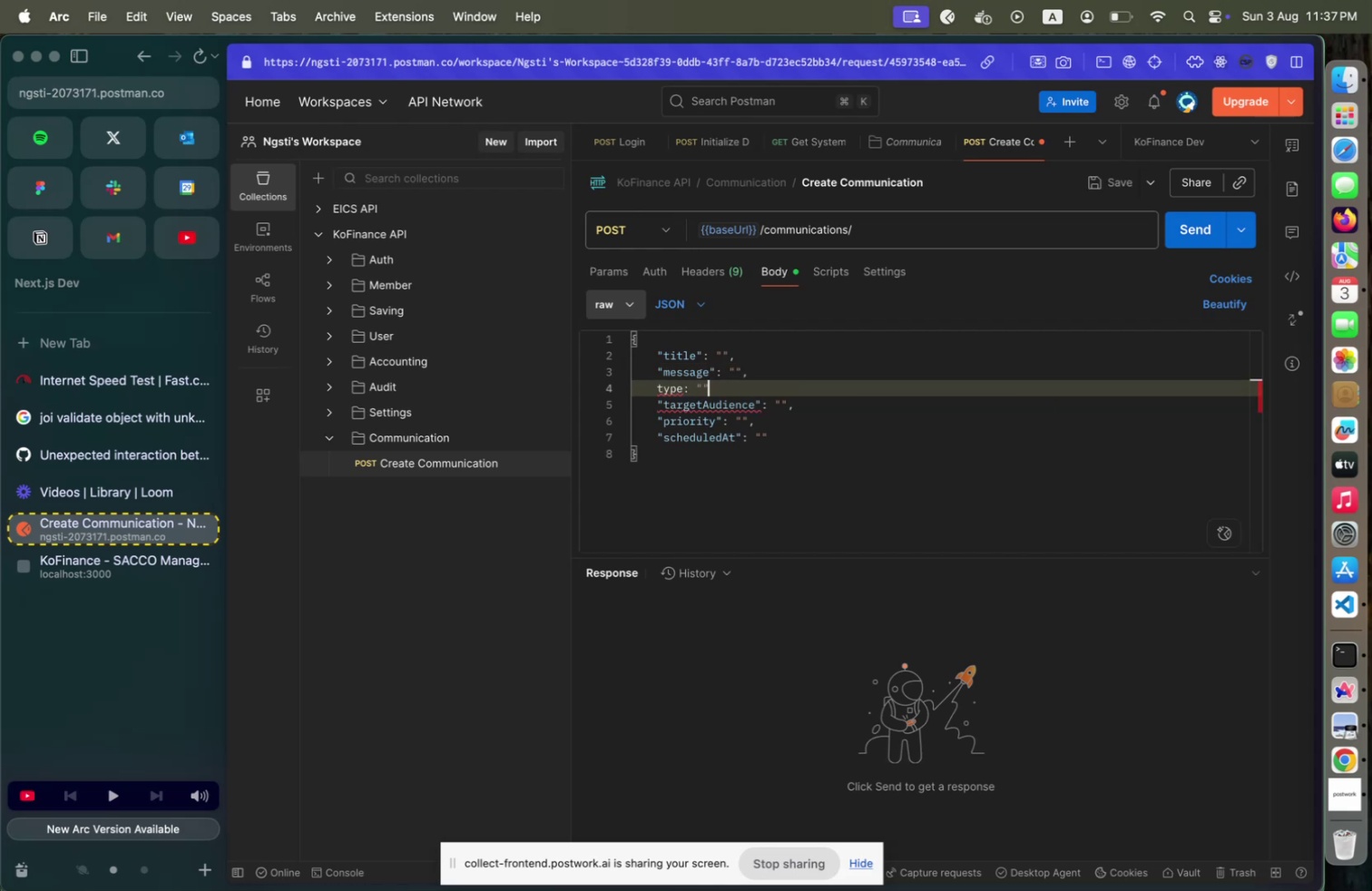 
key(Comma)
 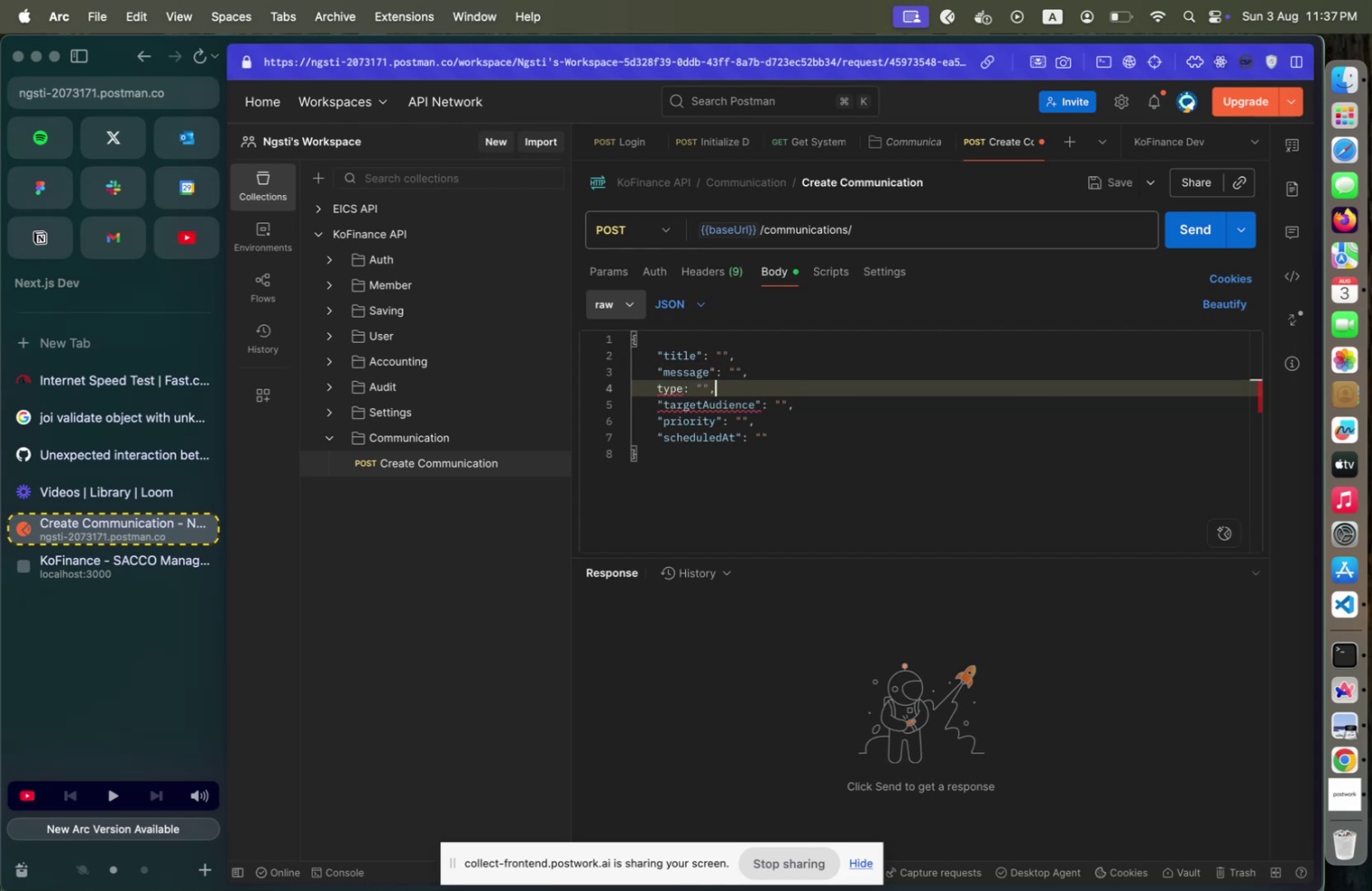 
key(ArrowLeft)
 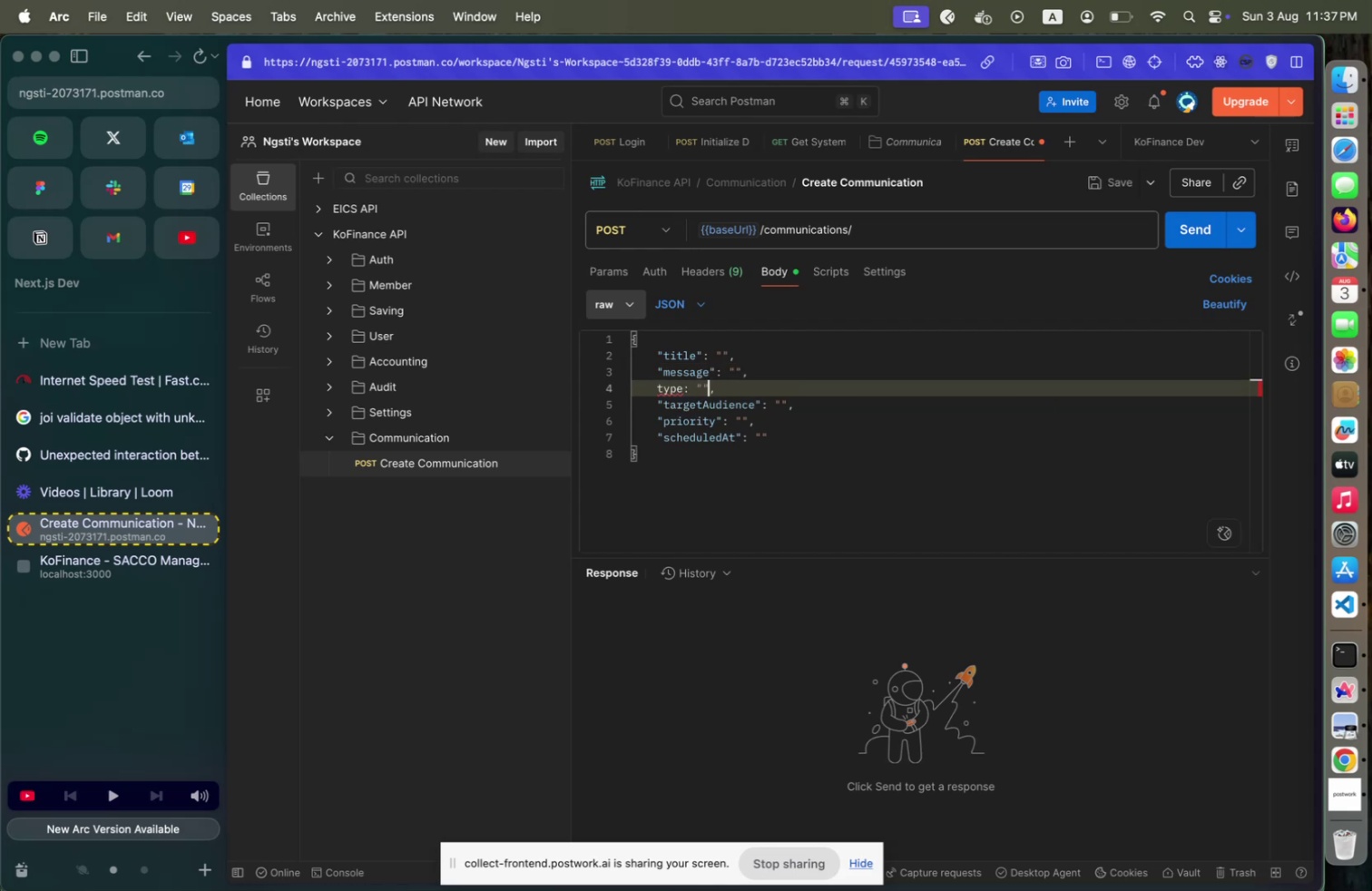 
key(ArrowLeft)
 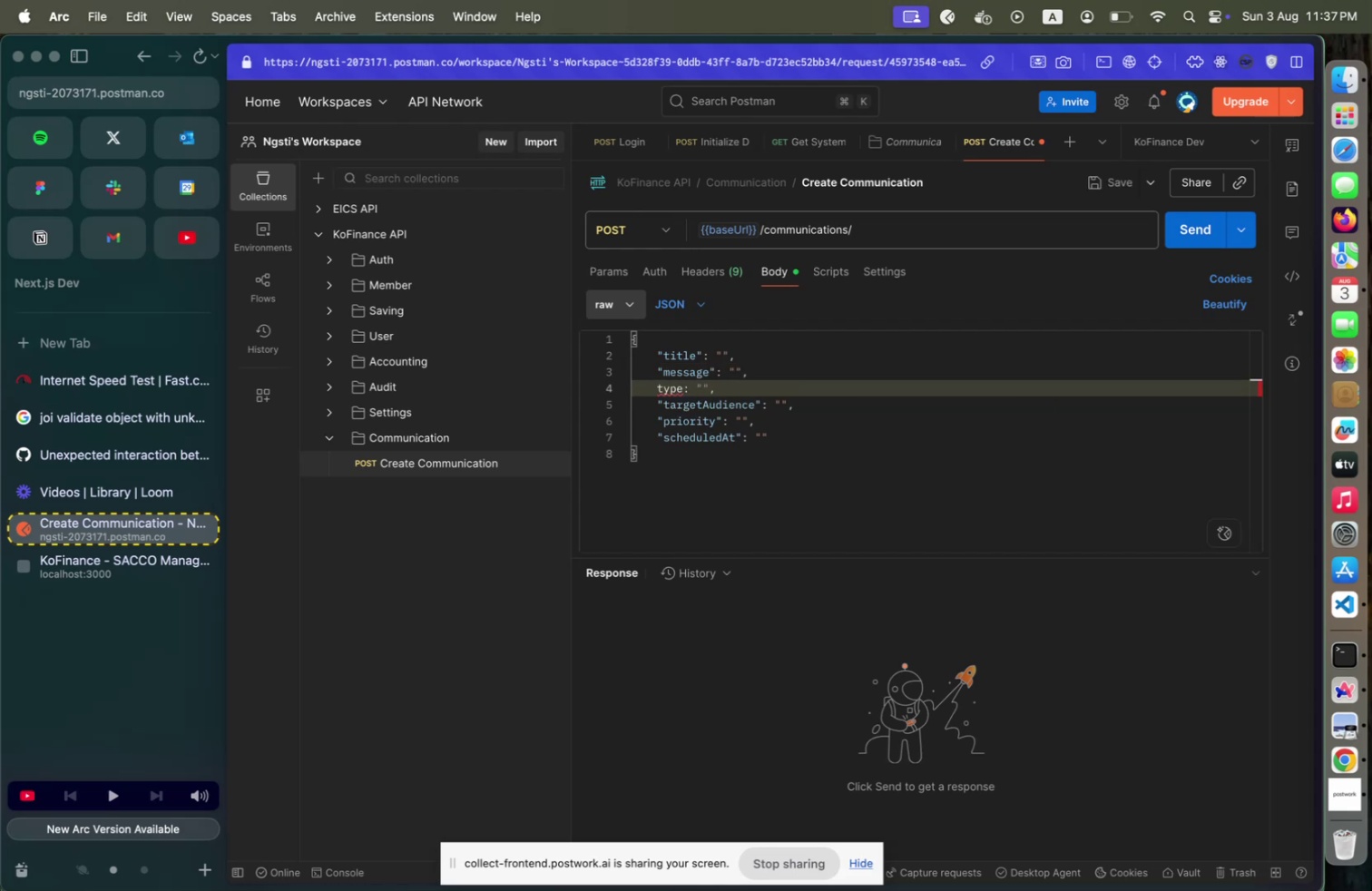 
key(ArrowLeft)
 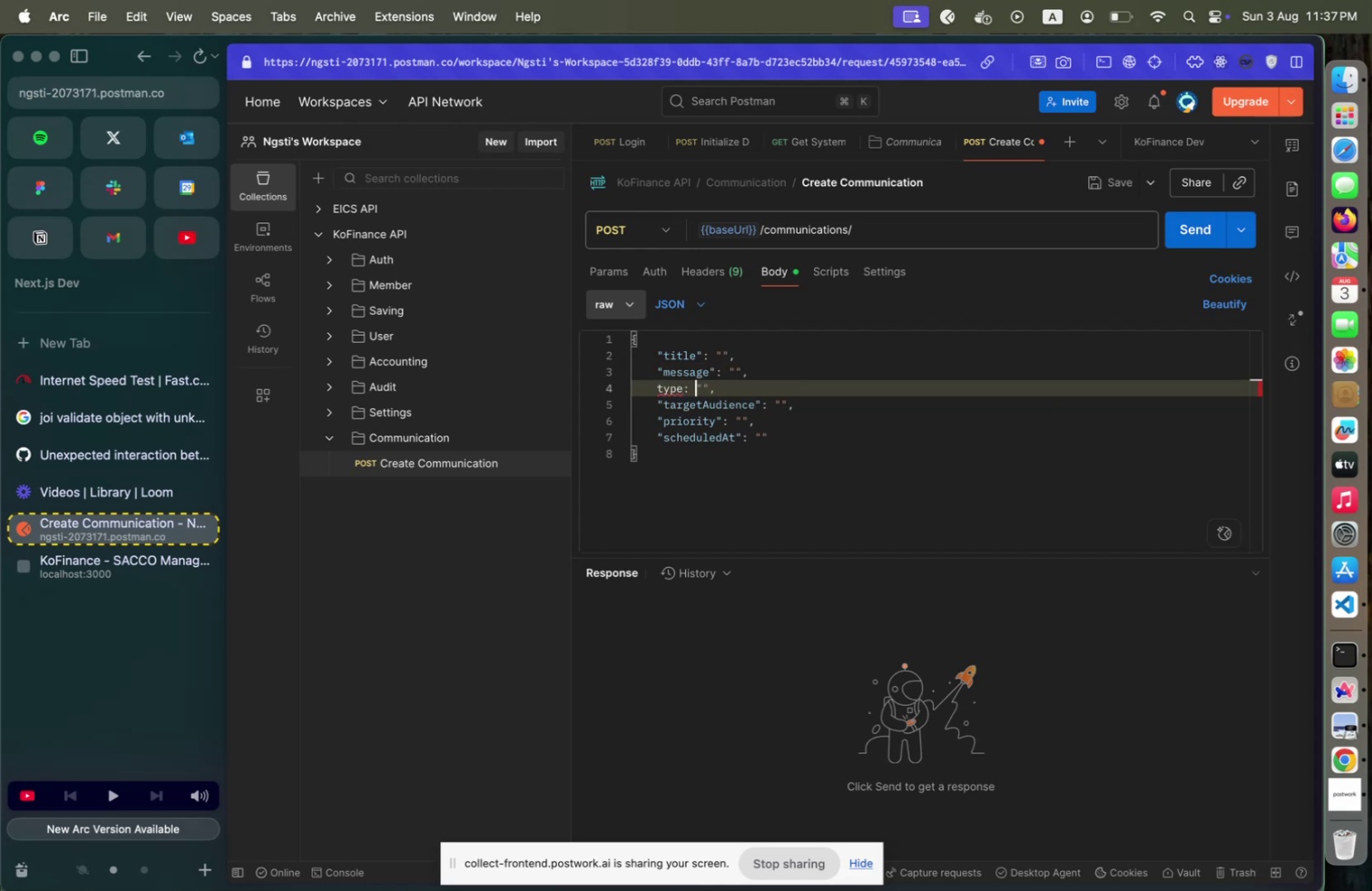 
key(ArrowLeft)
 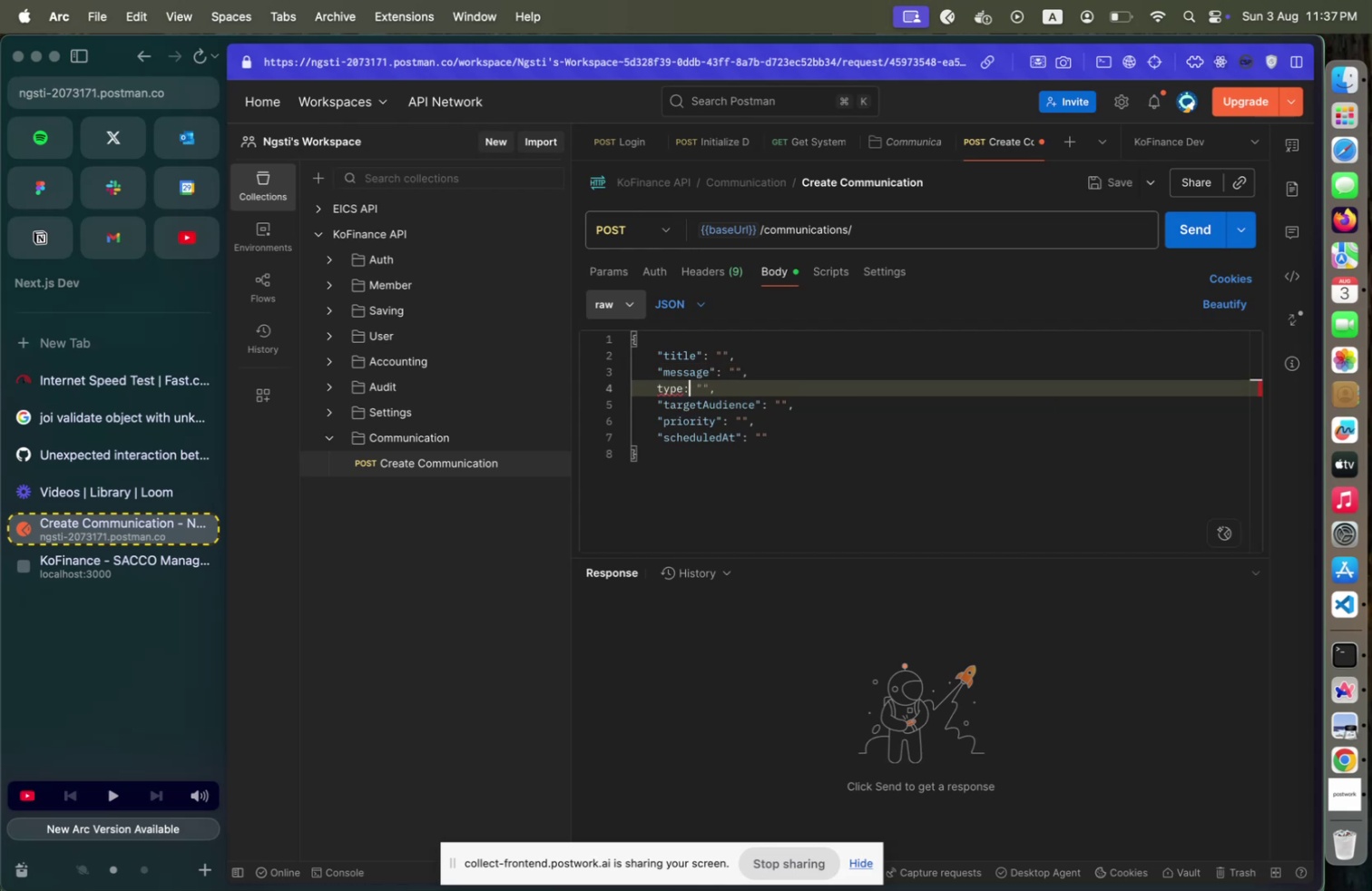 
key(ArrowLeft)
 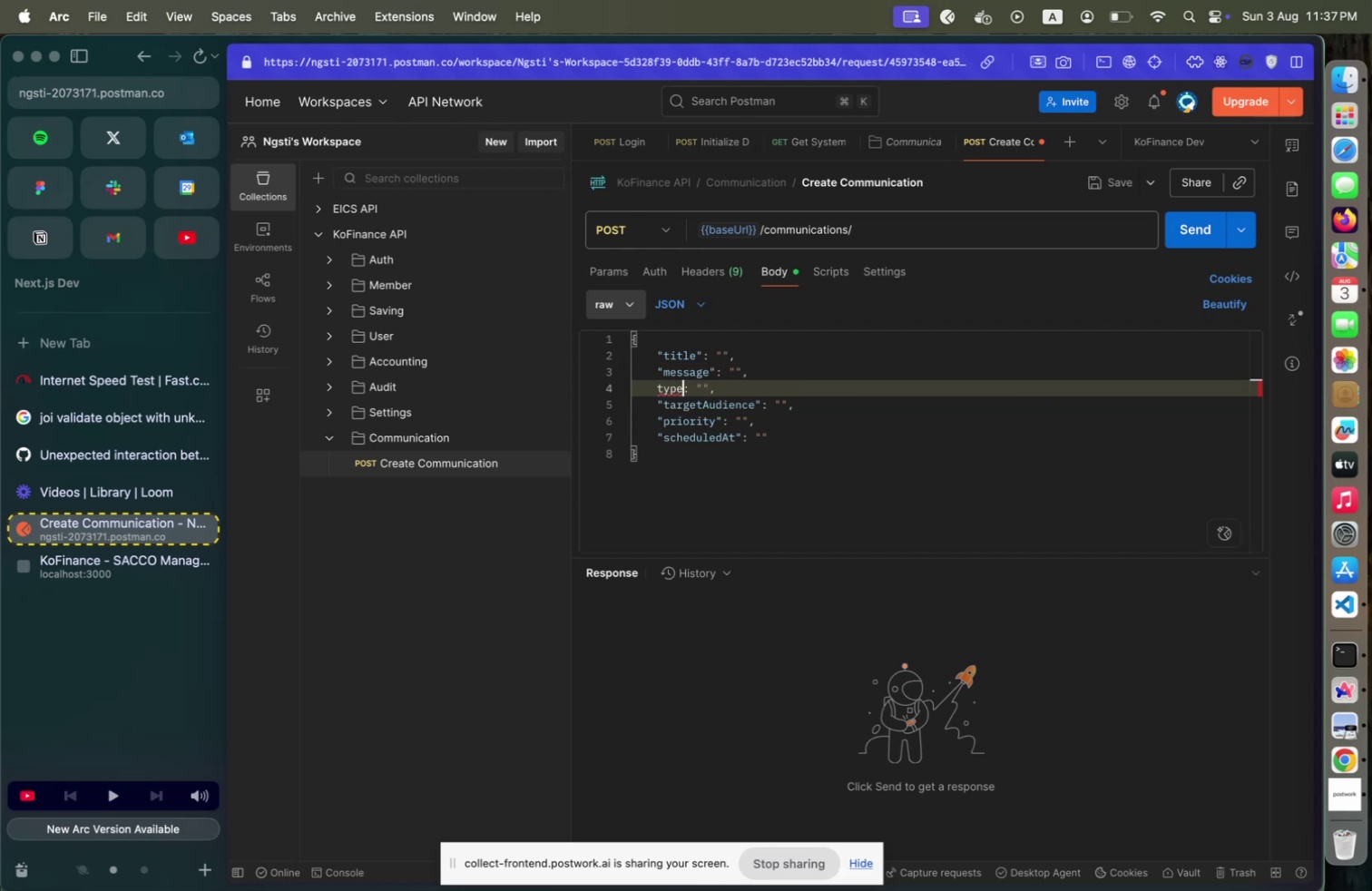 
key(Shift+Home)
 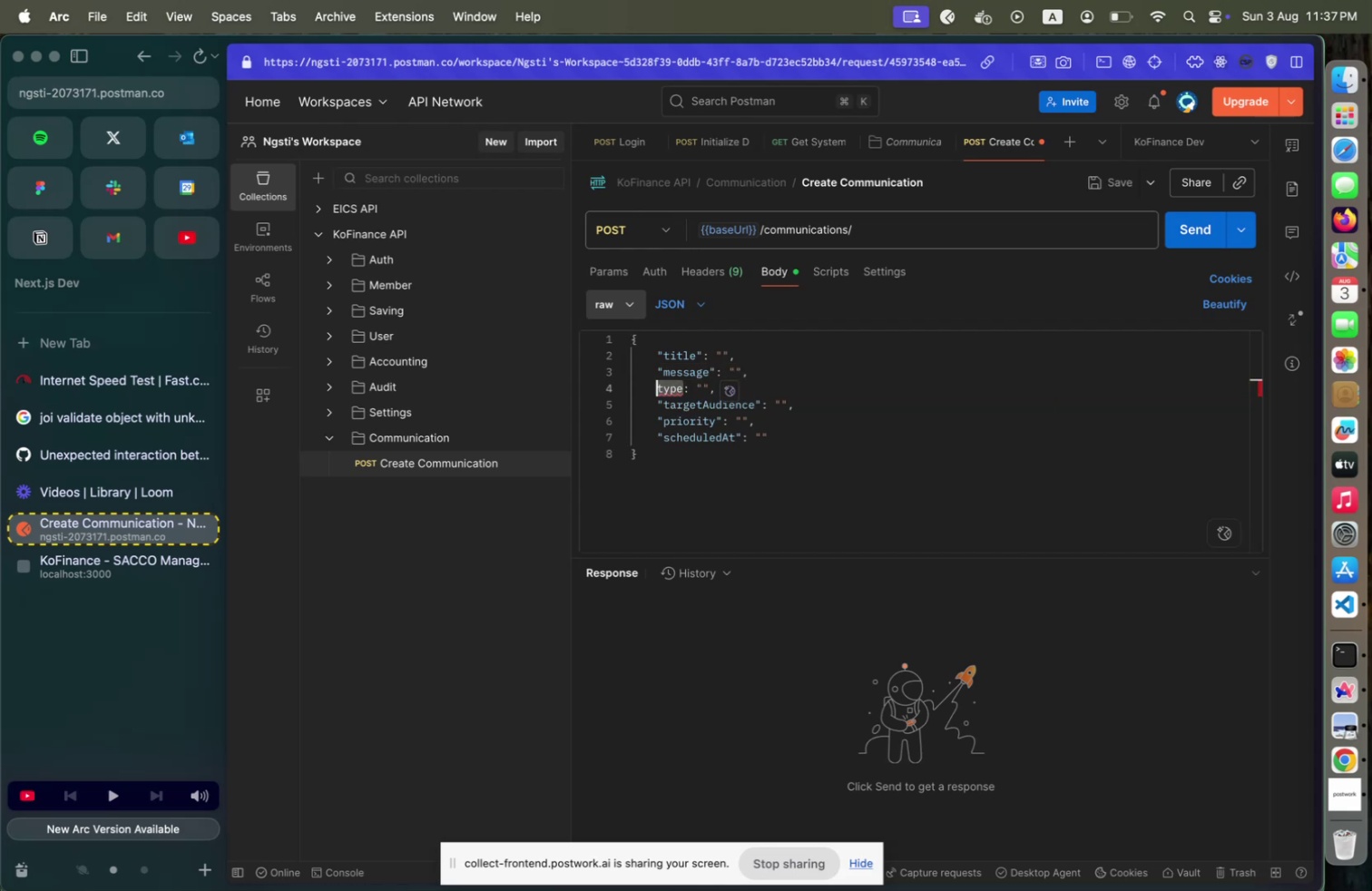 
key(Shift+ShiftLeft)
 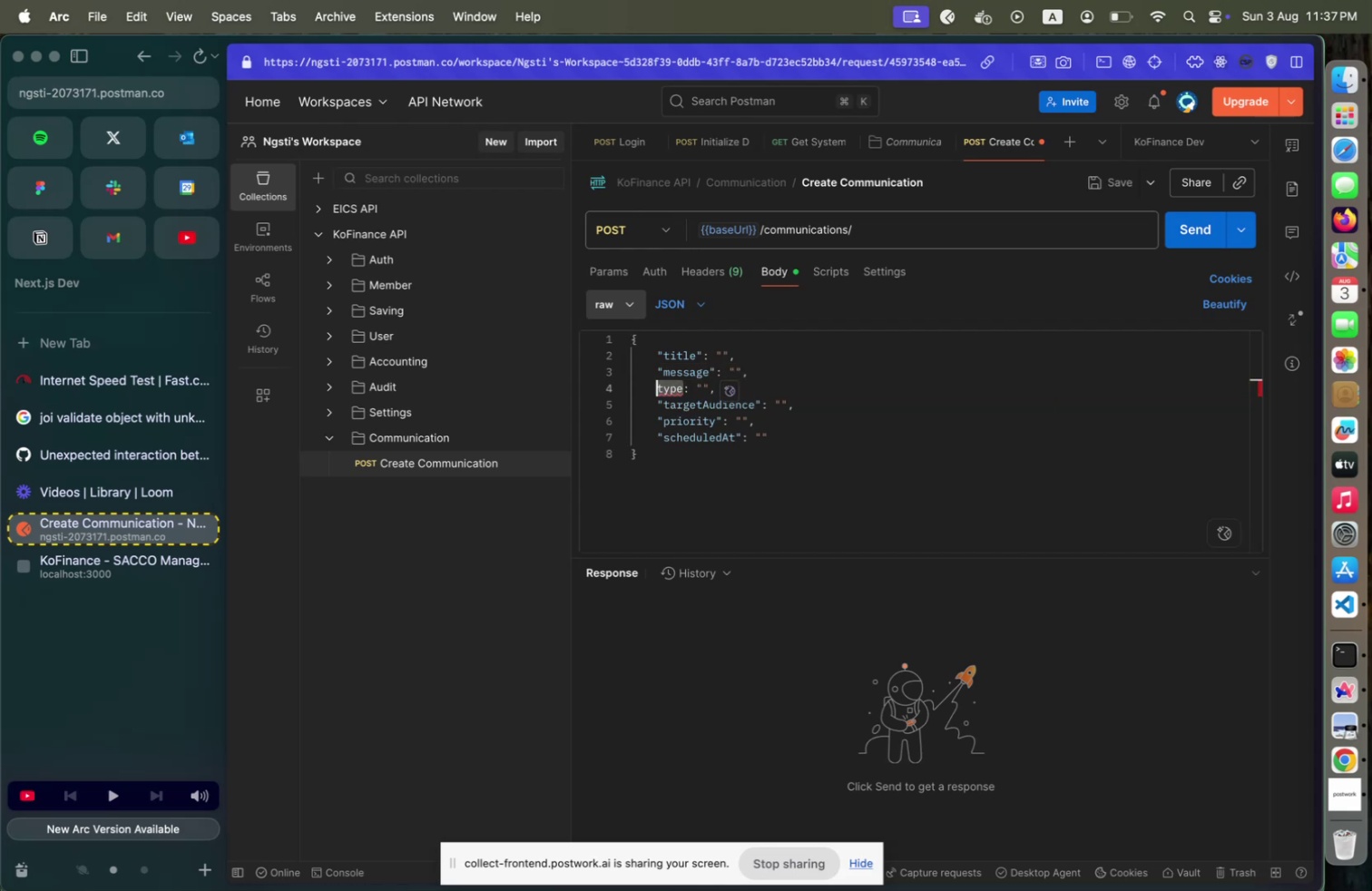 
key(Shift+Quote)
 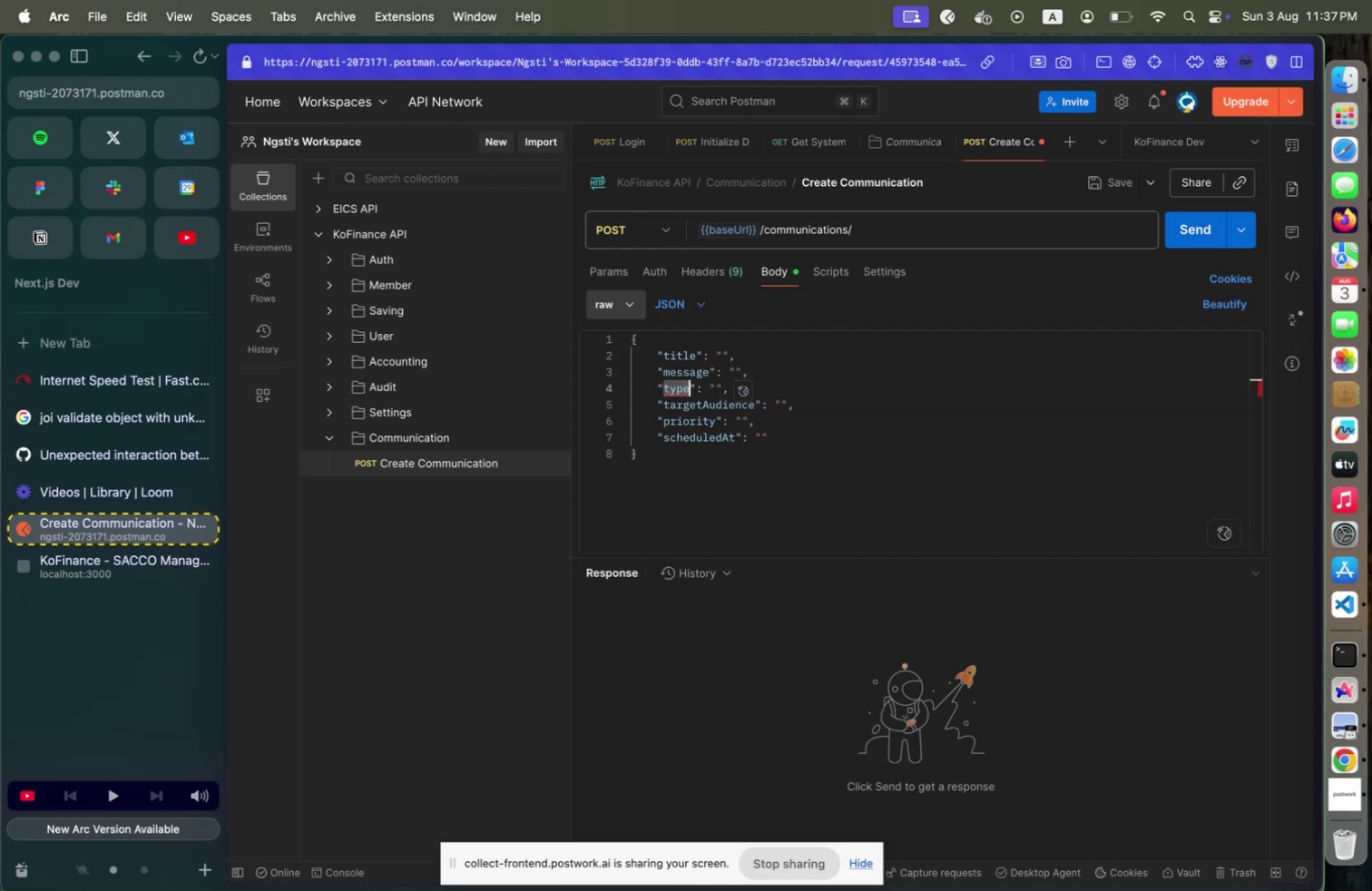 
key(ArrowRight)
 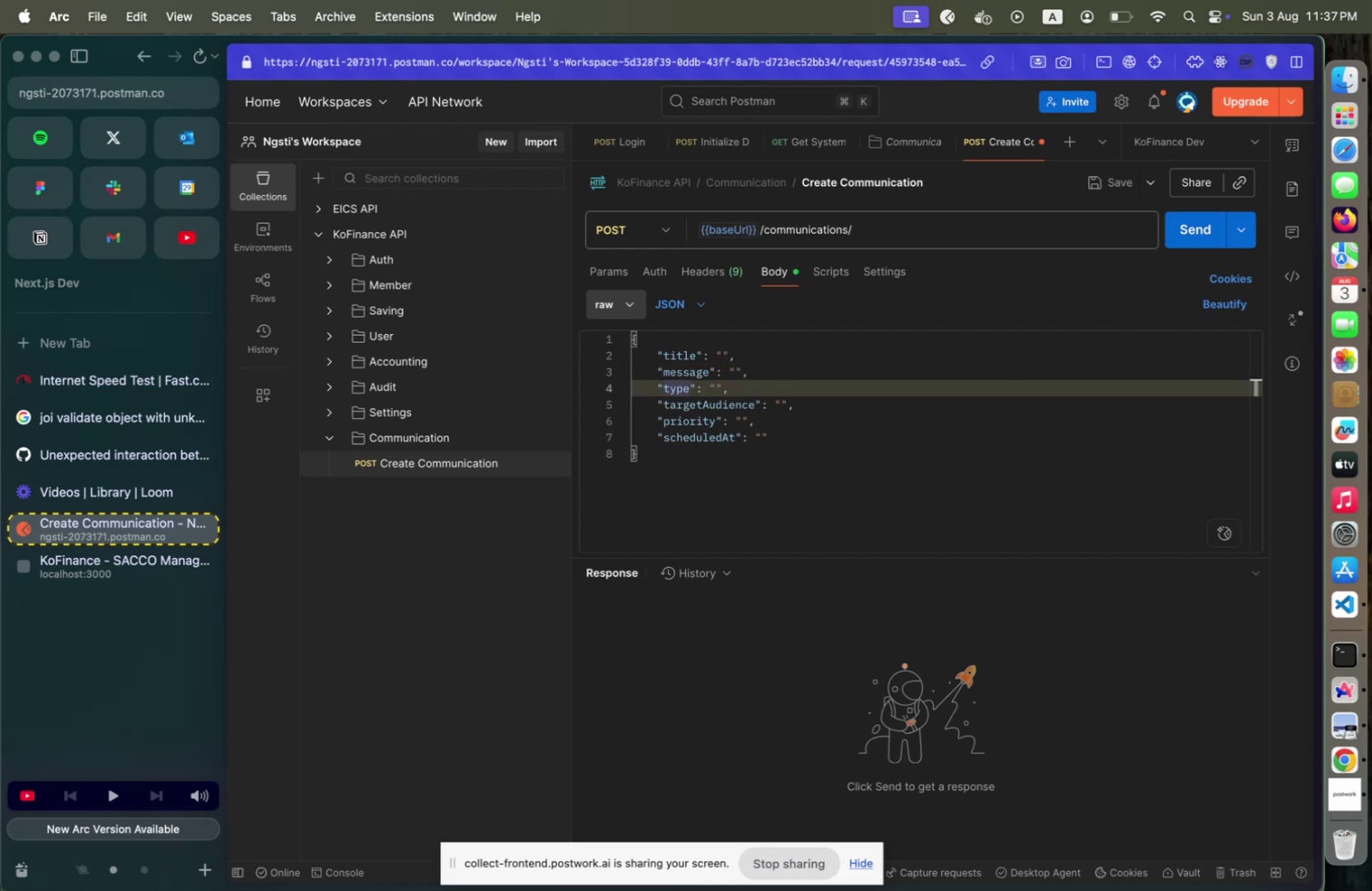 
key(ArrowDown)
 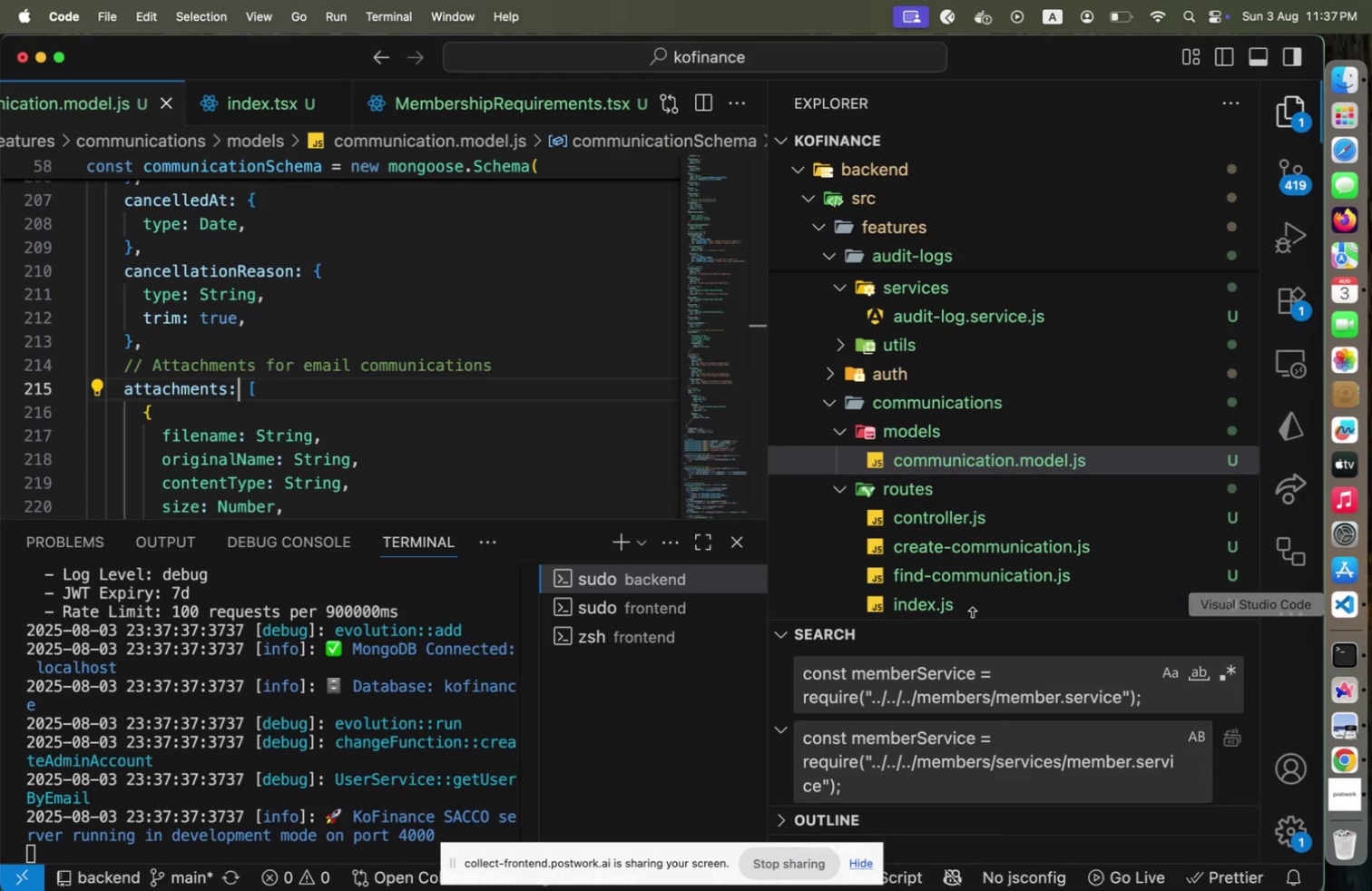 
scroll: coordinate [985, 571], scroll_direction: down, amount: 6.0
 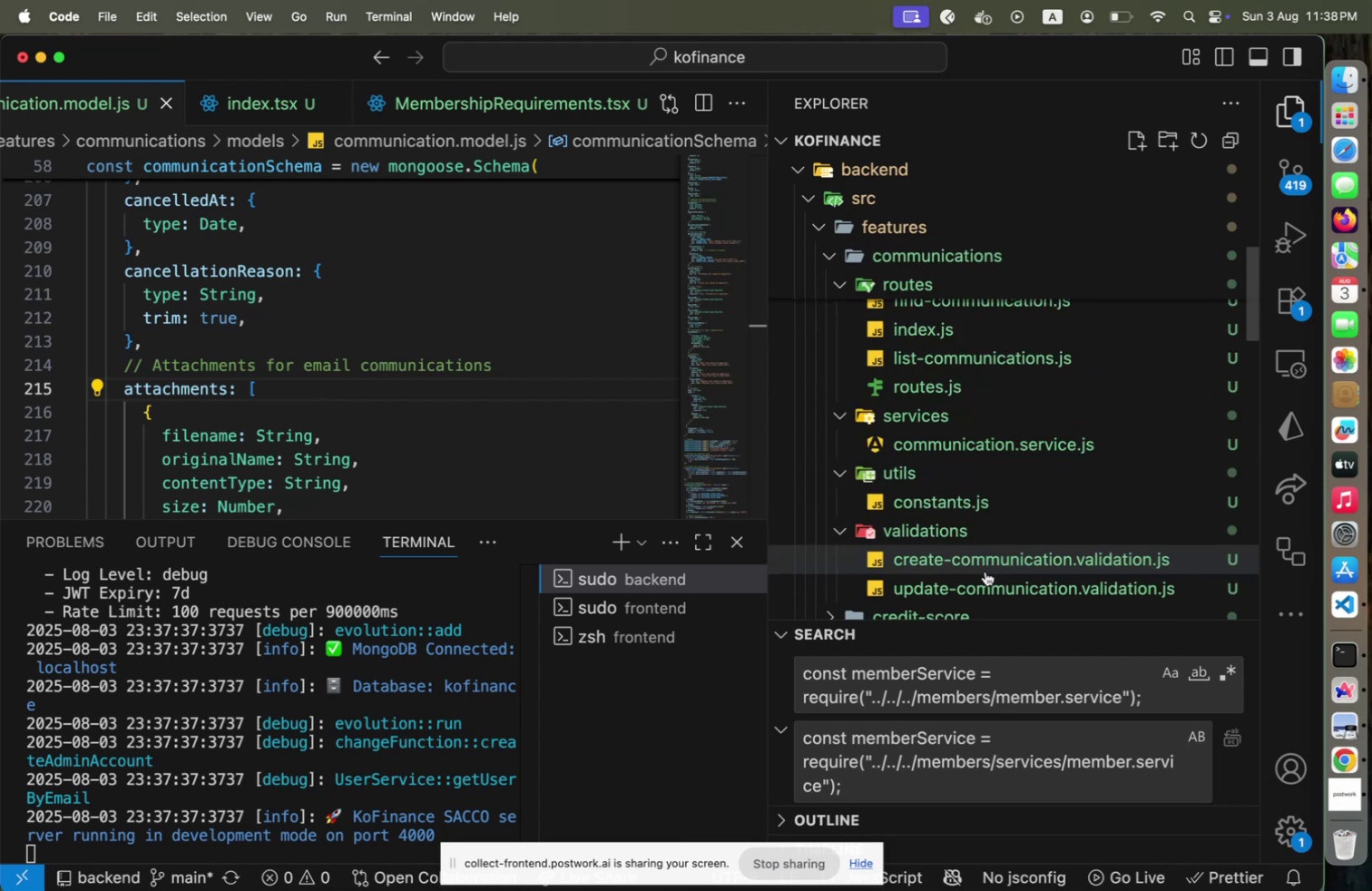 
left_click([985, 571])
 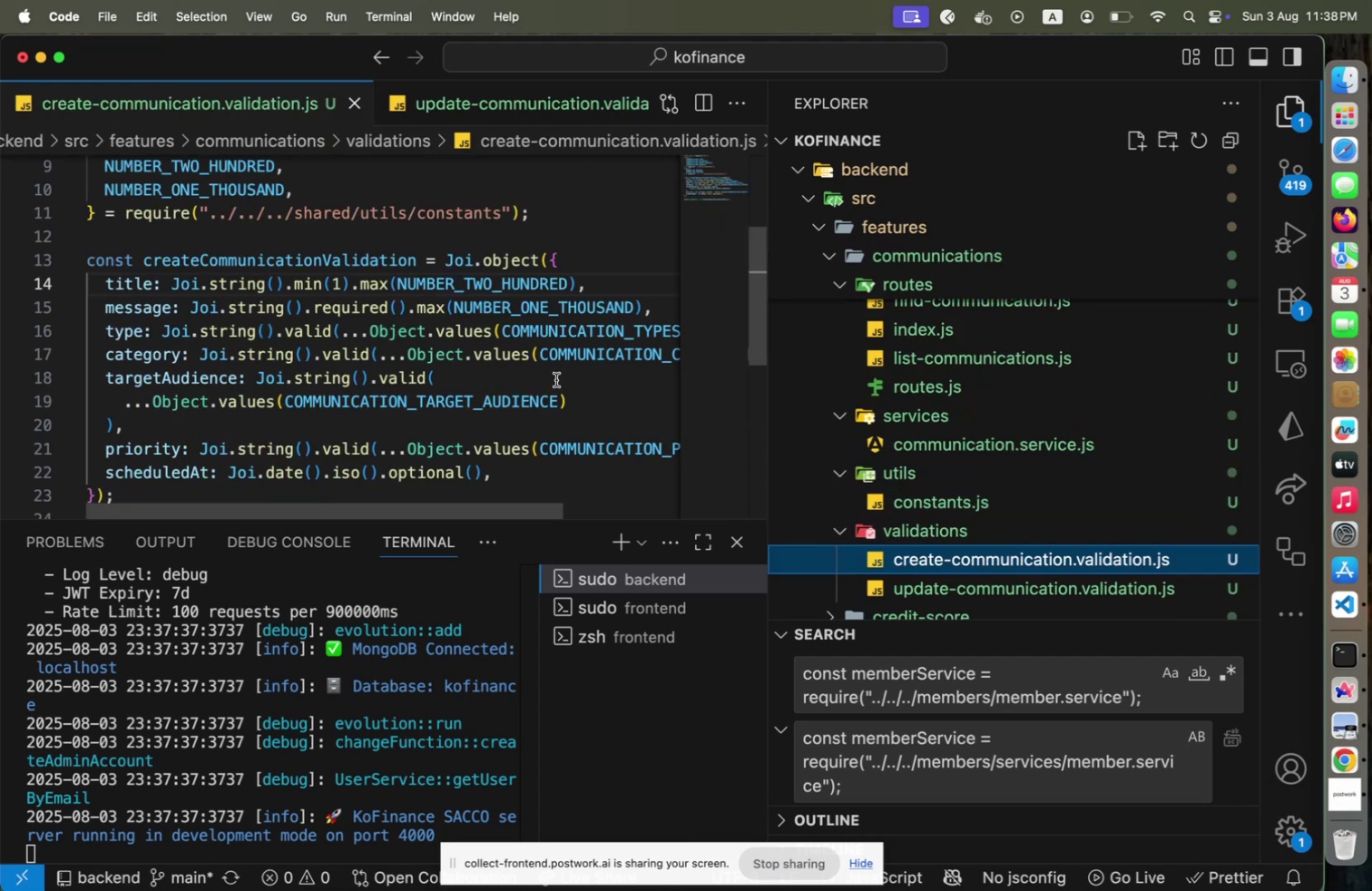 
key(Meta+Tab)
 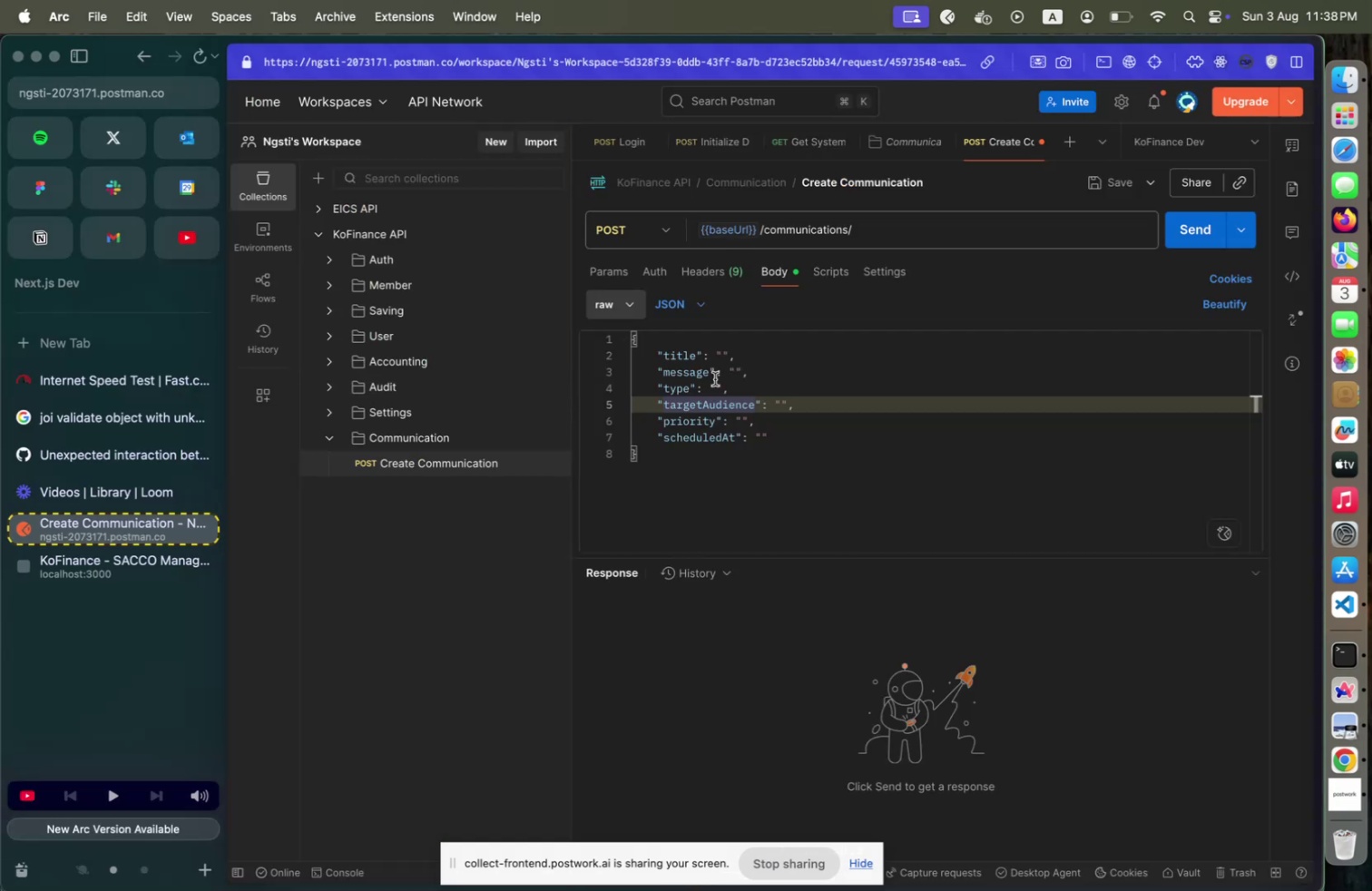 
key(ArrowUp)
 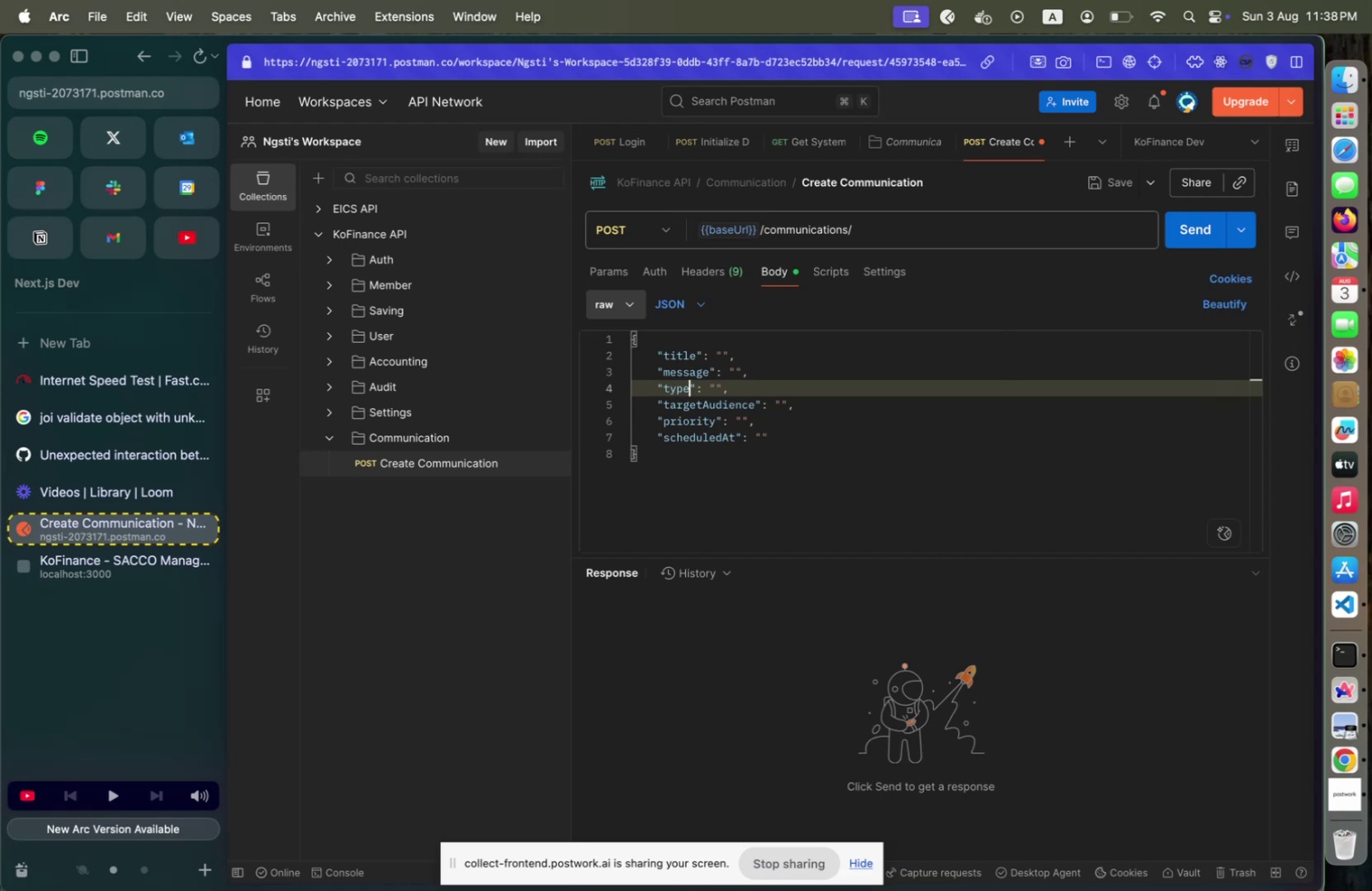 
key(Alt+Shift+ArrowDown)
 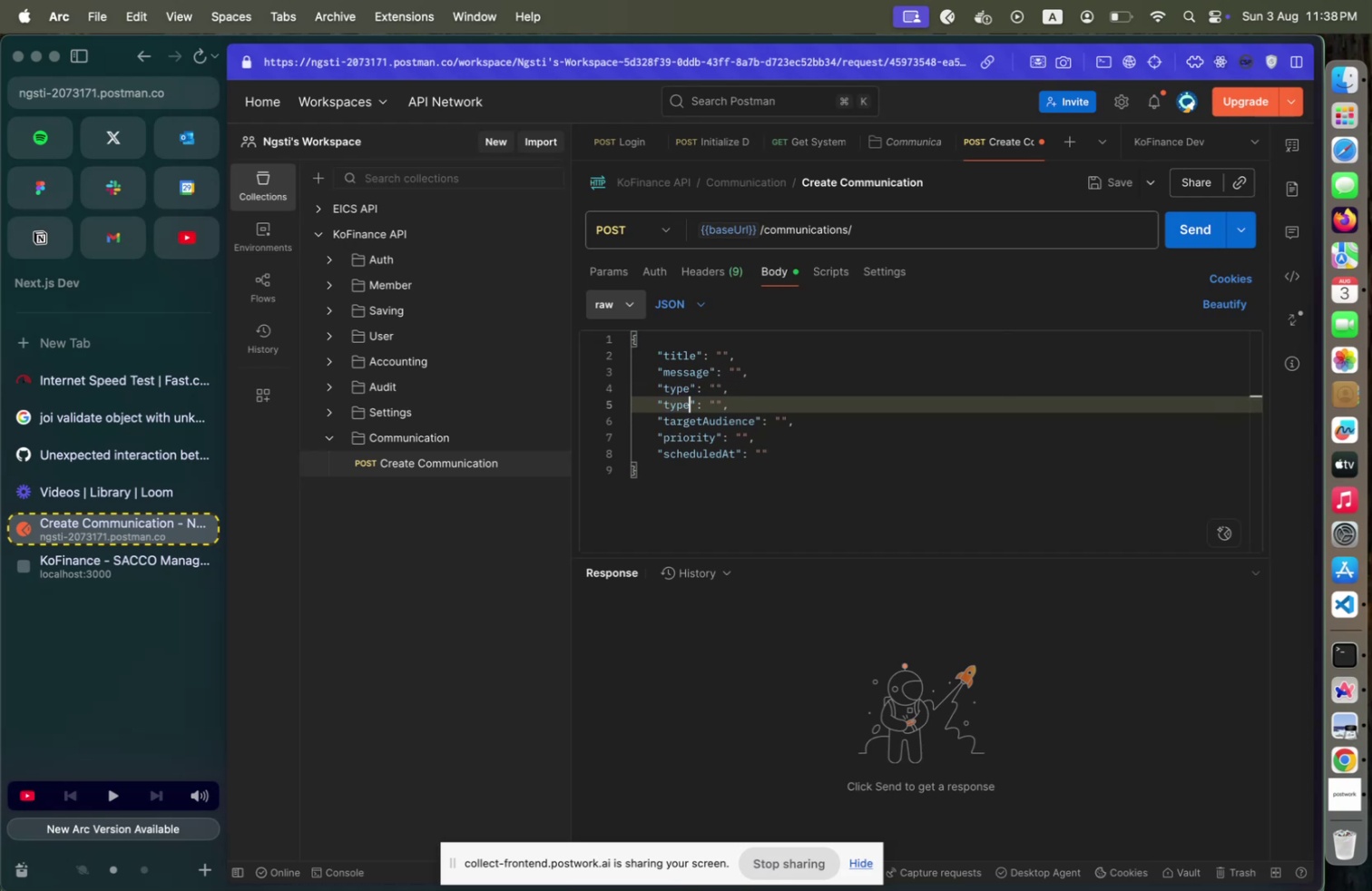 
key(Shift+Home)
 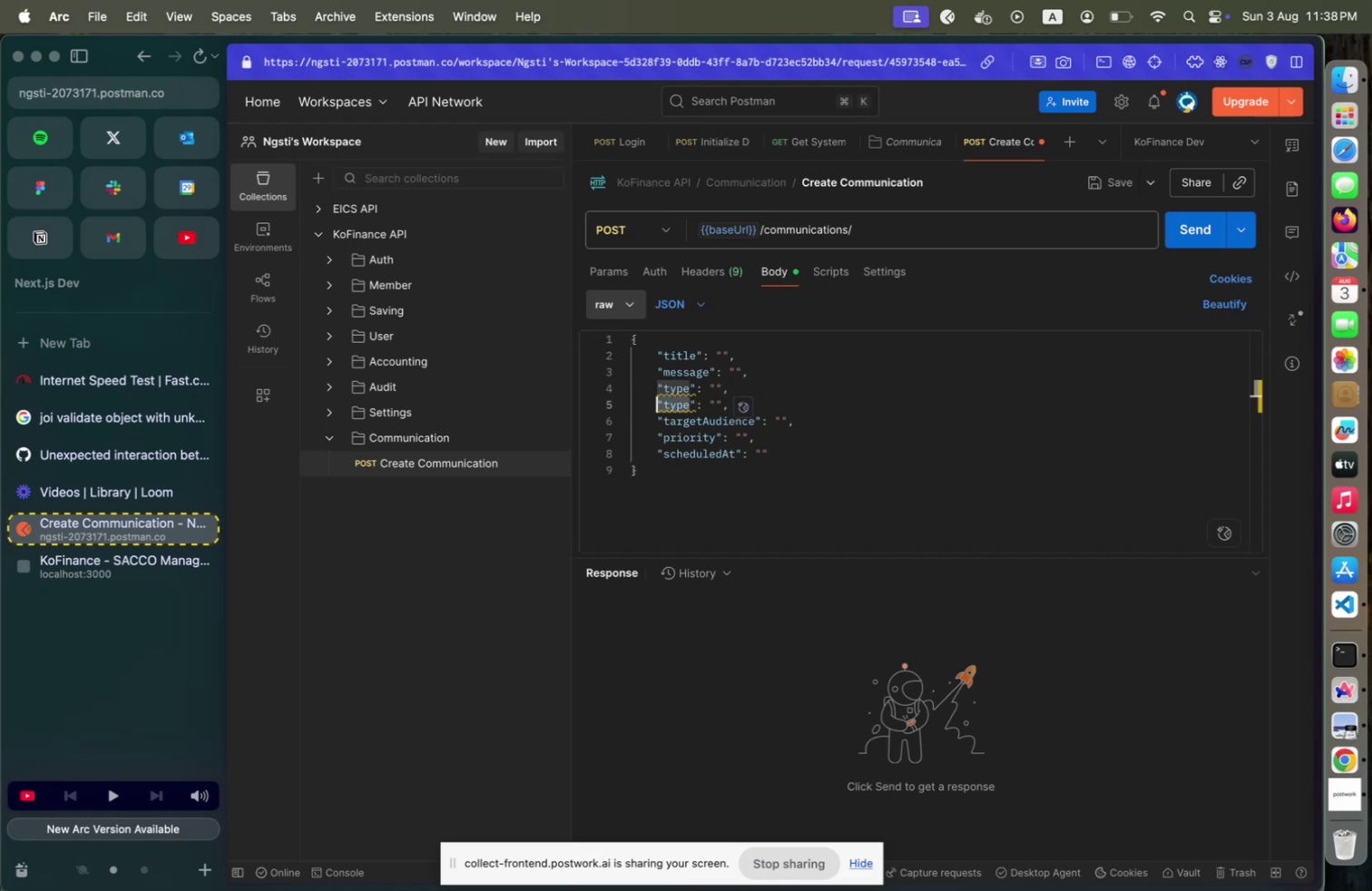 
key(Shift+ArrowRight)
 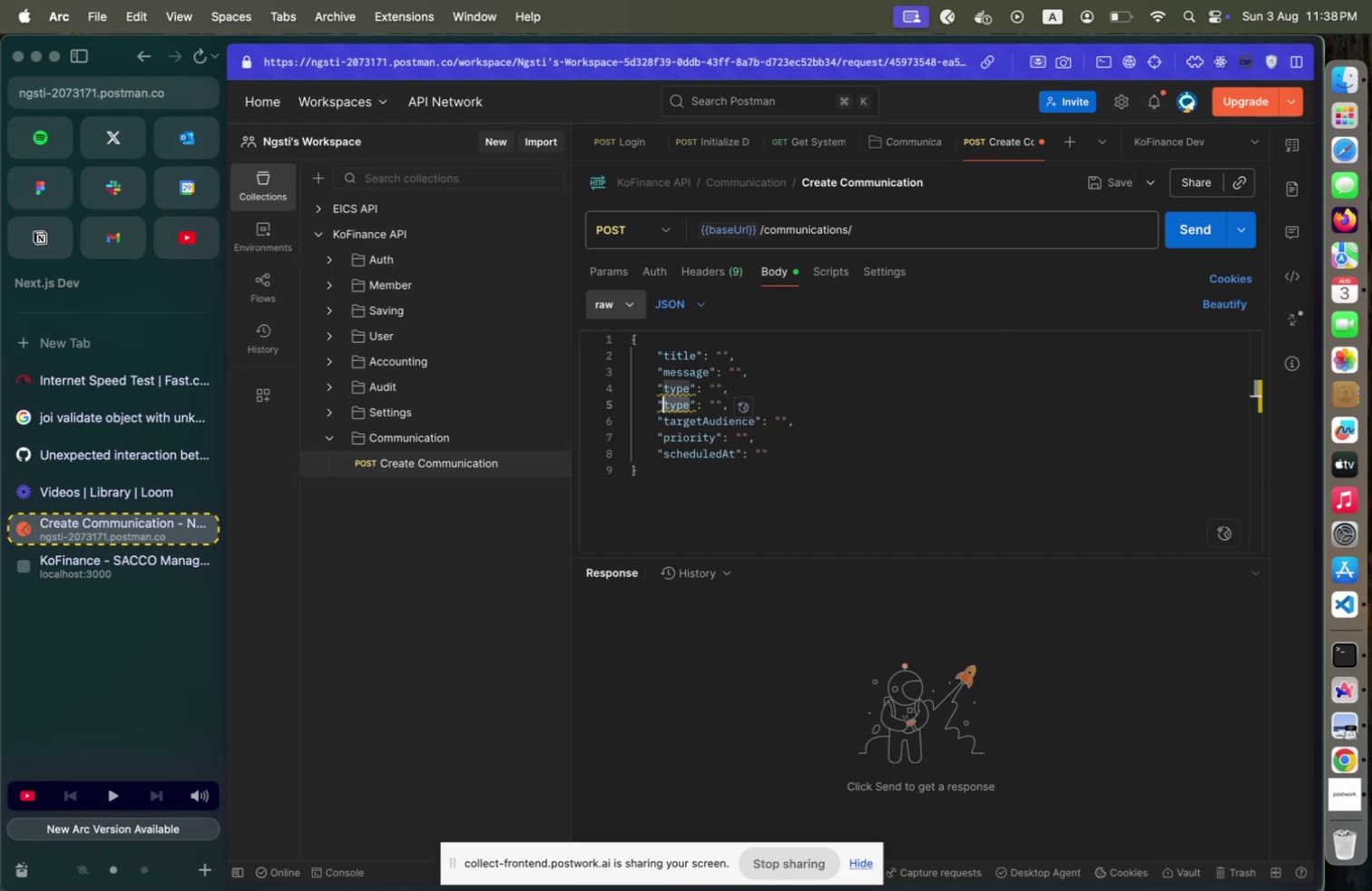 
type(category)
 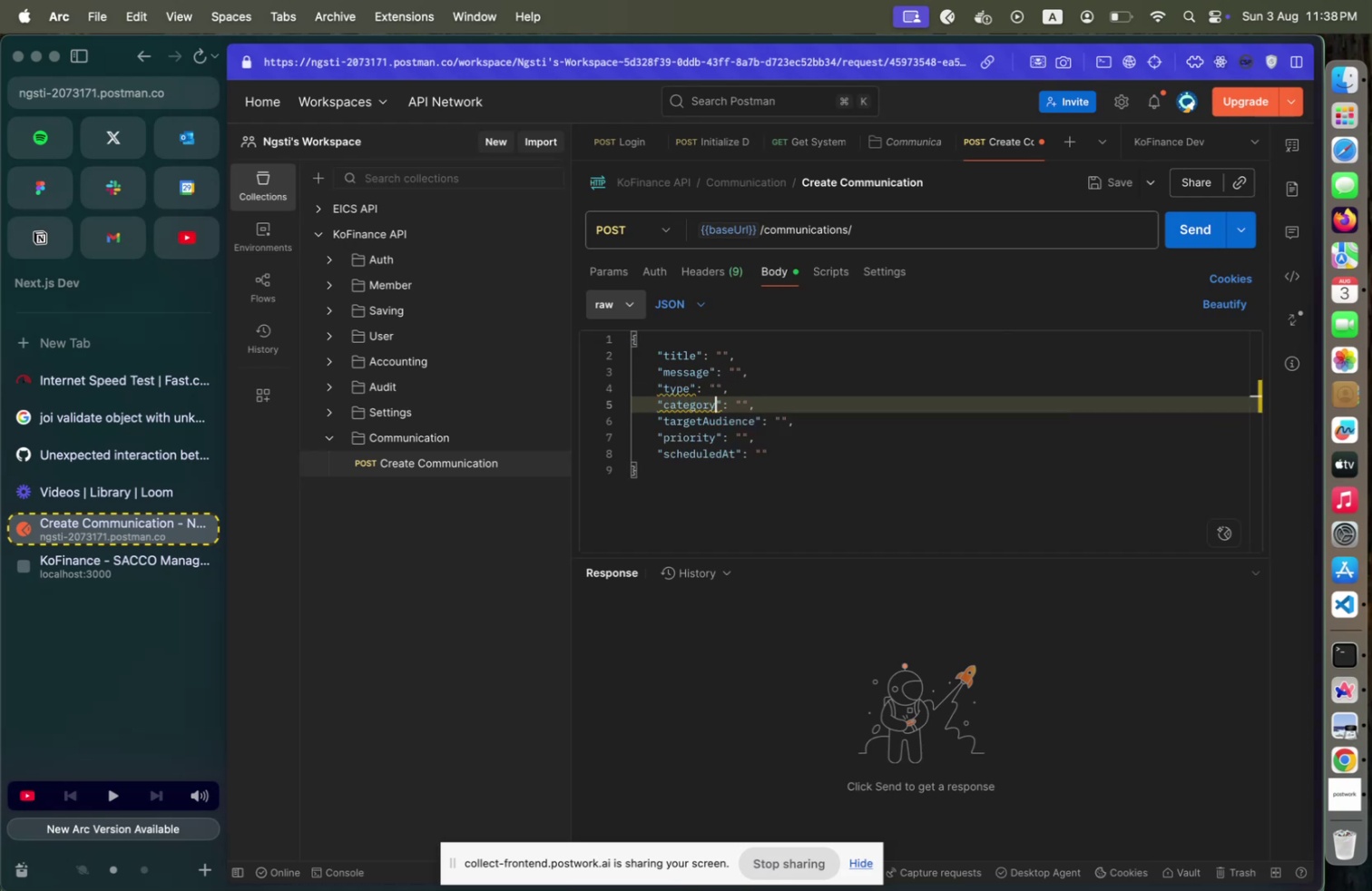 
key(ArrowRight)
 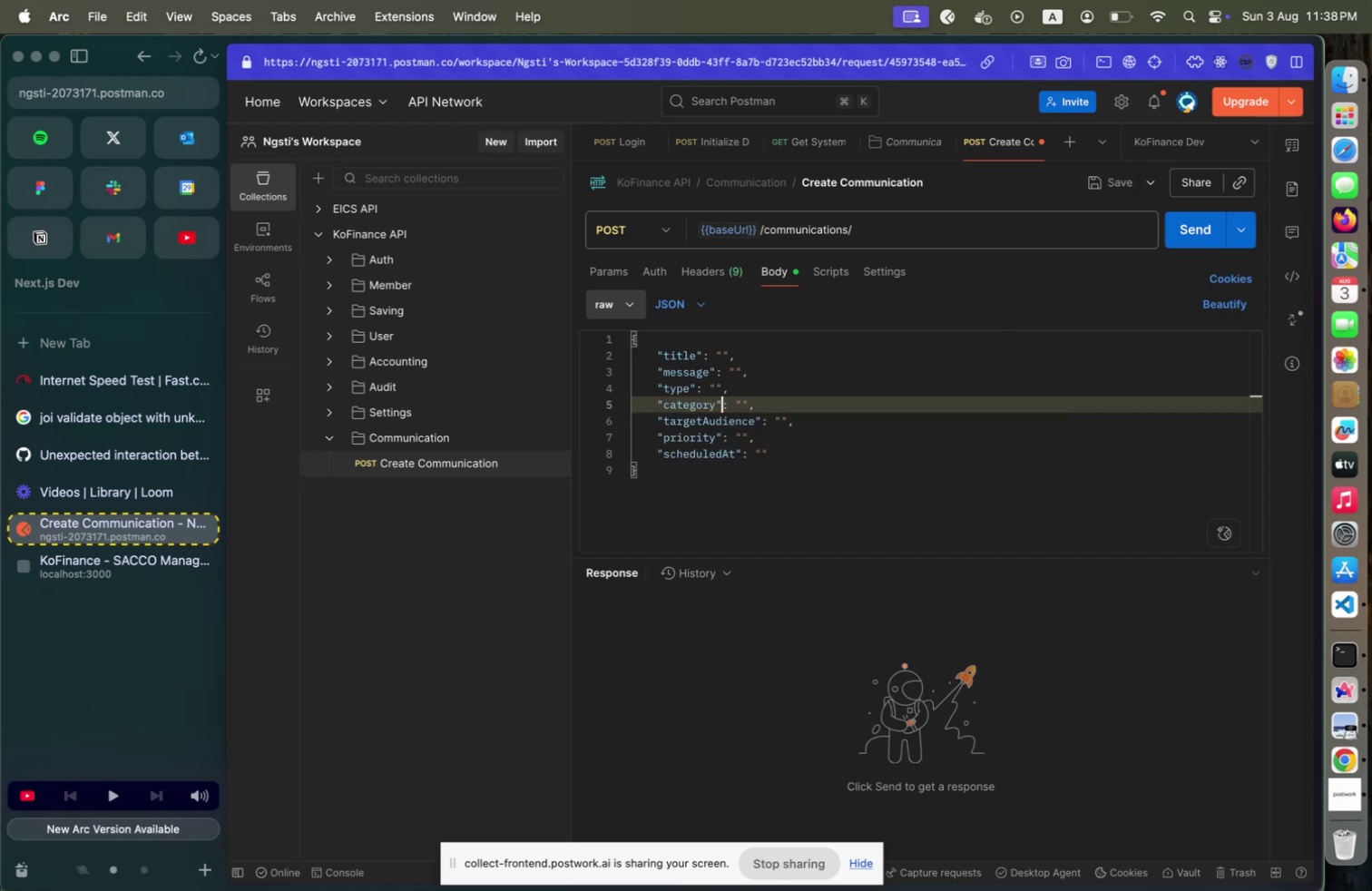 
key(ArrowRight)
 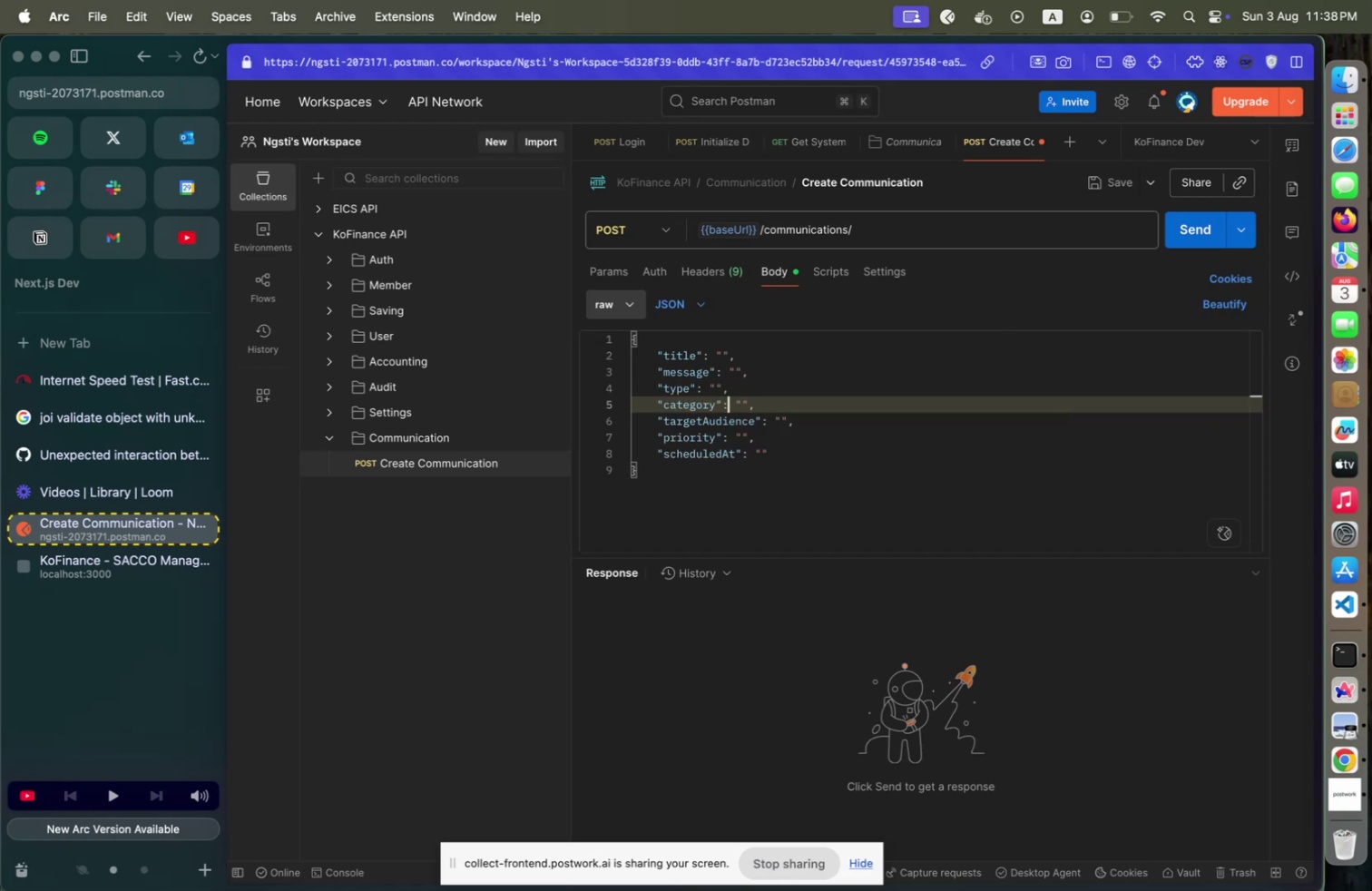 
key(ArrowRight)
 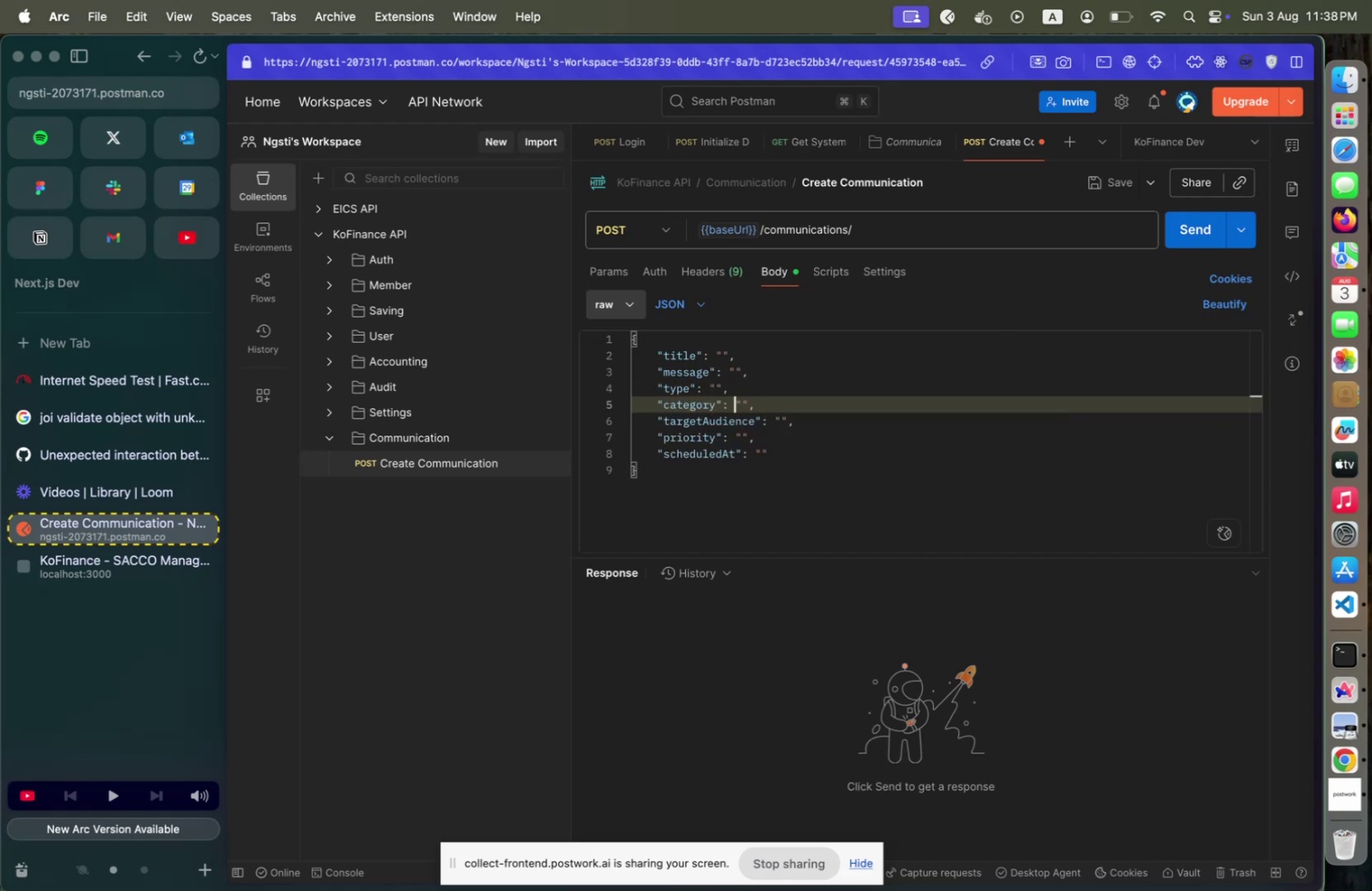 
key(ArrowRight)
 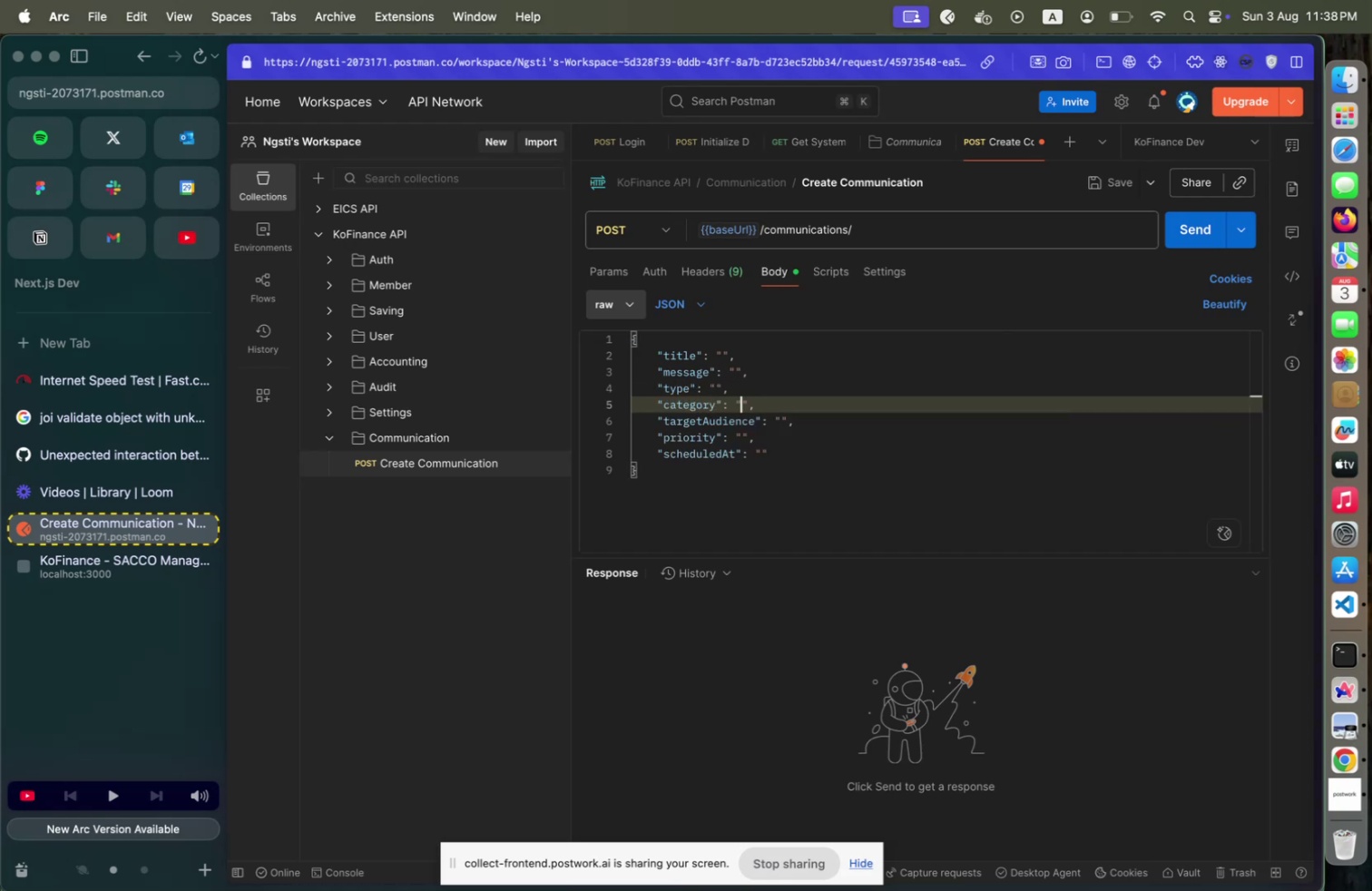 
key(Meta+CommandLeft)
 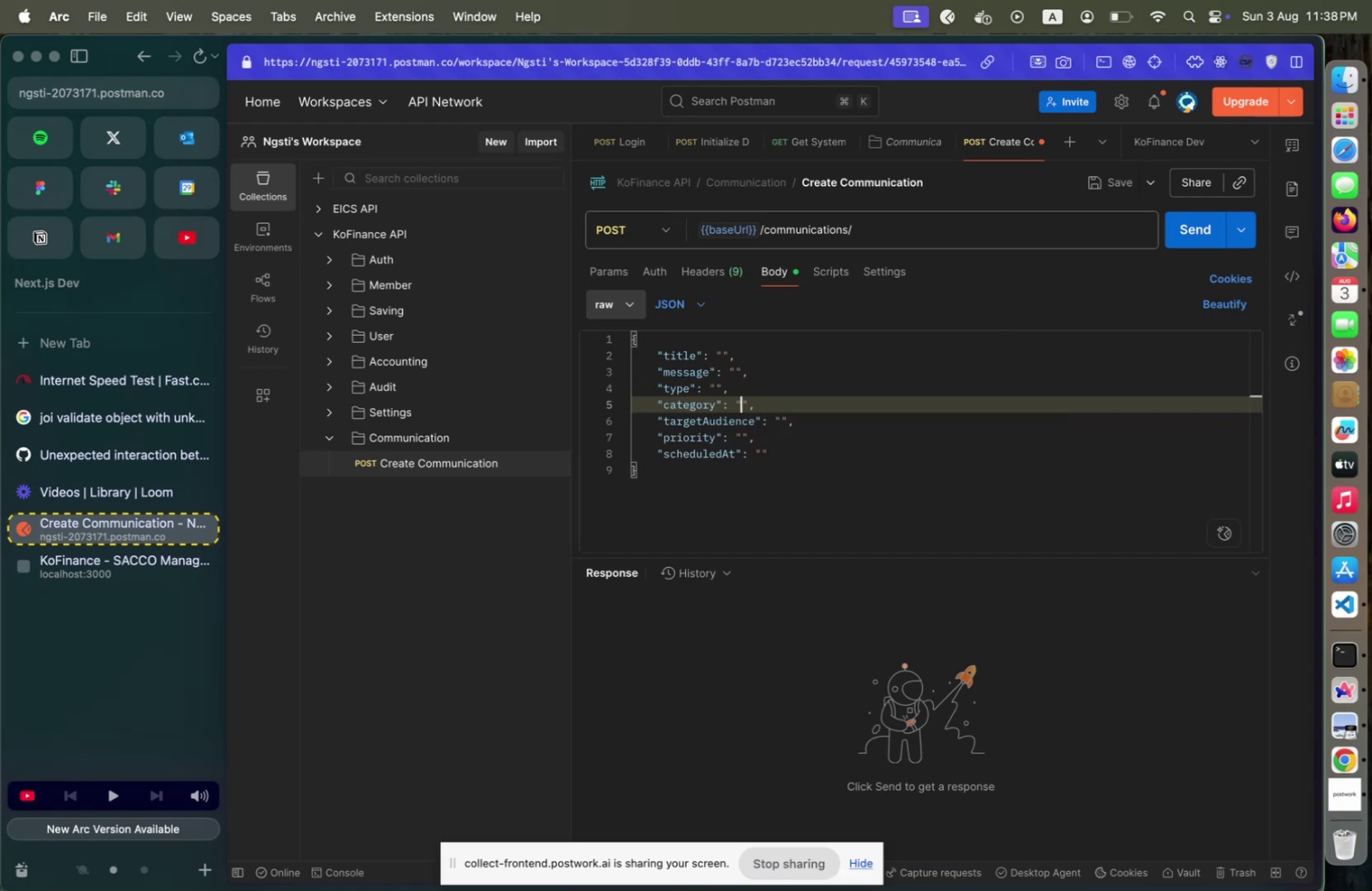 
key(Meta+Tab)
 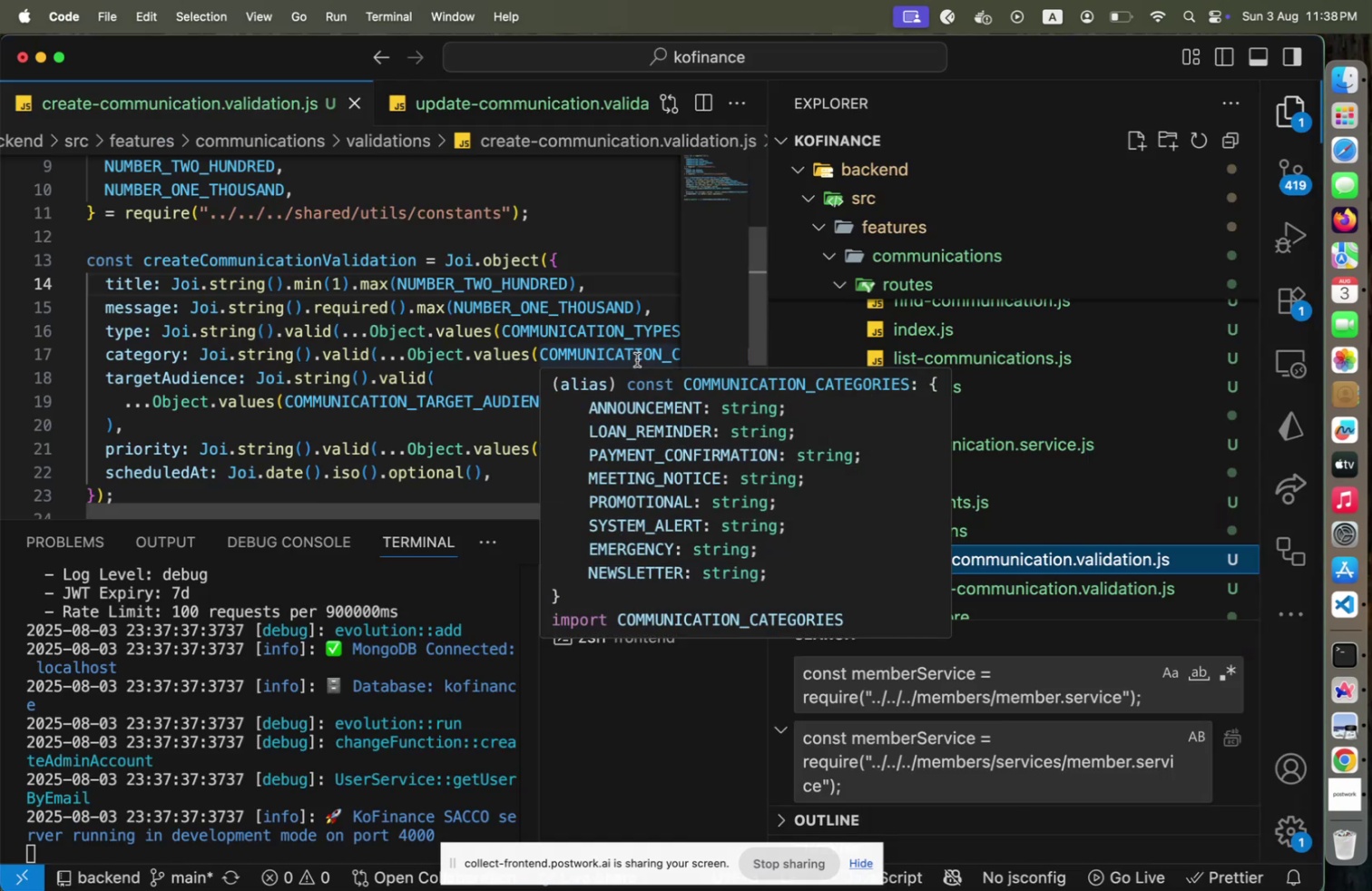 
key(Meta+CommandLeft)
 